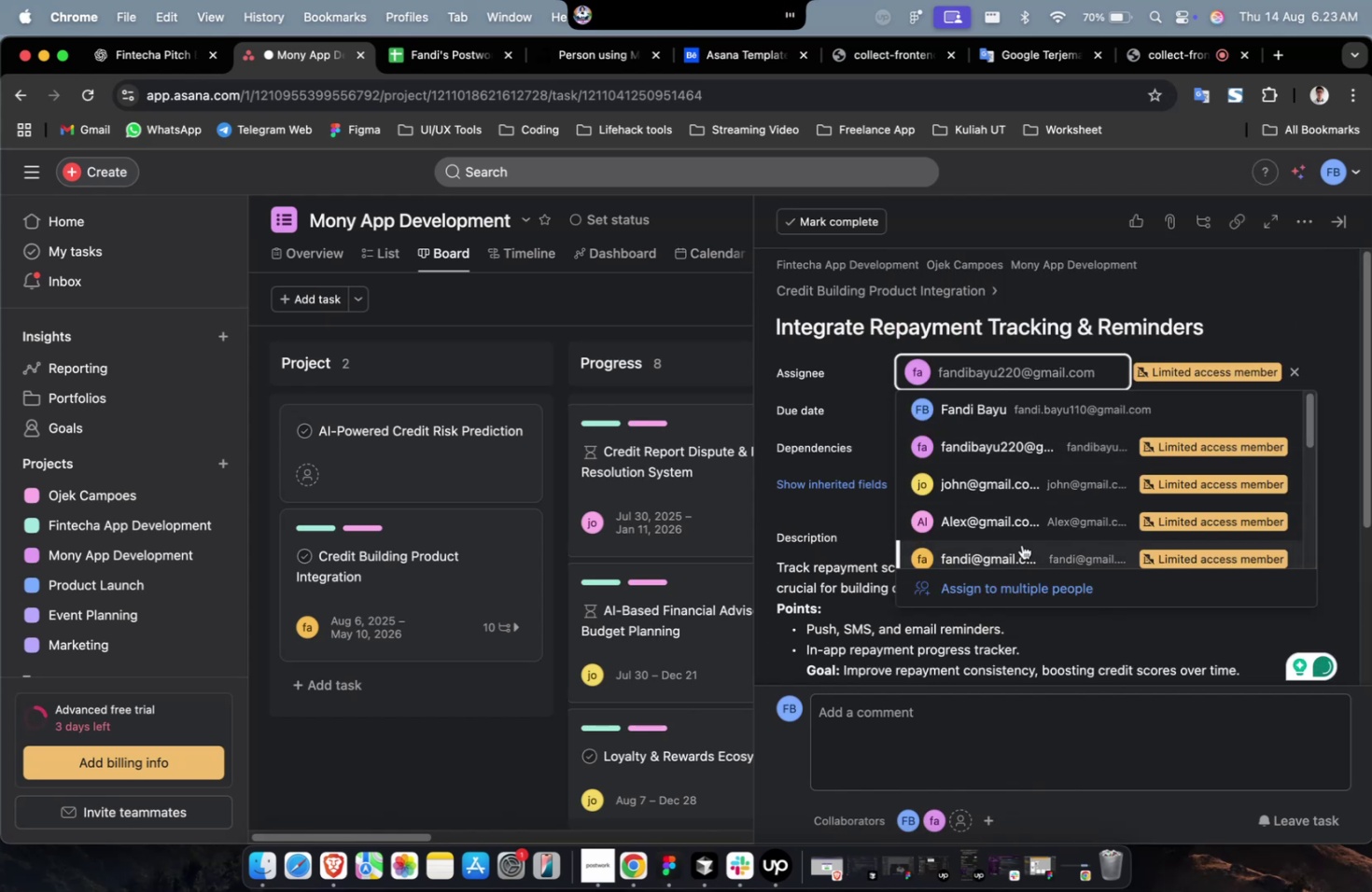 
scroll: coordinate [1018, 551], scroll_direction: down, amount: 4.0
 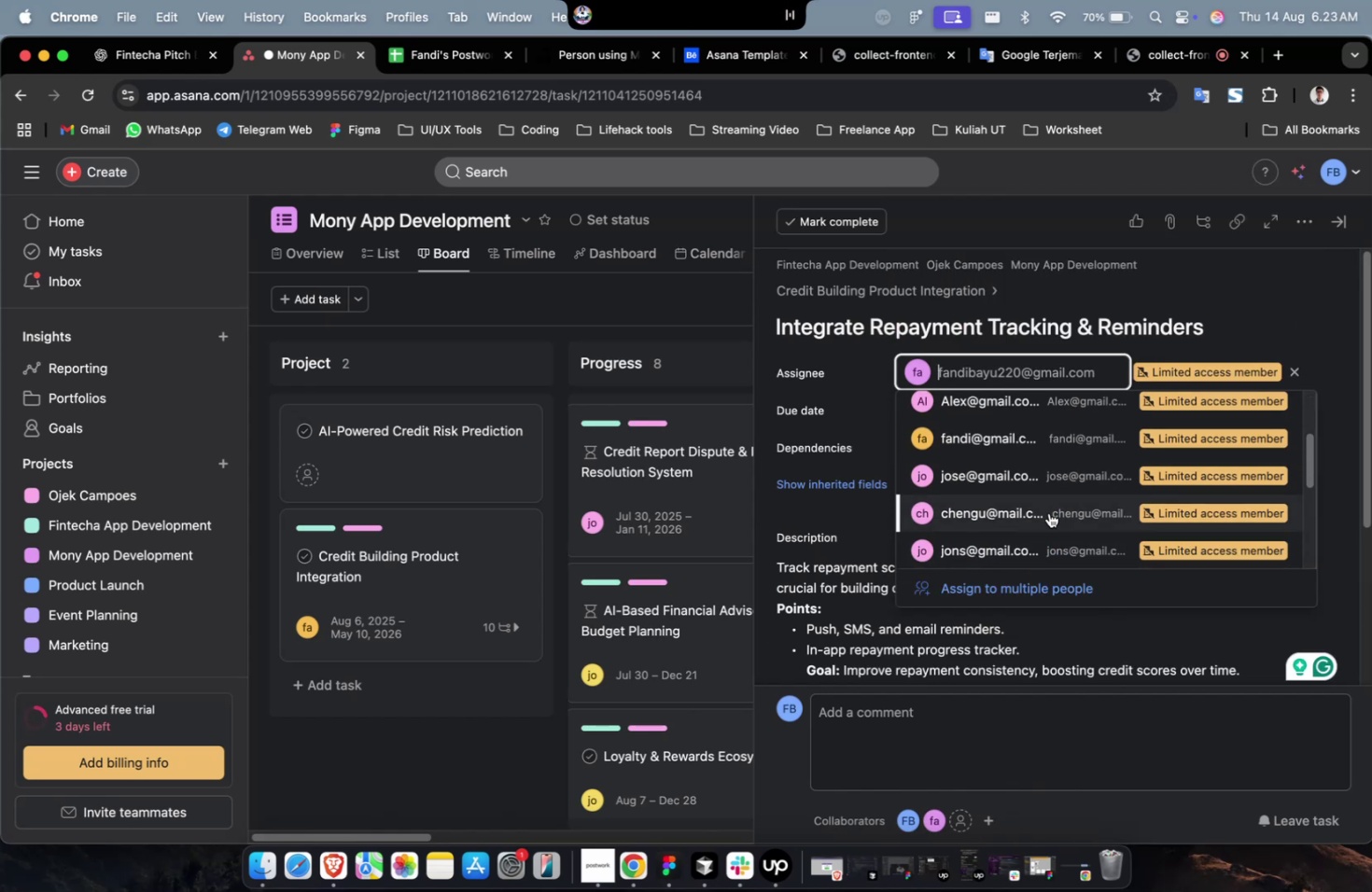 
left_click([1049, 507])
 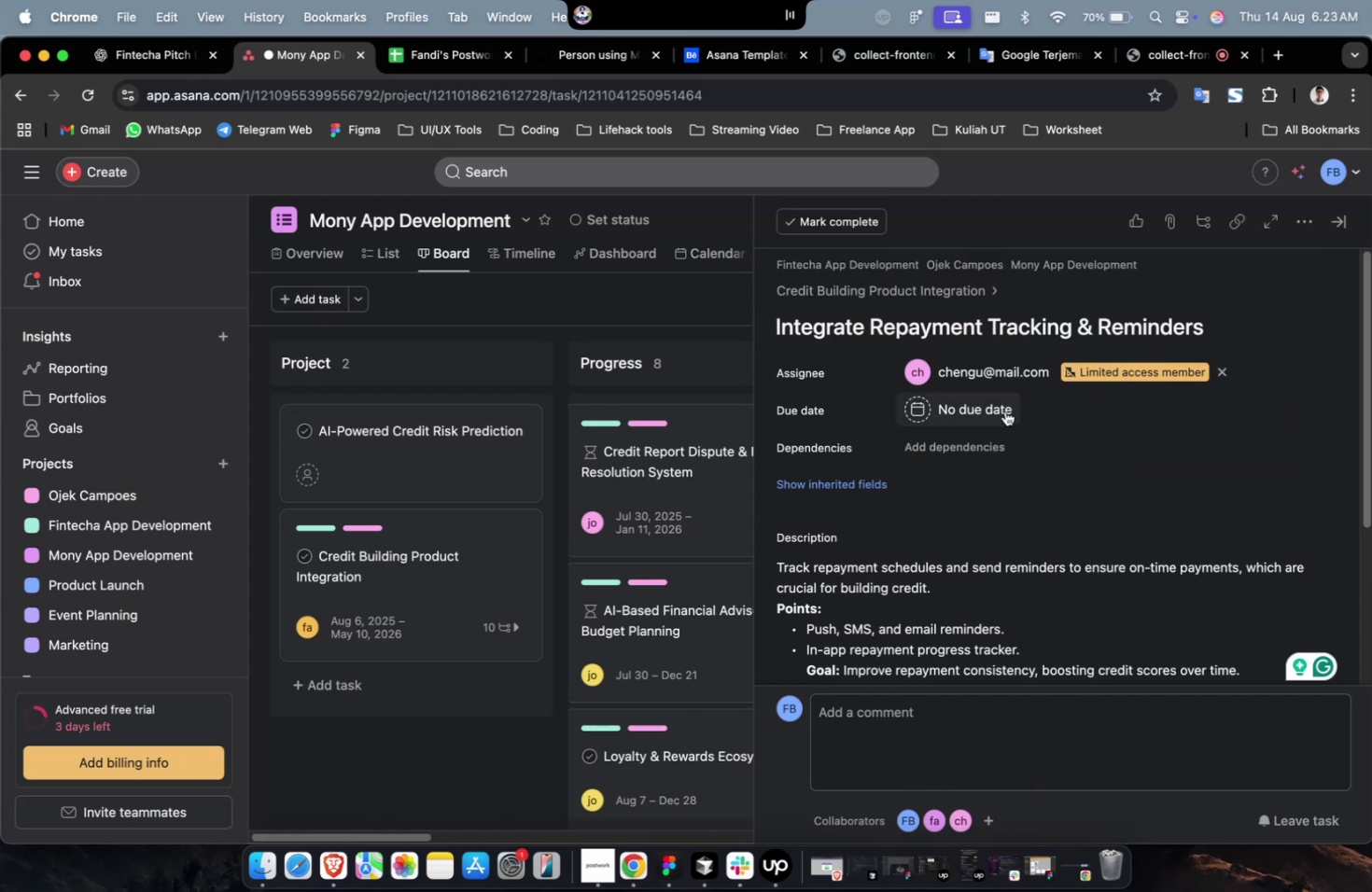 
left_click([999, 407])
 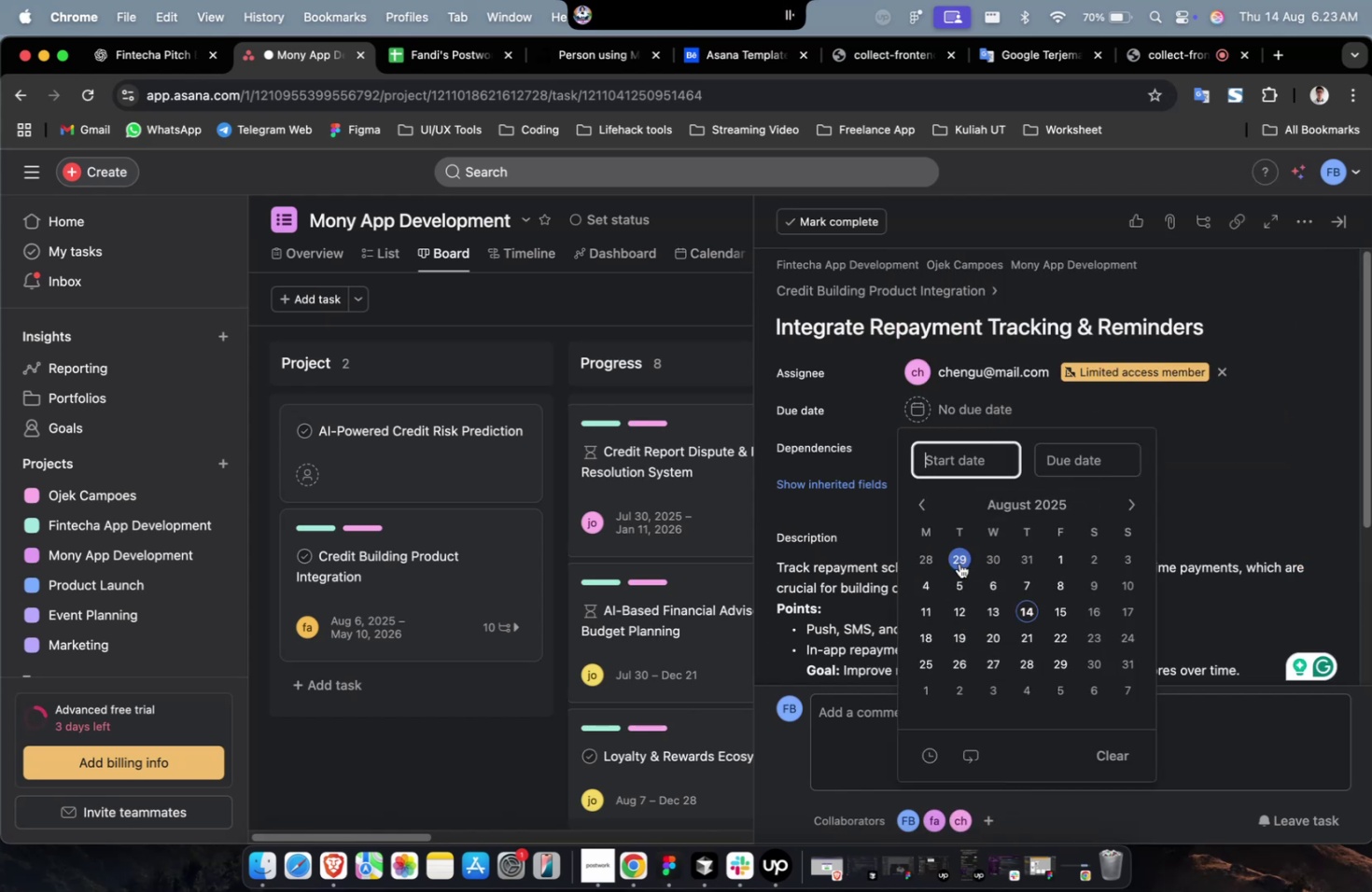 
left_click([956, 563])
 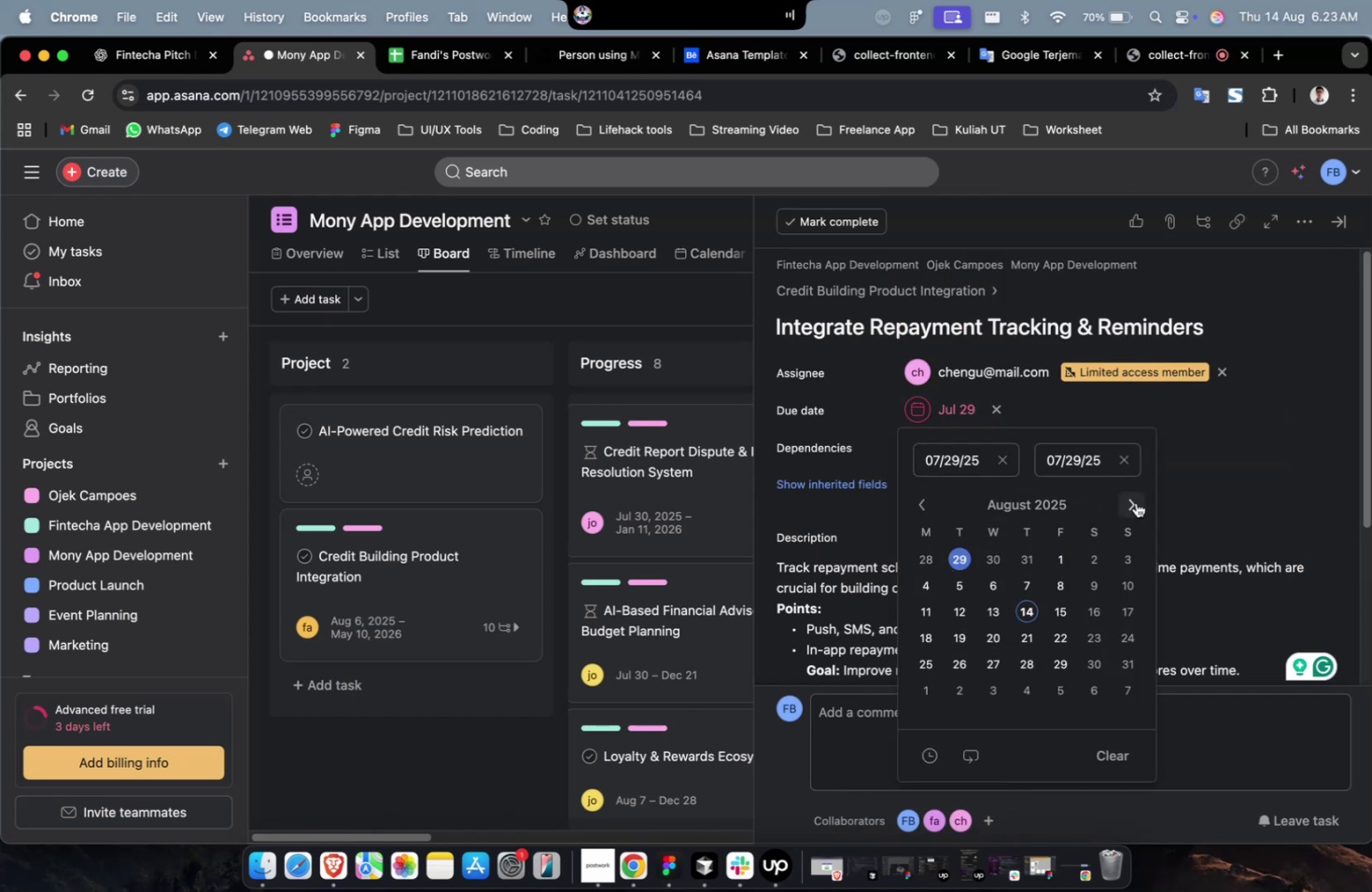 
double_click([1135, 502])
 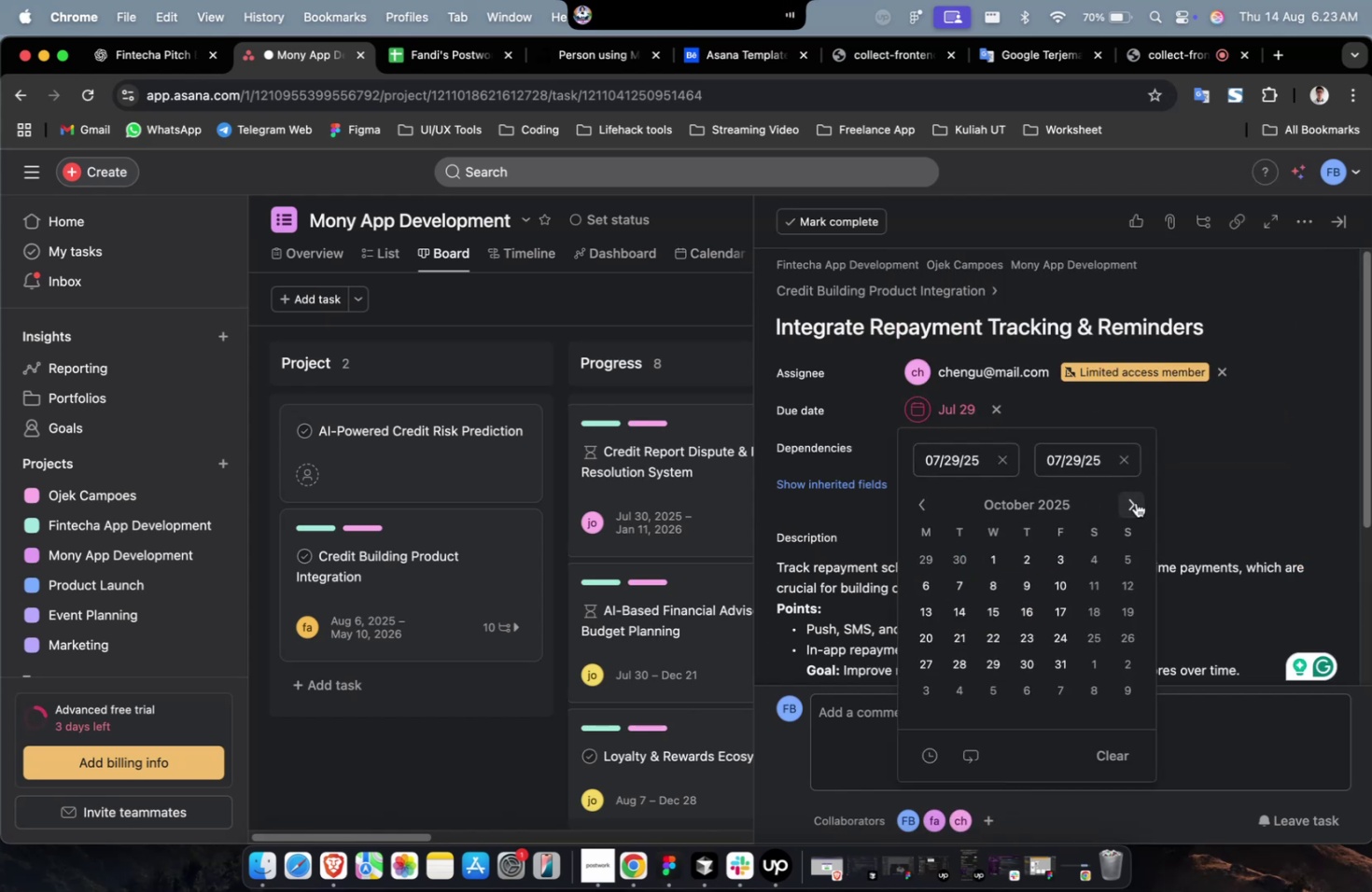 
triple_click([1135, 502])
 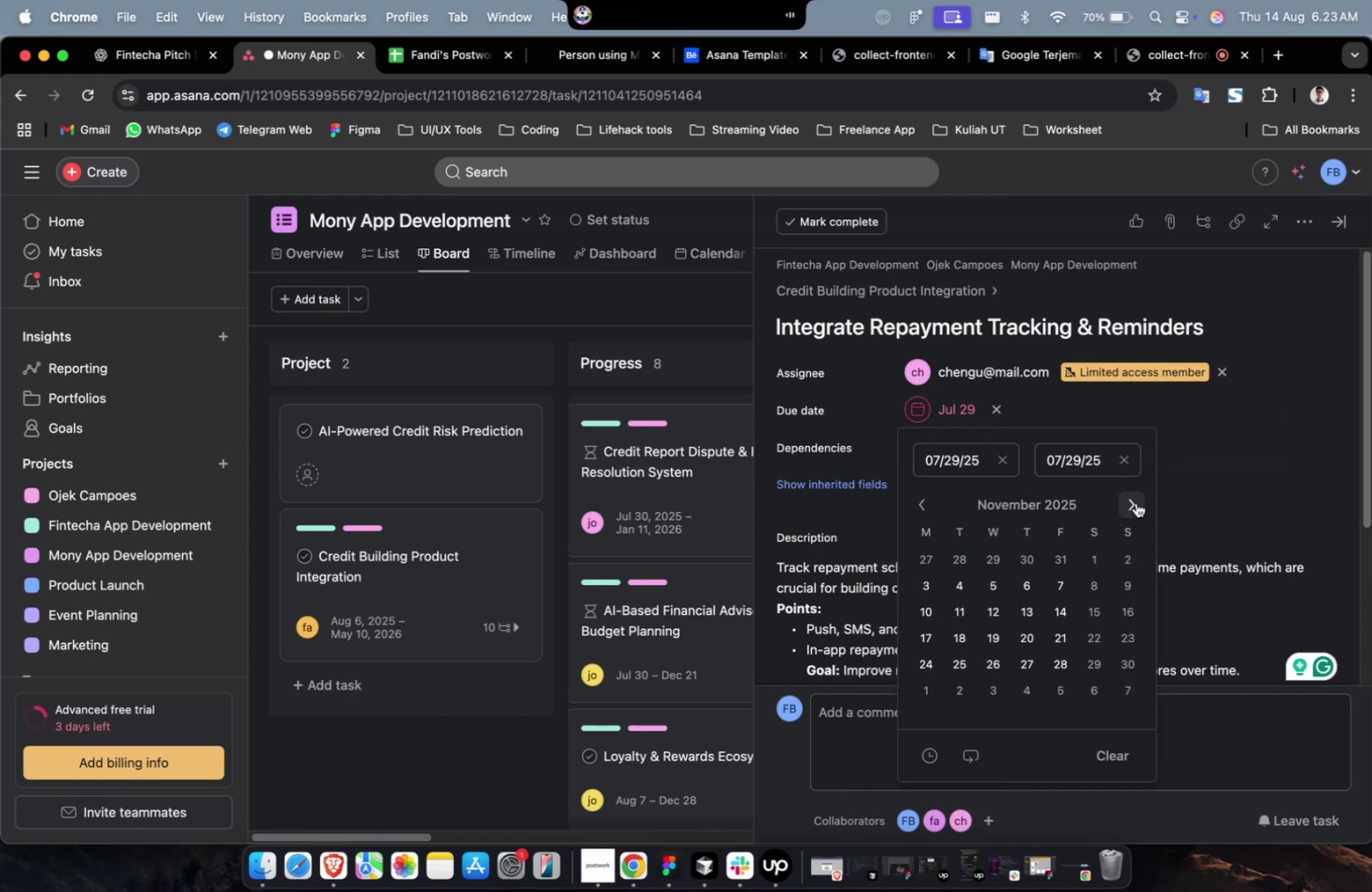 
triple_click([1135, 502])
 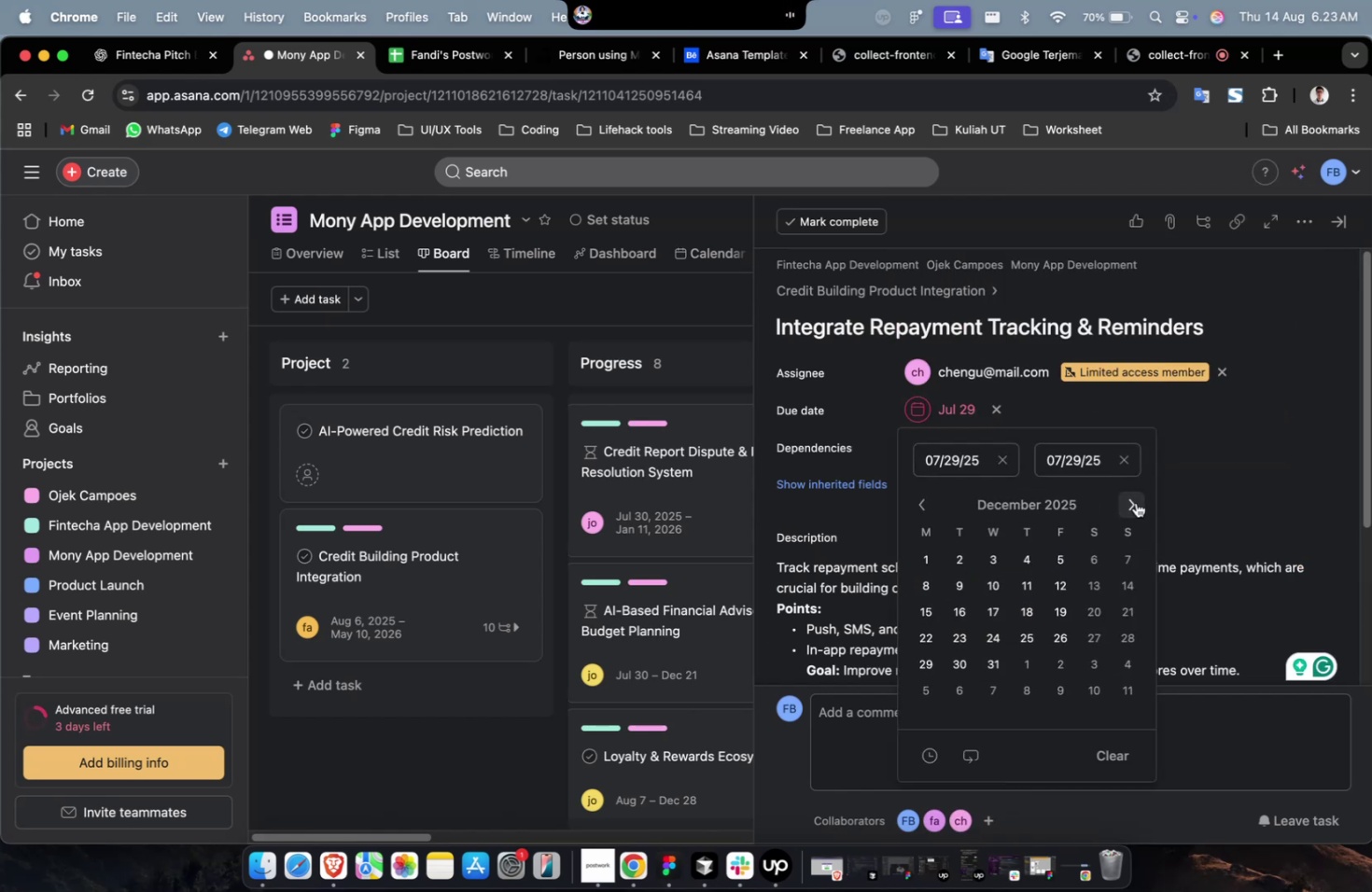 
triple_click([1135, 502])
 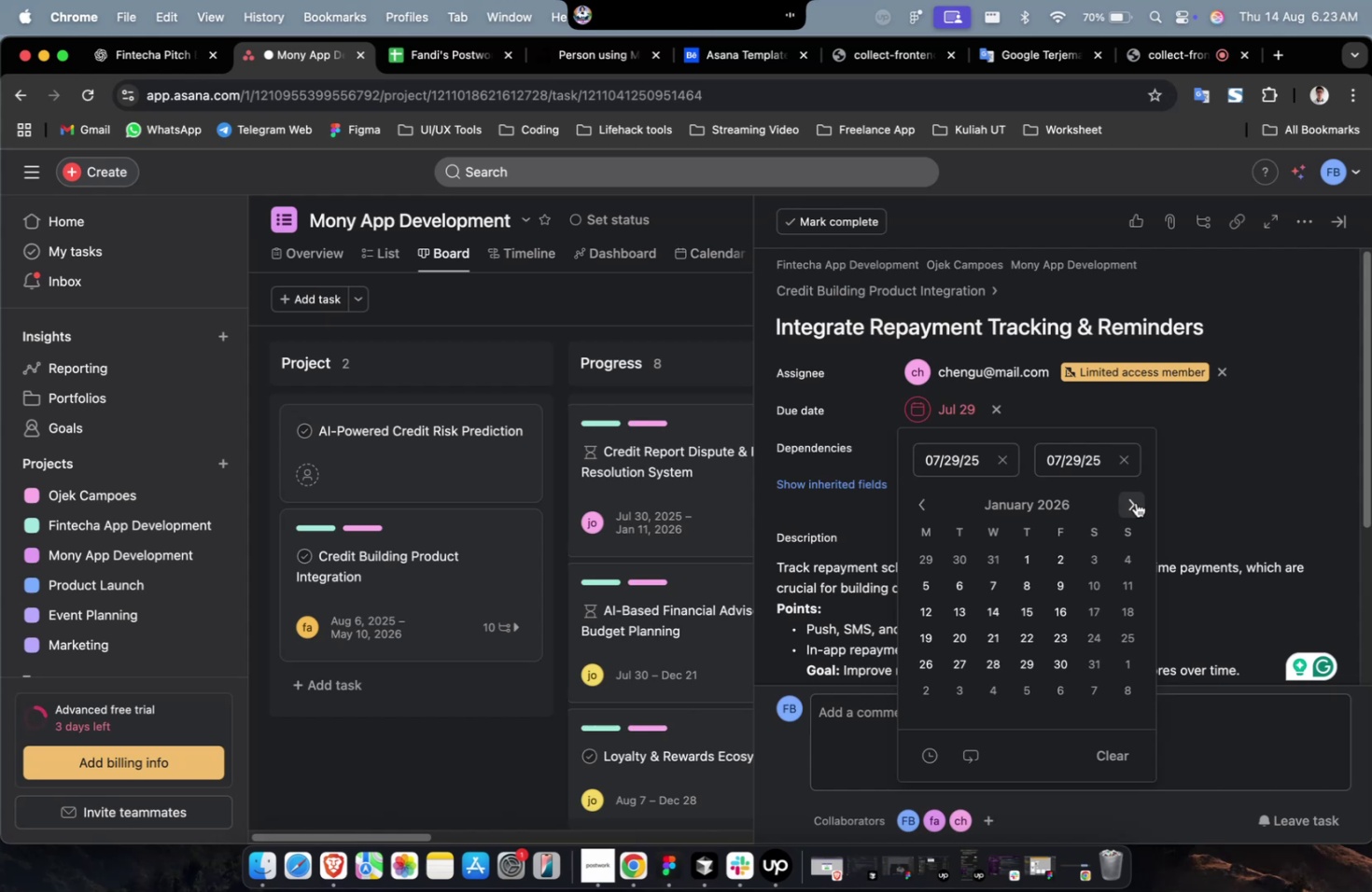 
triple_click([1135, 502])
 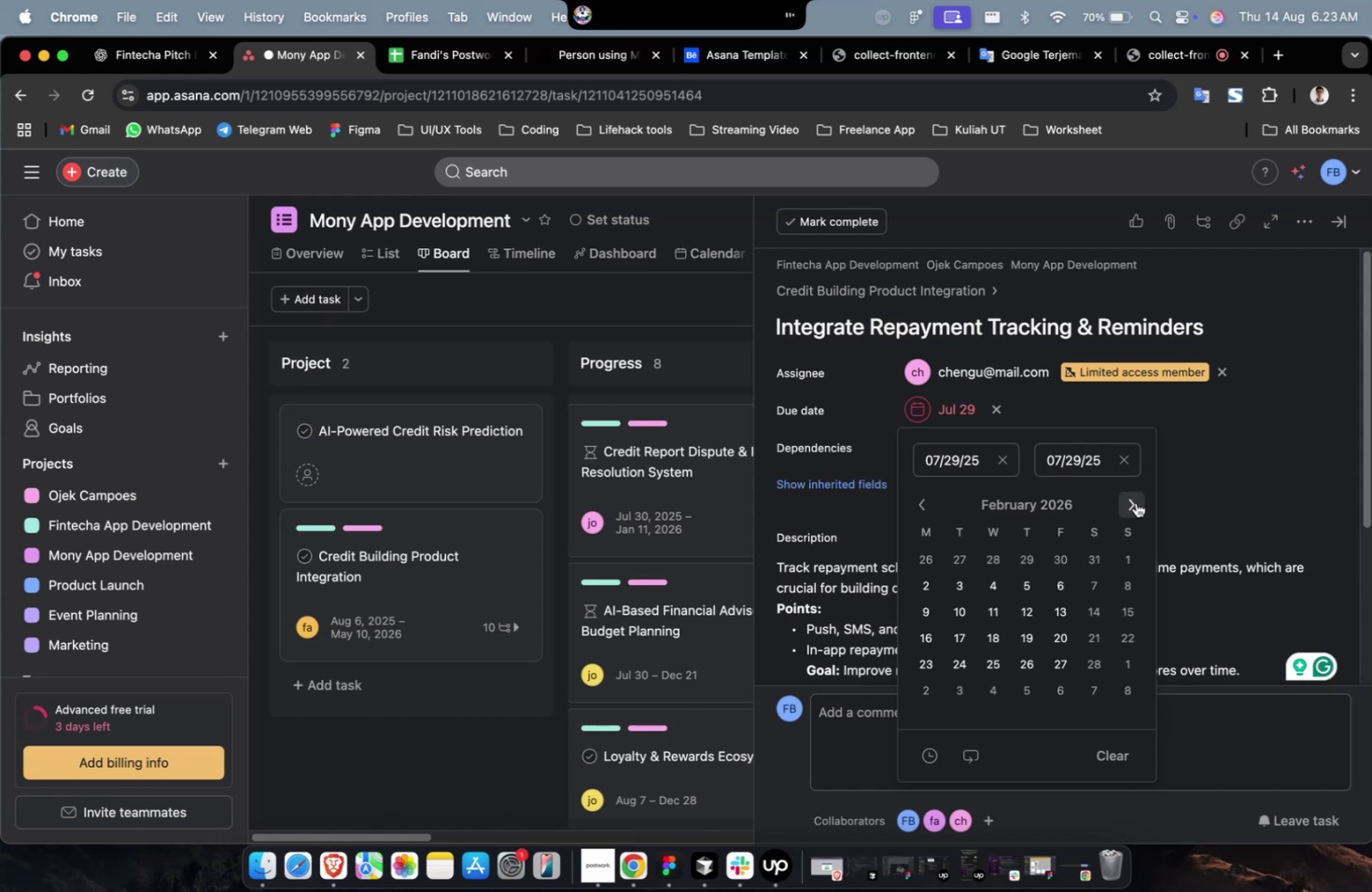 
triple_click([1135, 502])
 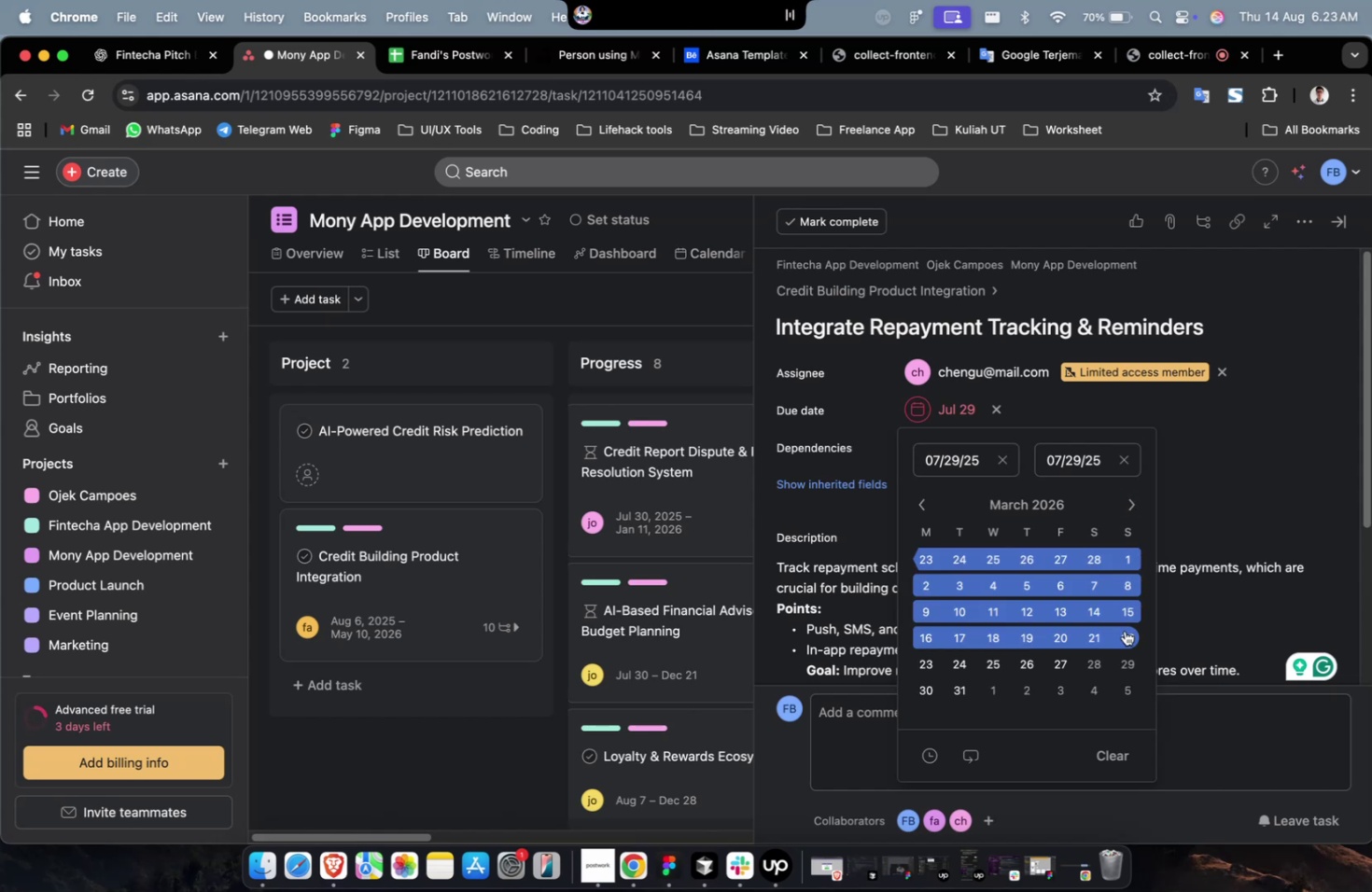 
left_click([1128, 635])
 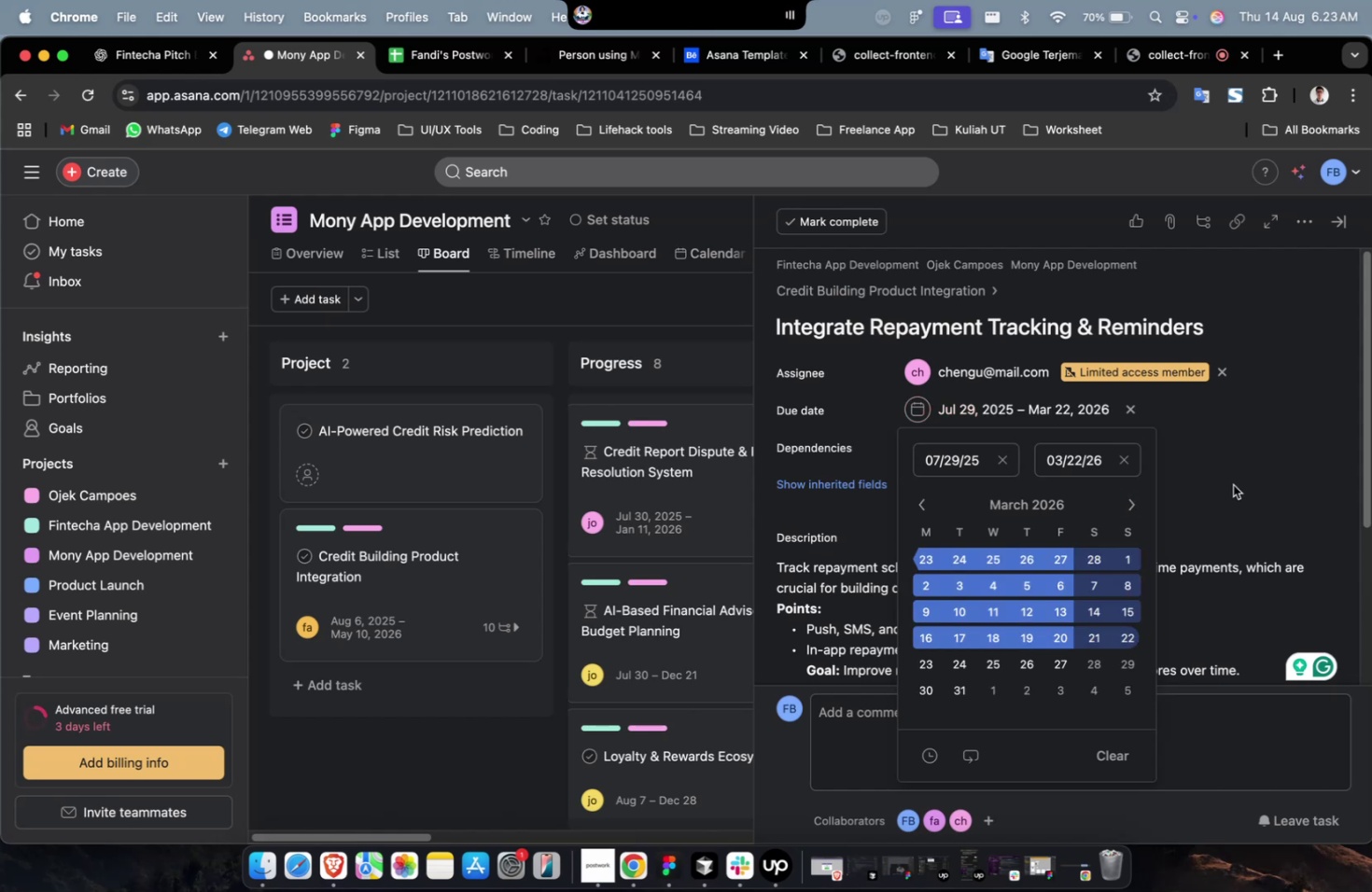 
left_click([1234, 472])
 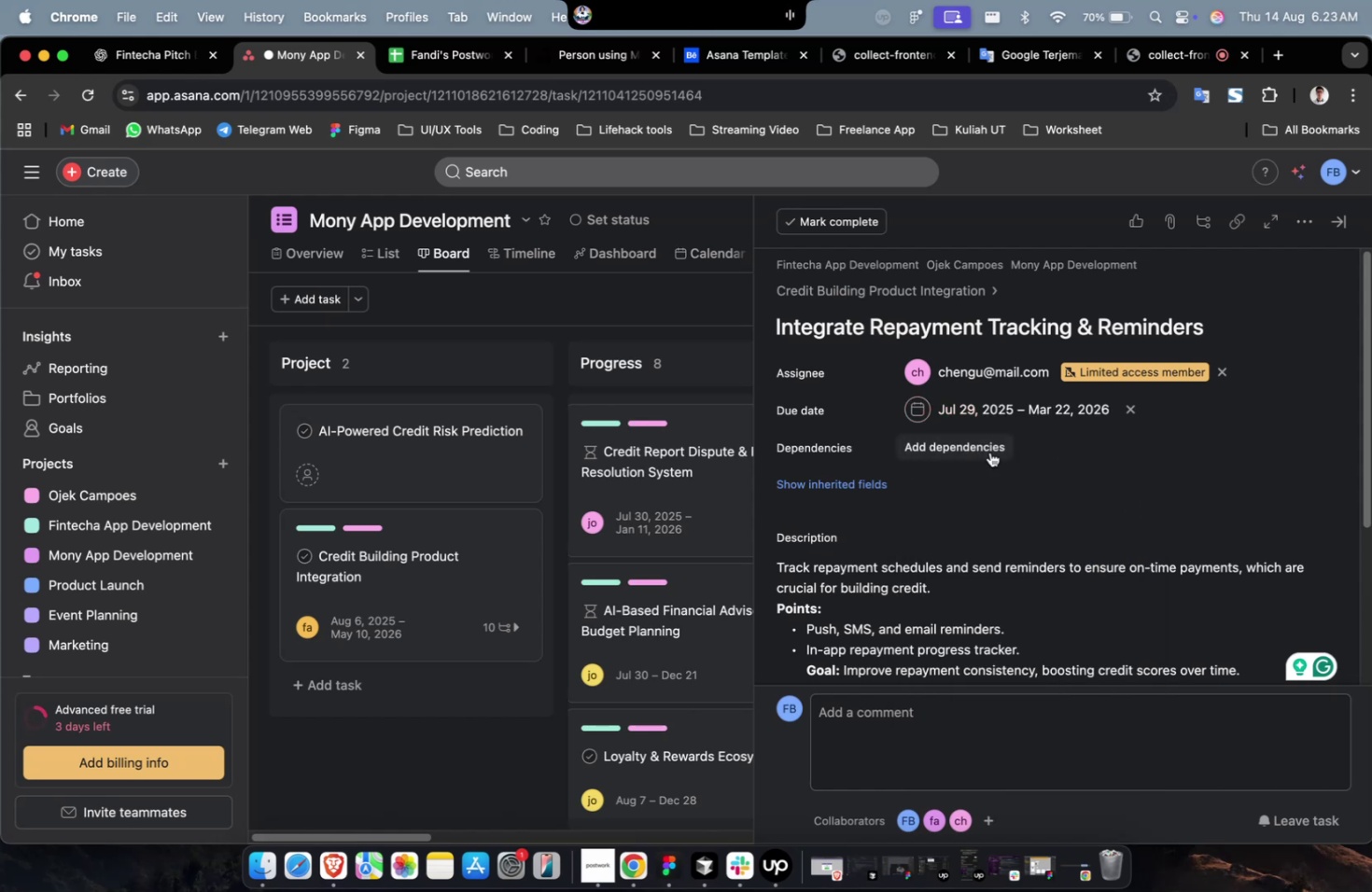 
double_click([989, 452])
 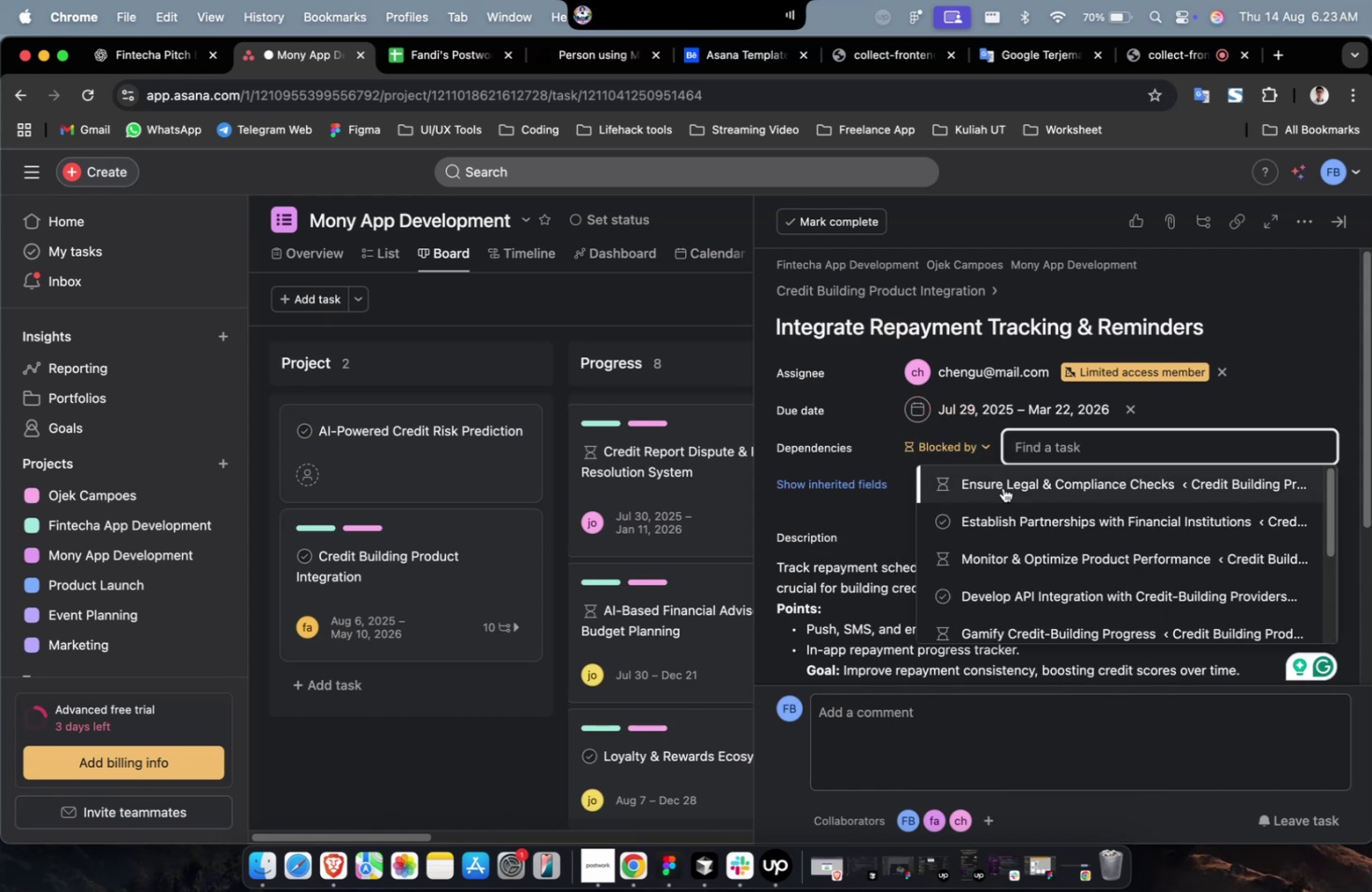 
left_click([1002, 487])
 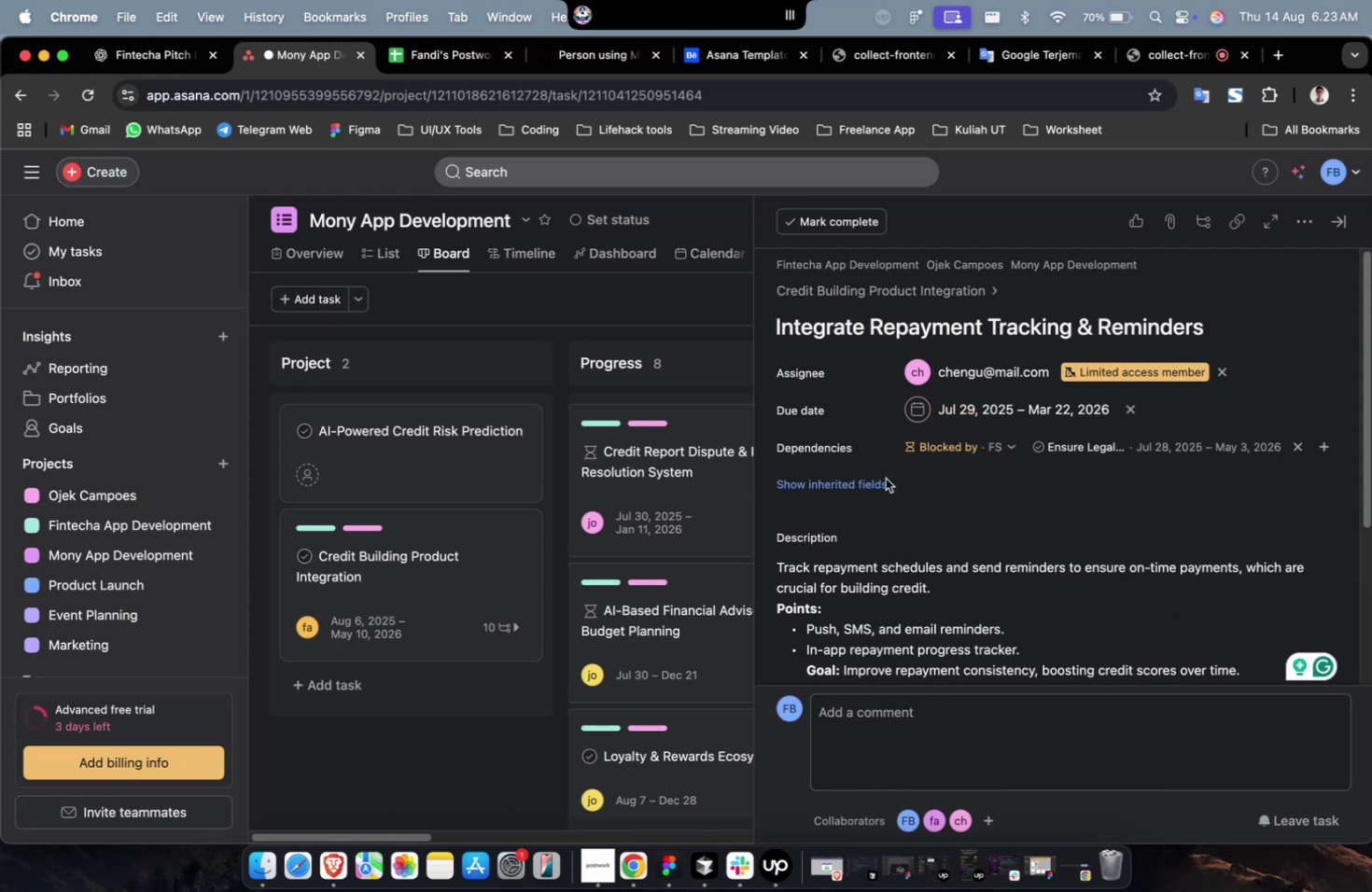 
left_click([866, 472])
 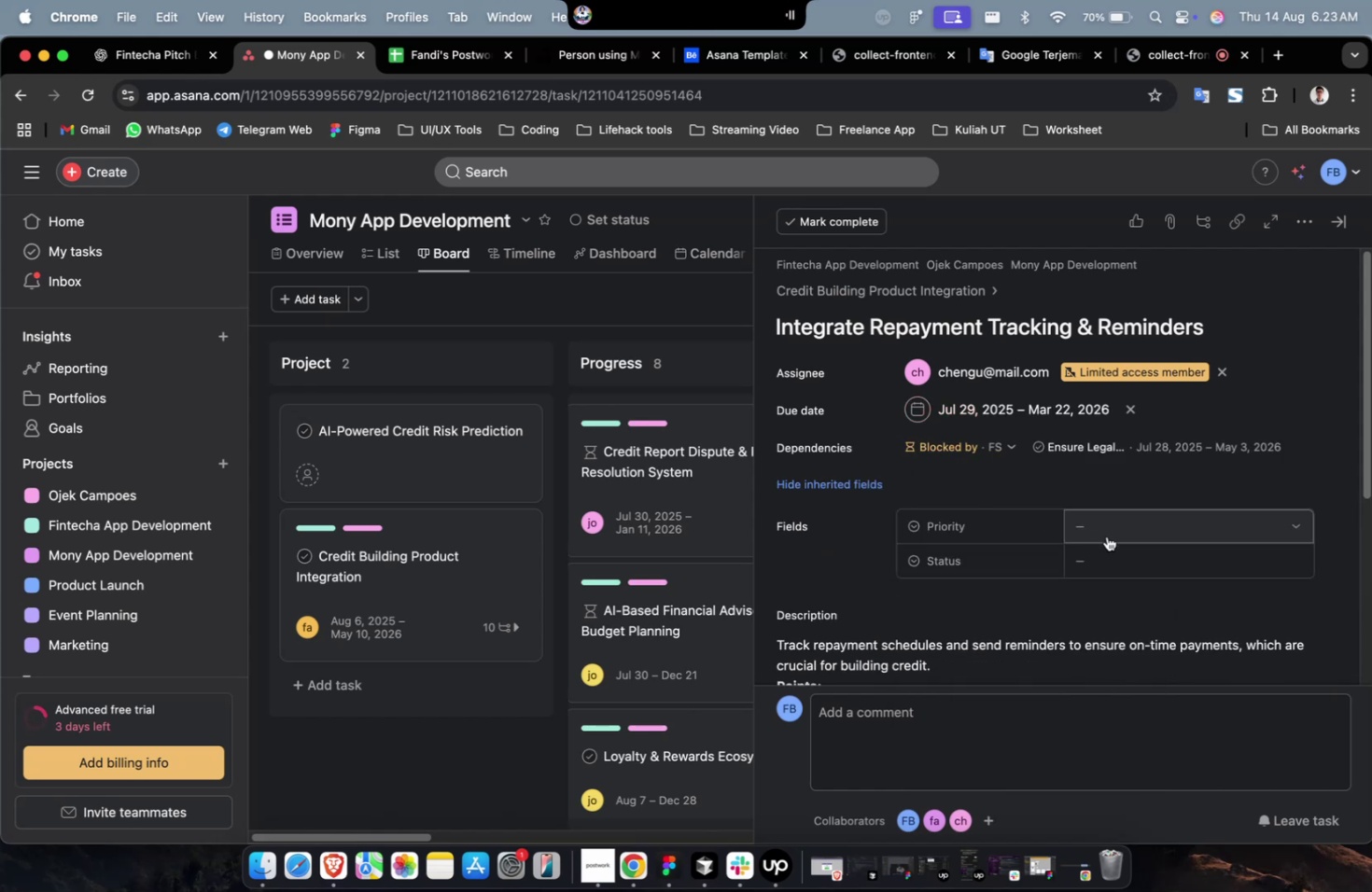 
triple_click([1115, 538])
 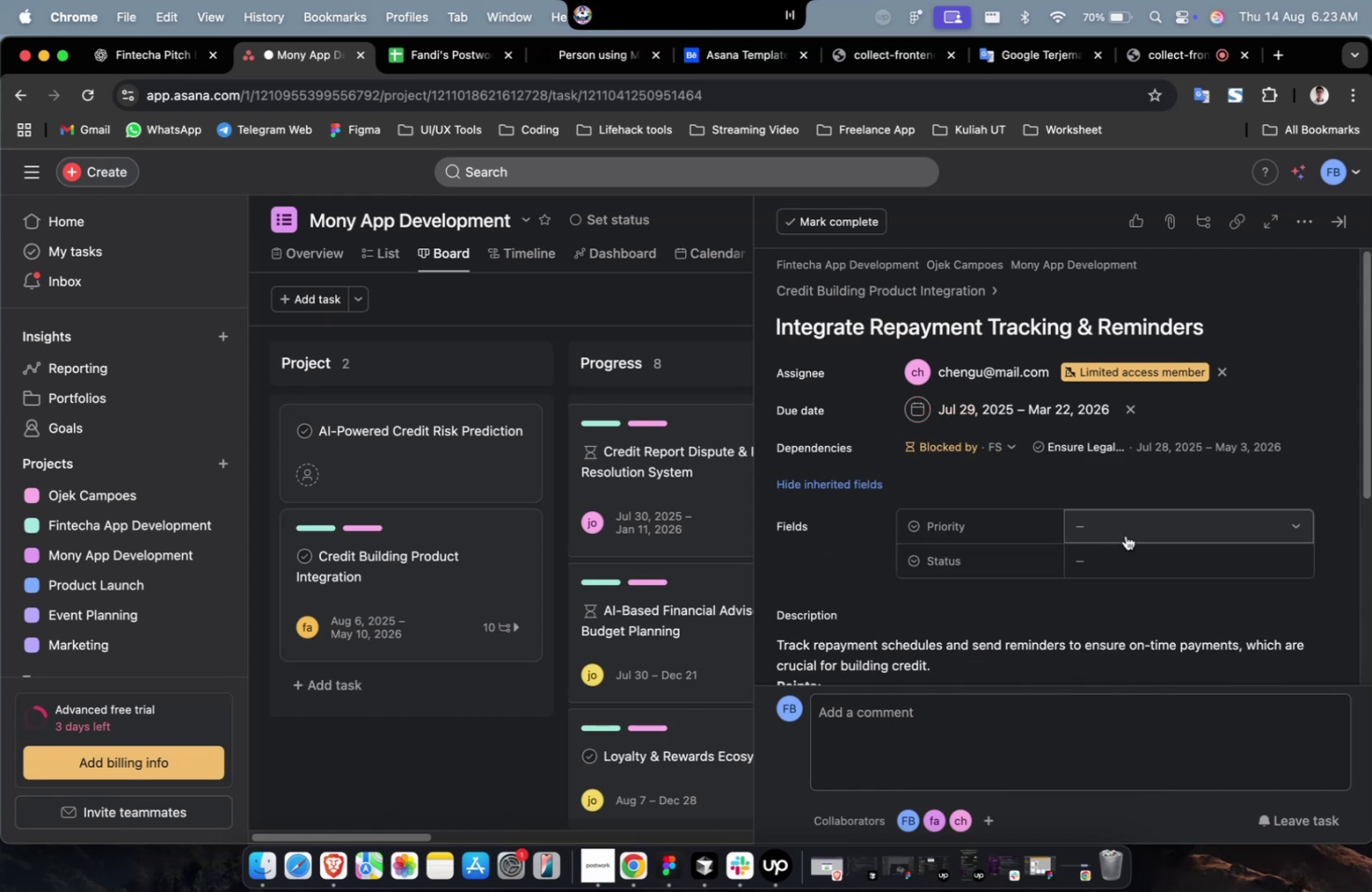 
left_click([1125, 535])
 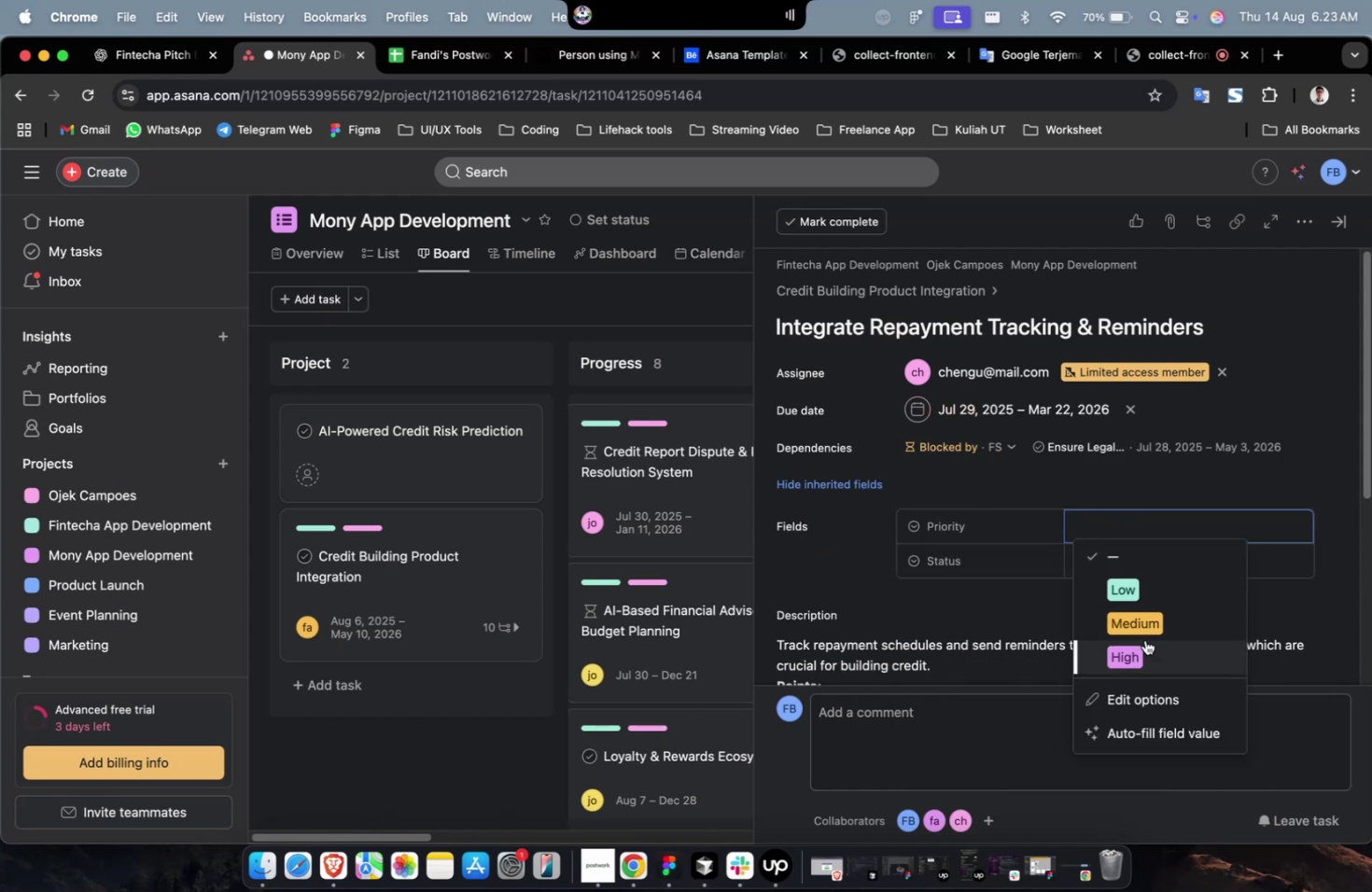 
left_click([1146, 648])
 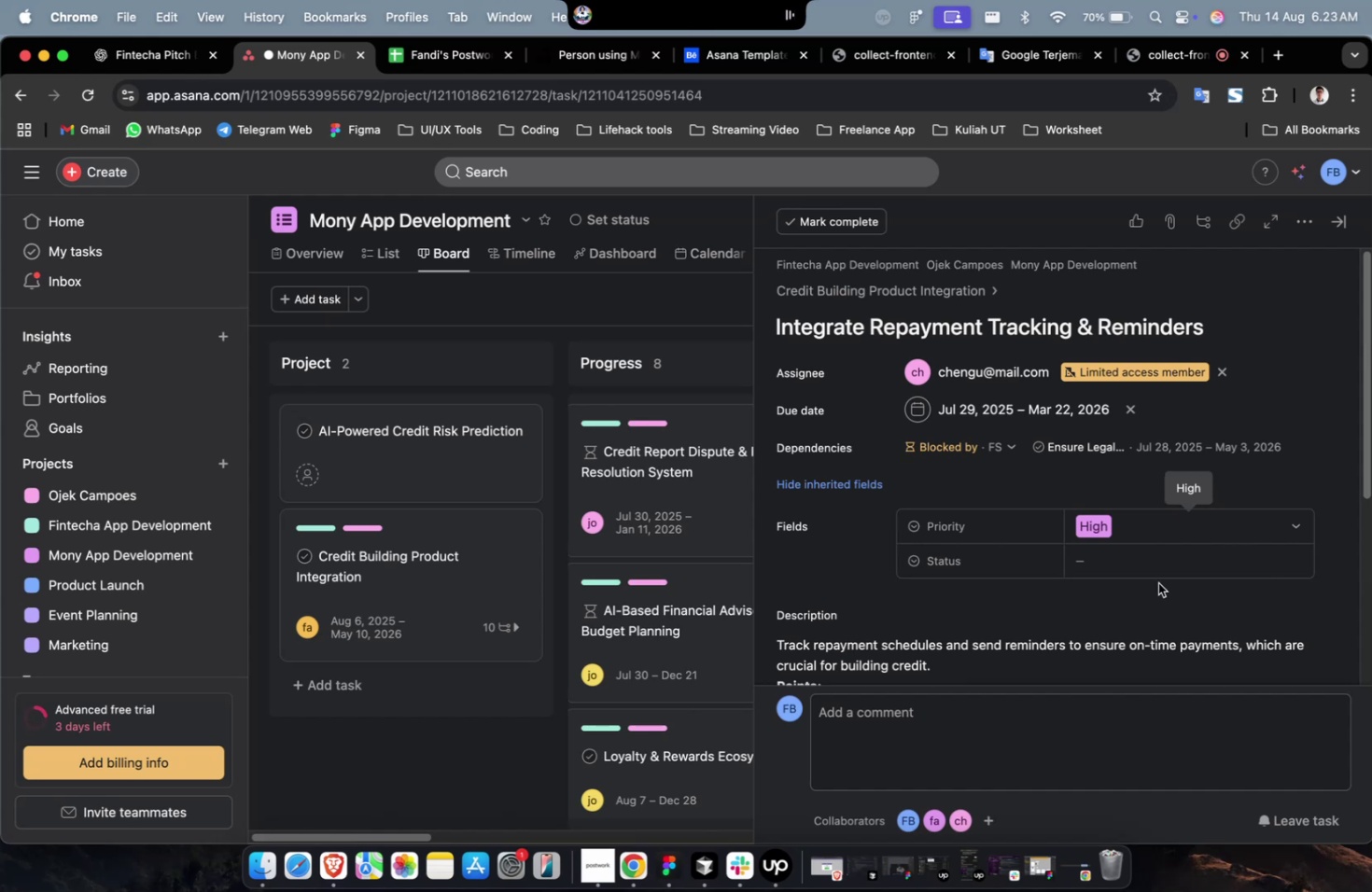 
left_click([1168, 551])
 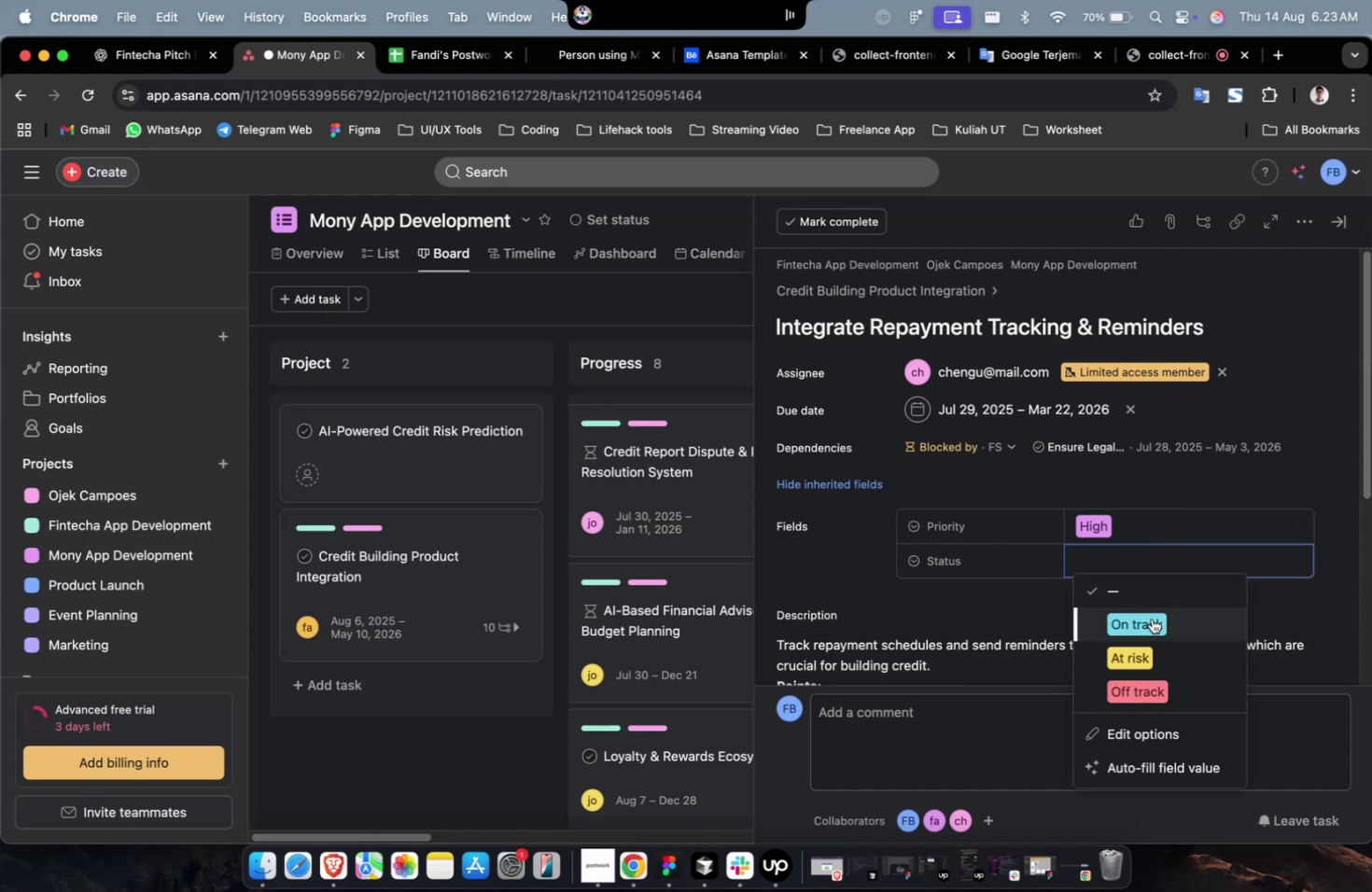 
double_click([1151, 618])
 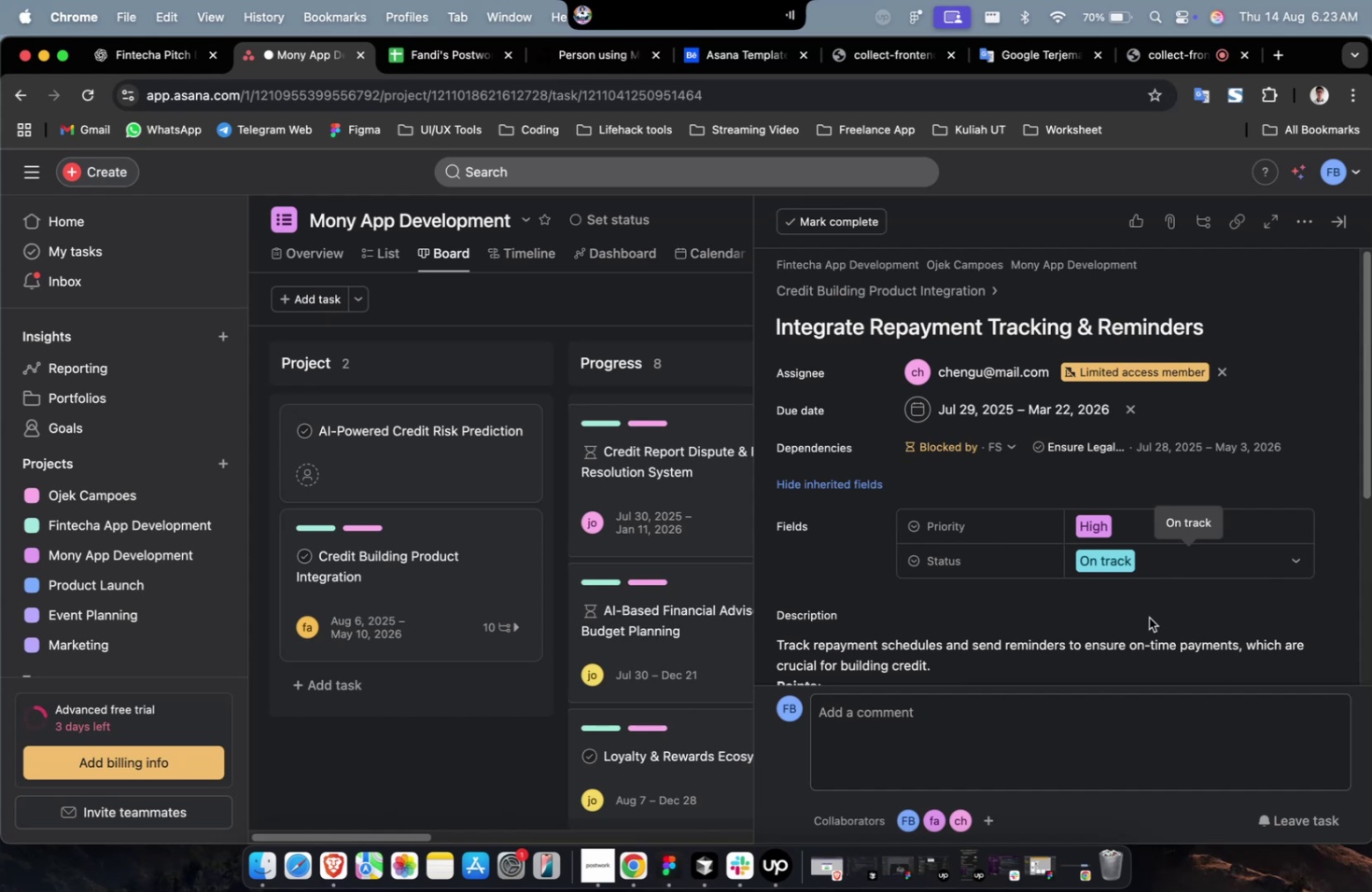 
wait(14.25)
 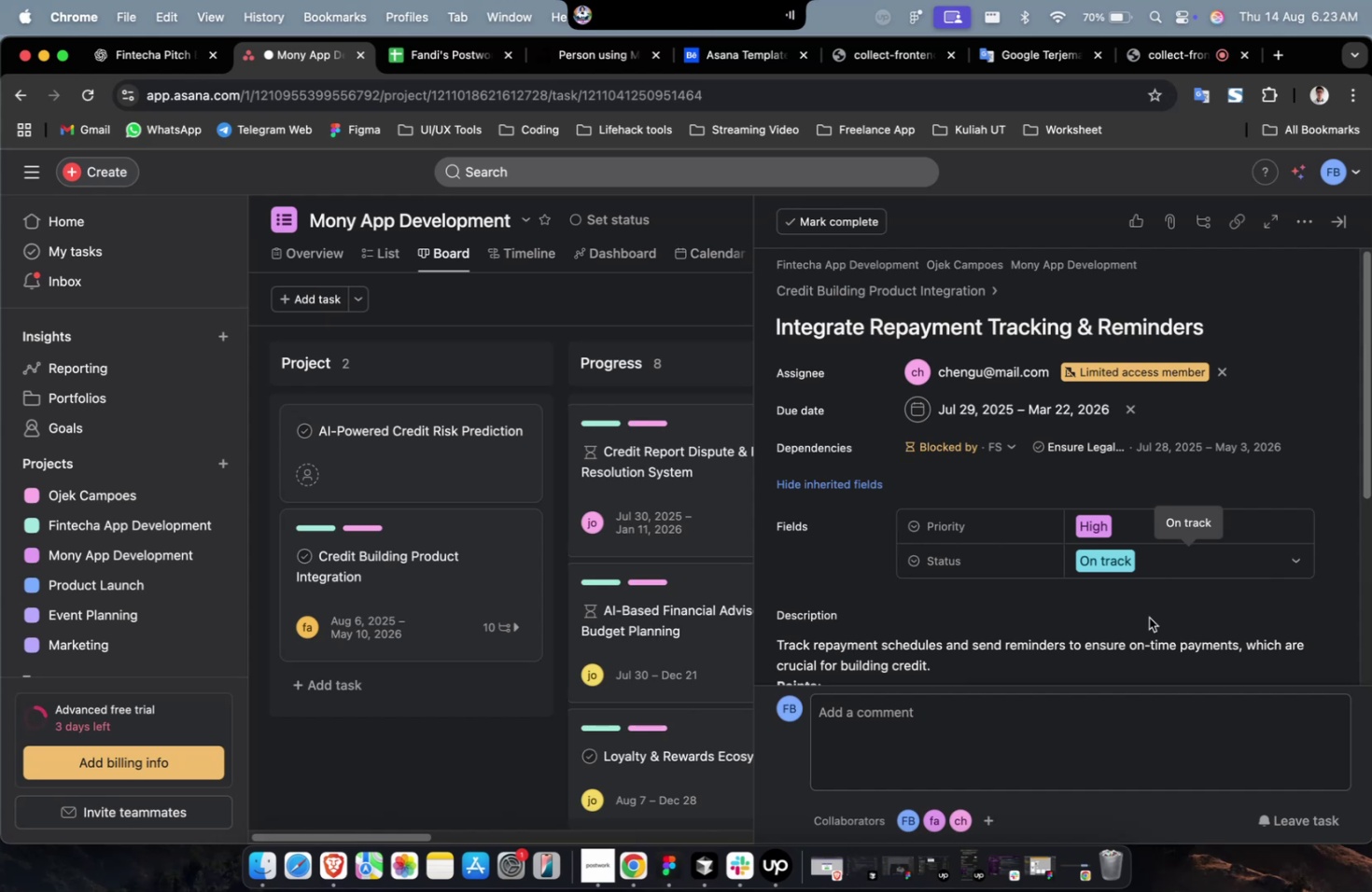 
scroll: coordinate [990, 467], scroll_direction: down, amount: 11.0
 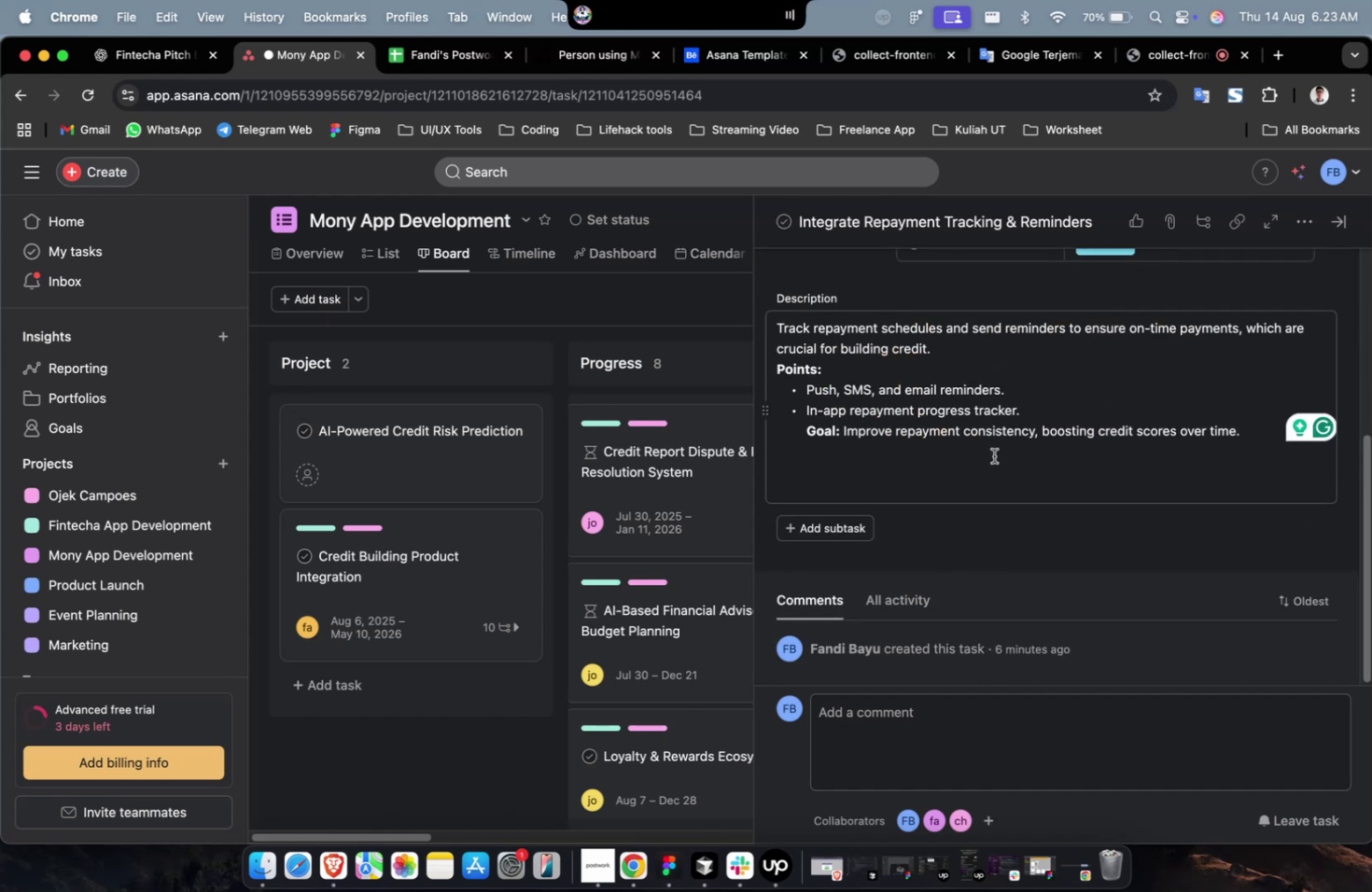 
scroll: coordinate [993, 455], scroll_direction: up, amount: 7.0
 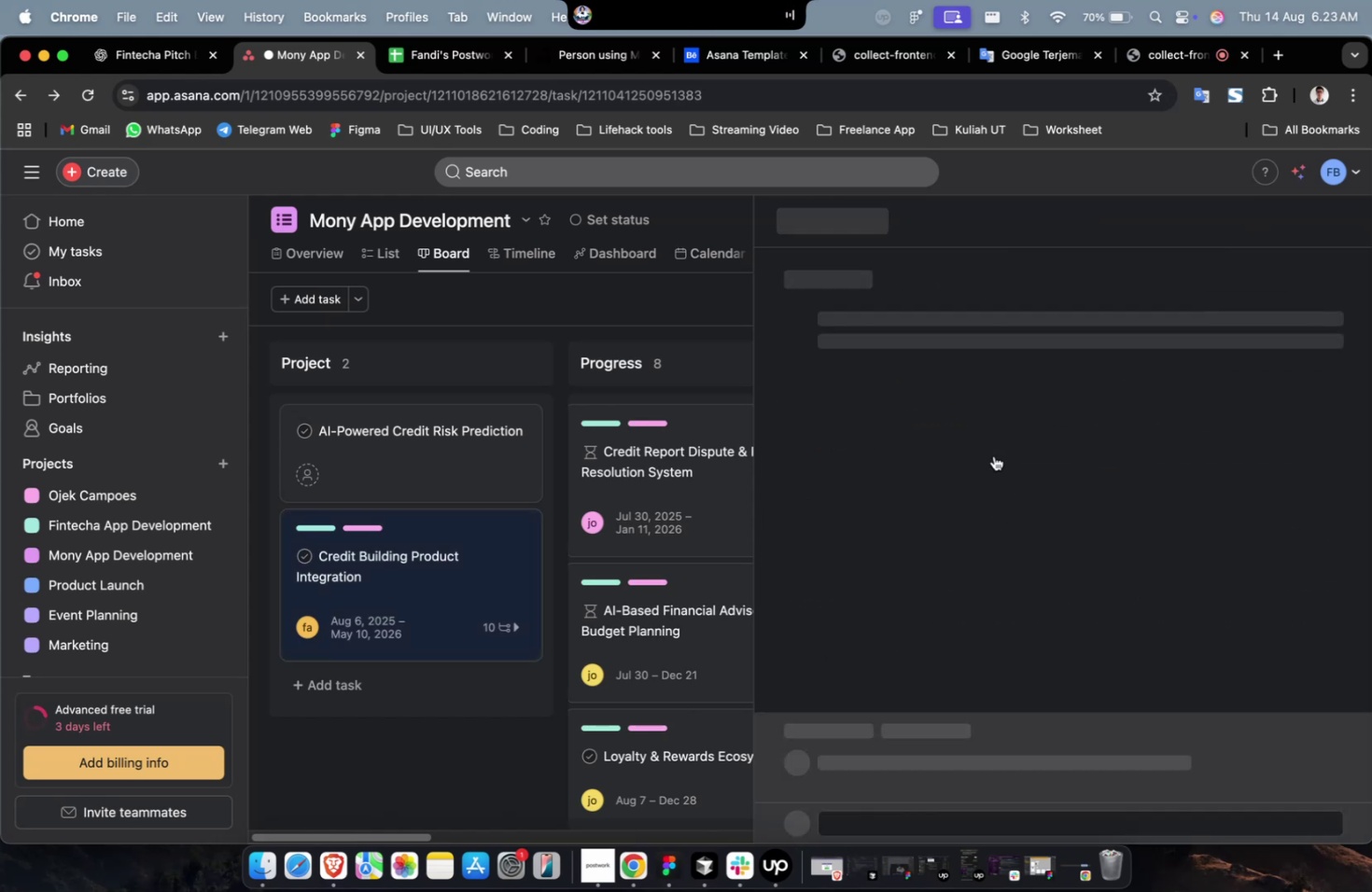 
scroll: coordinate [993, 455], scroll_direction: down, amount: 19.0
 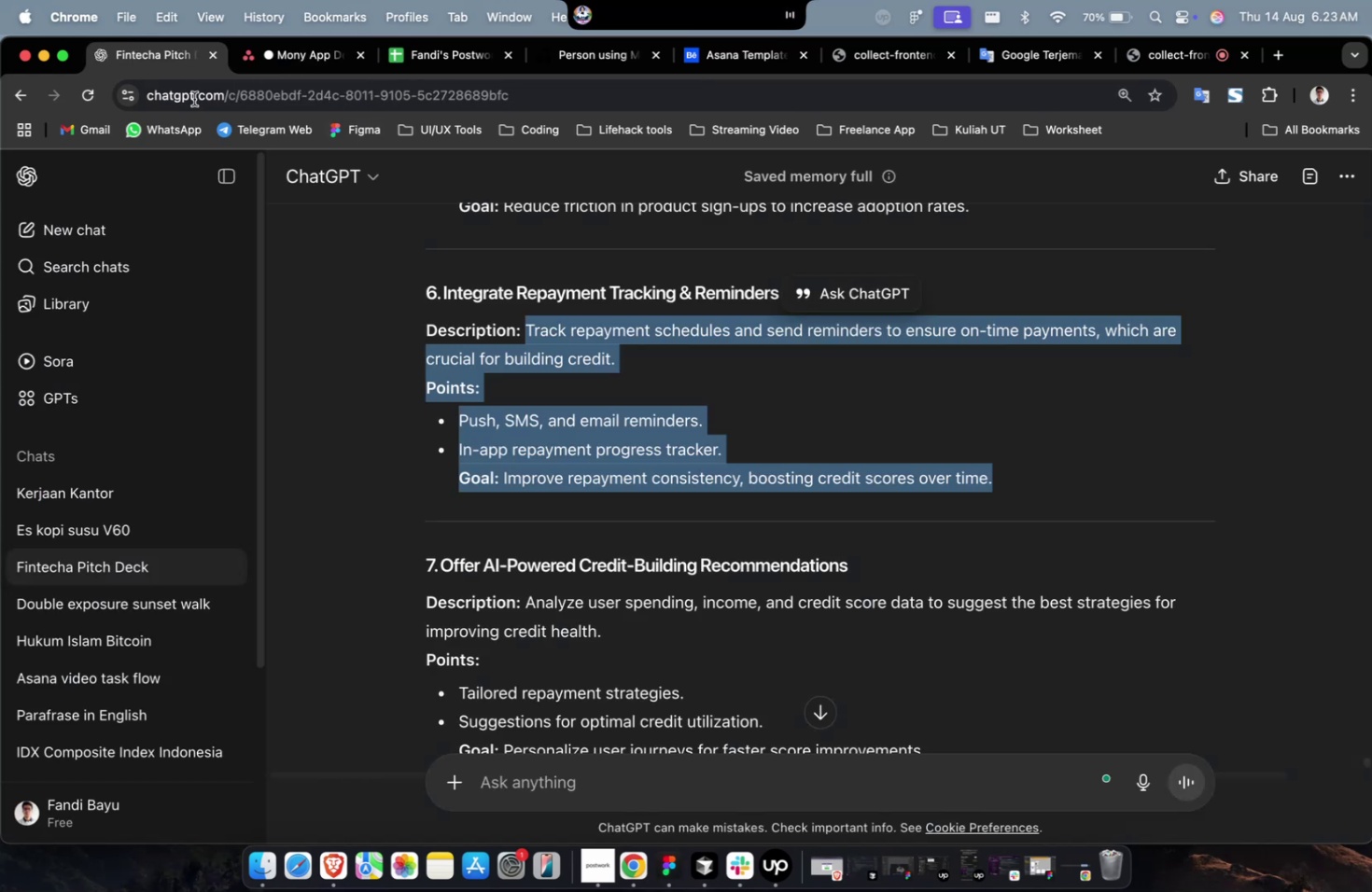 
left_click([898, 446])
 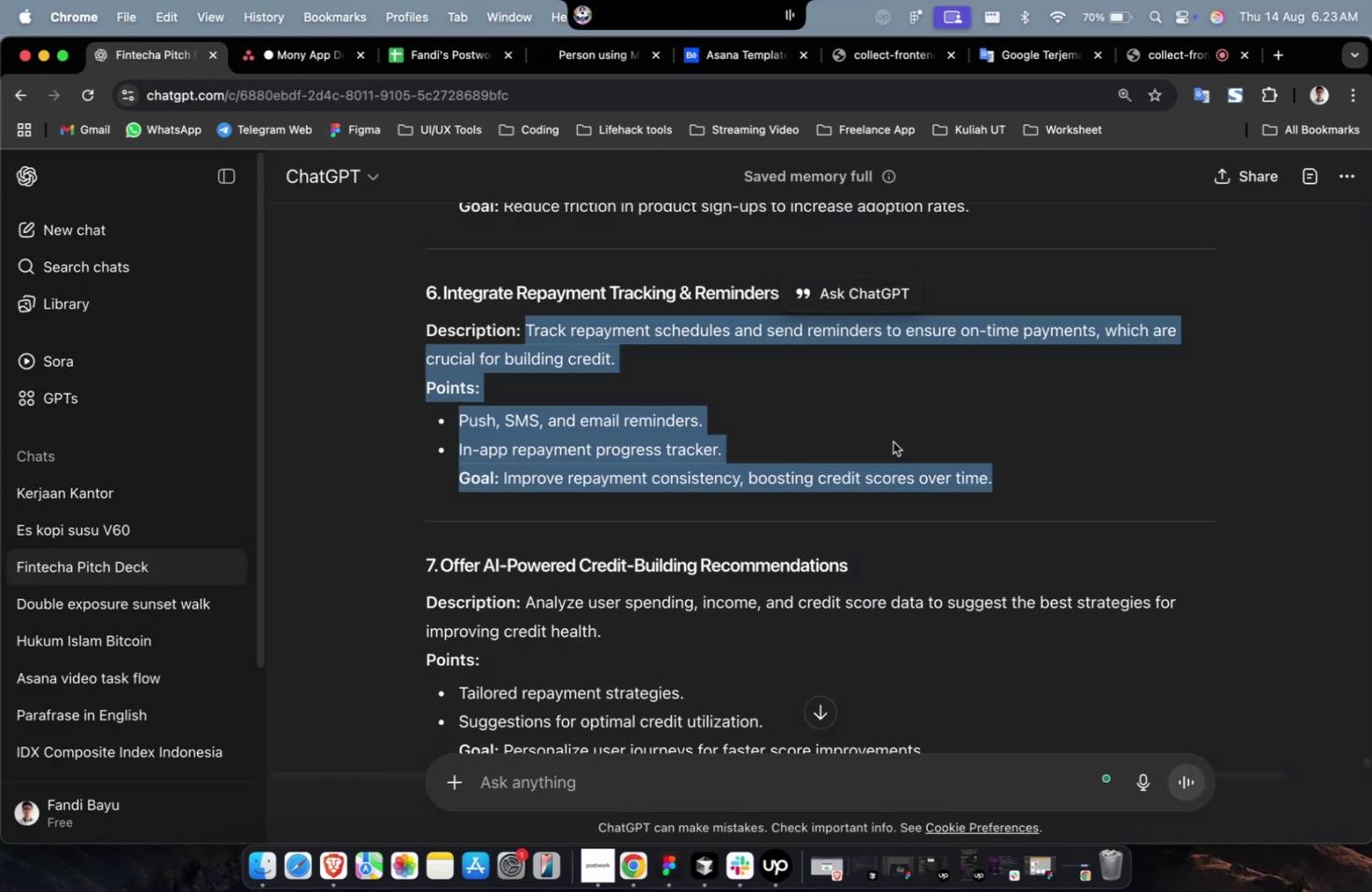 
scroll: coordinate [917, 443], scroll_direction: up, amount: 11.0
 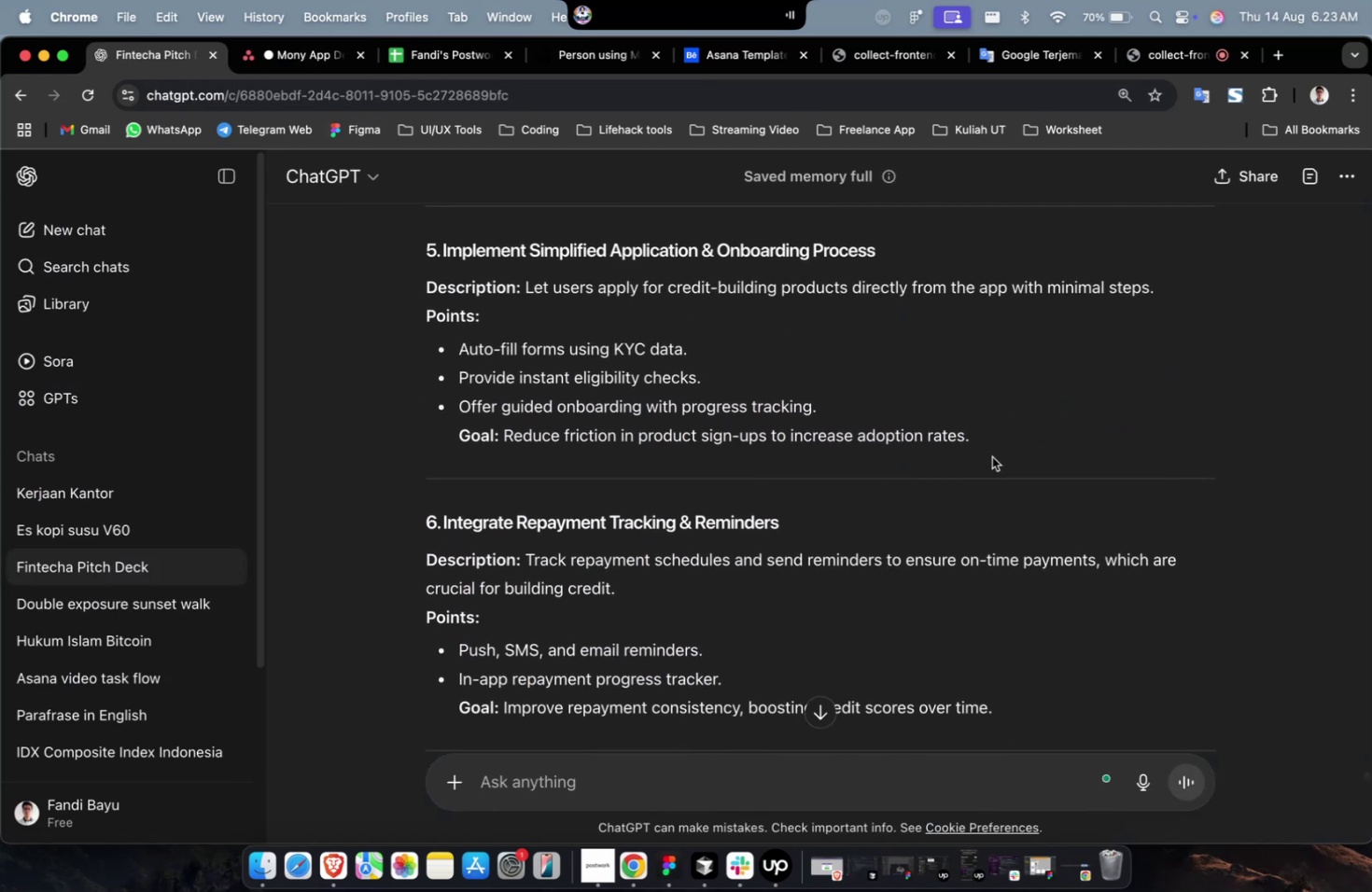 
left_click_drag(start_coordinate=[991, 447], to_coordinate=[523, 296])
 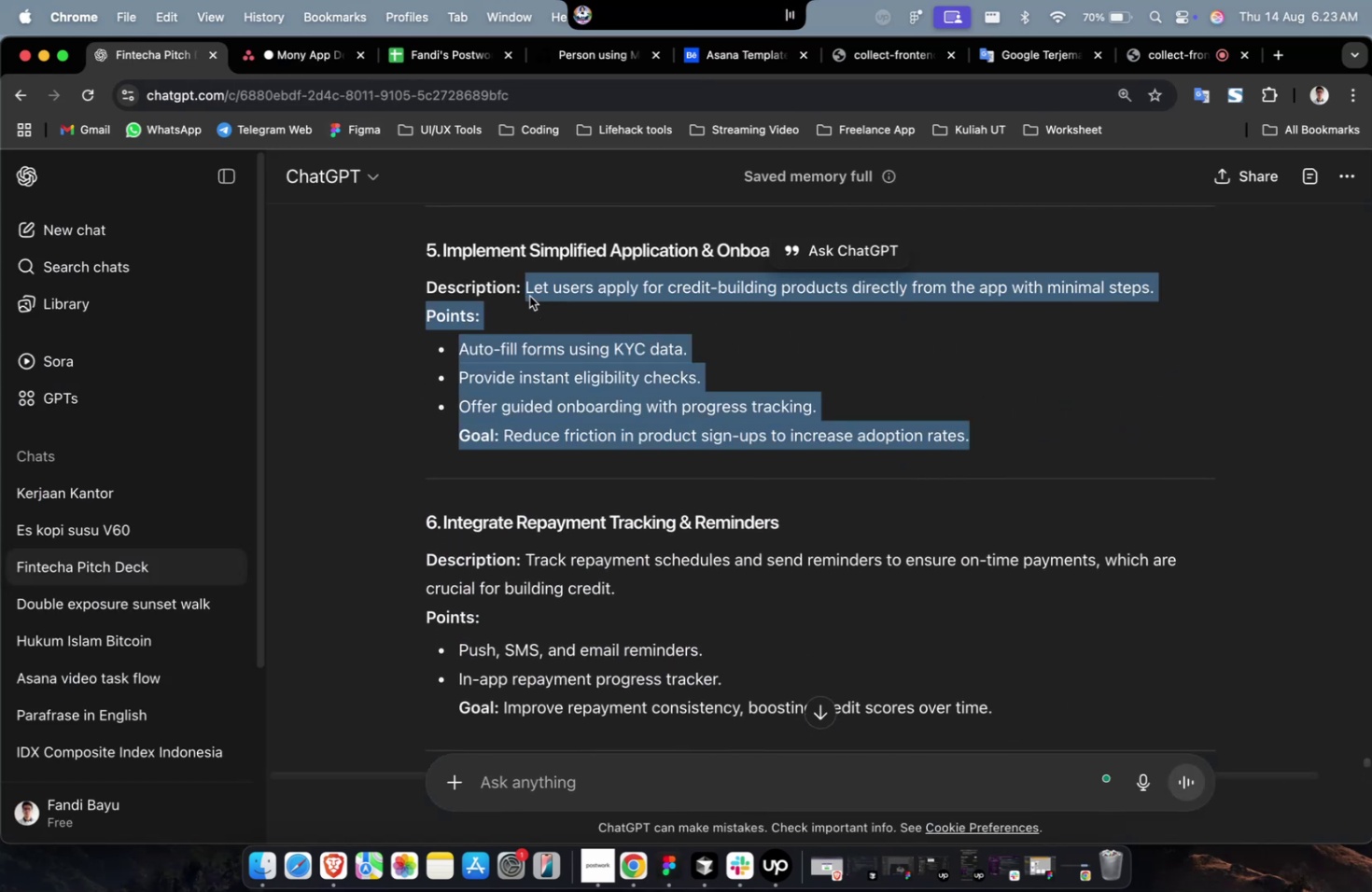 
right_click([529, 296])
 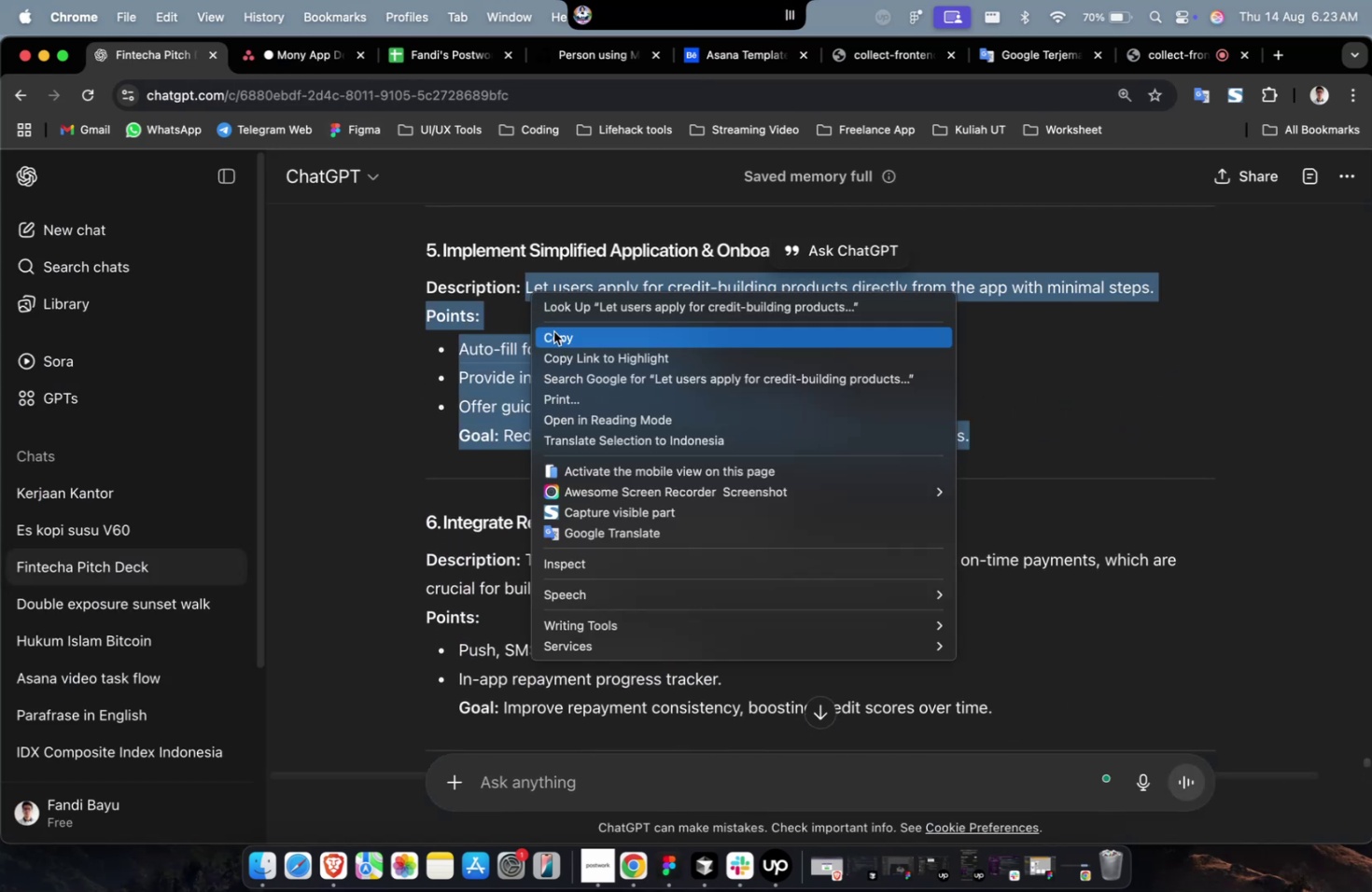 
left_click([556, 341])
 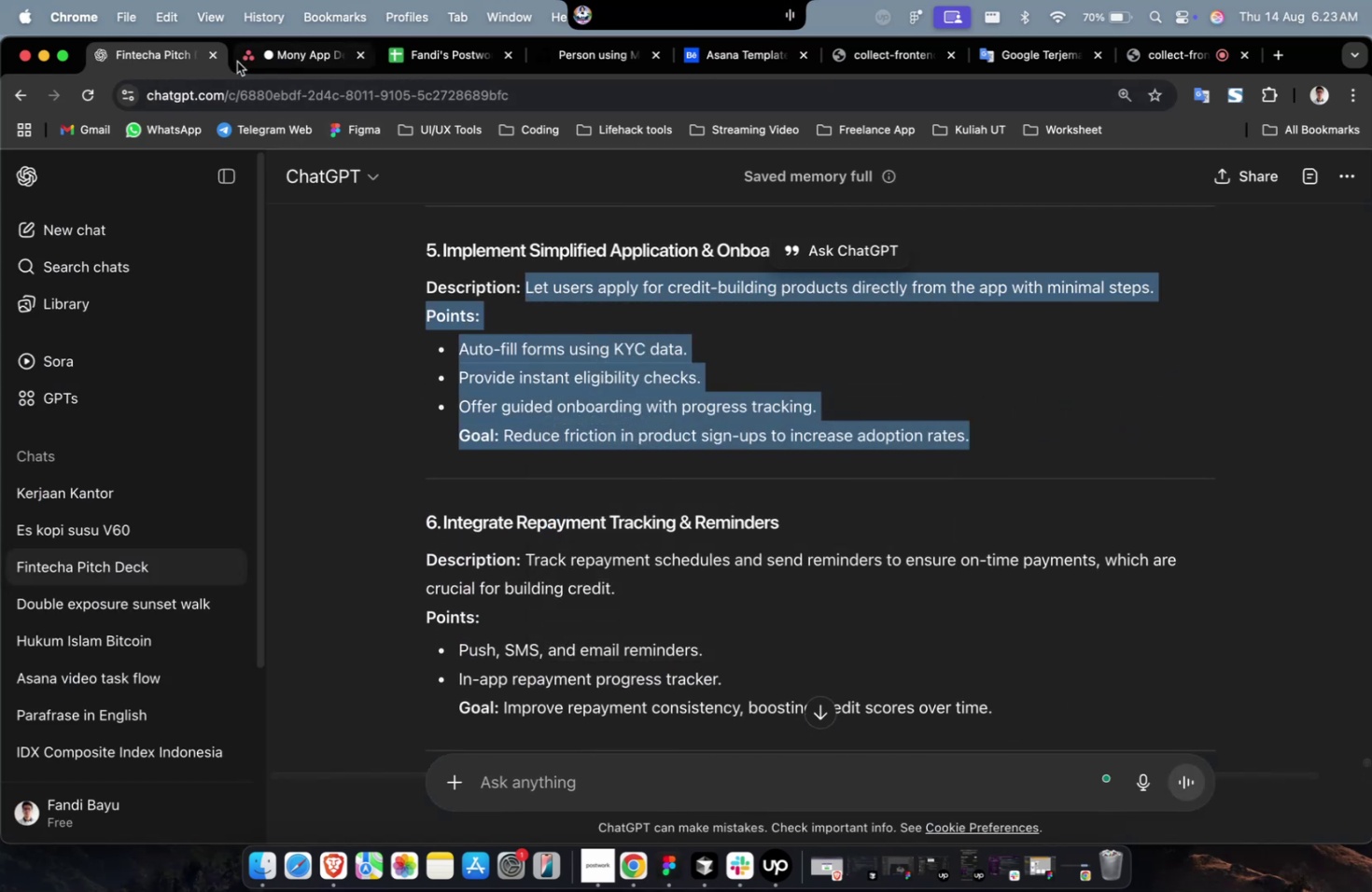 
left_click([257, 56])
 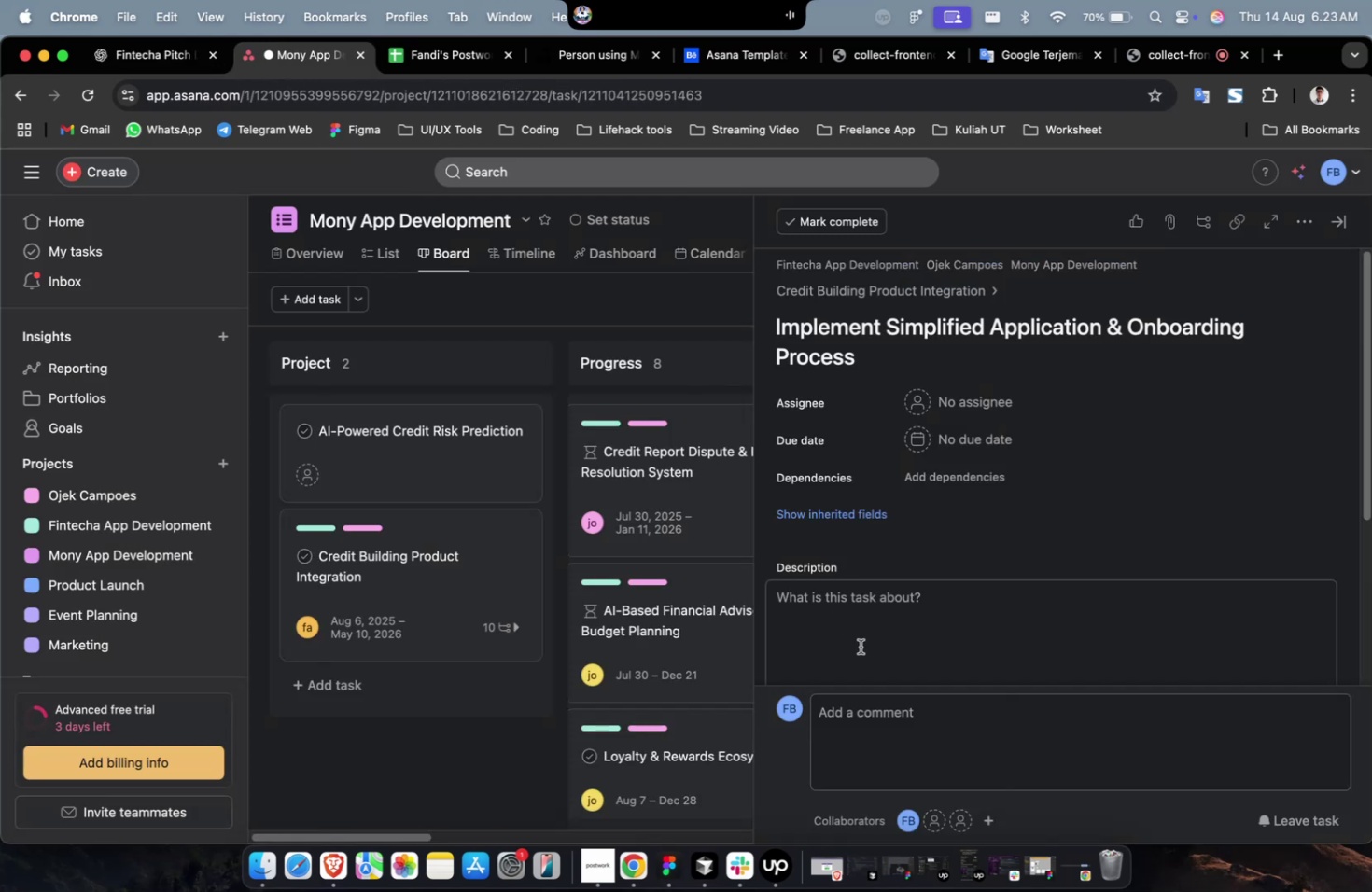 
left_click([876, 622])
 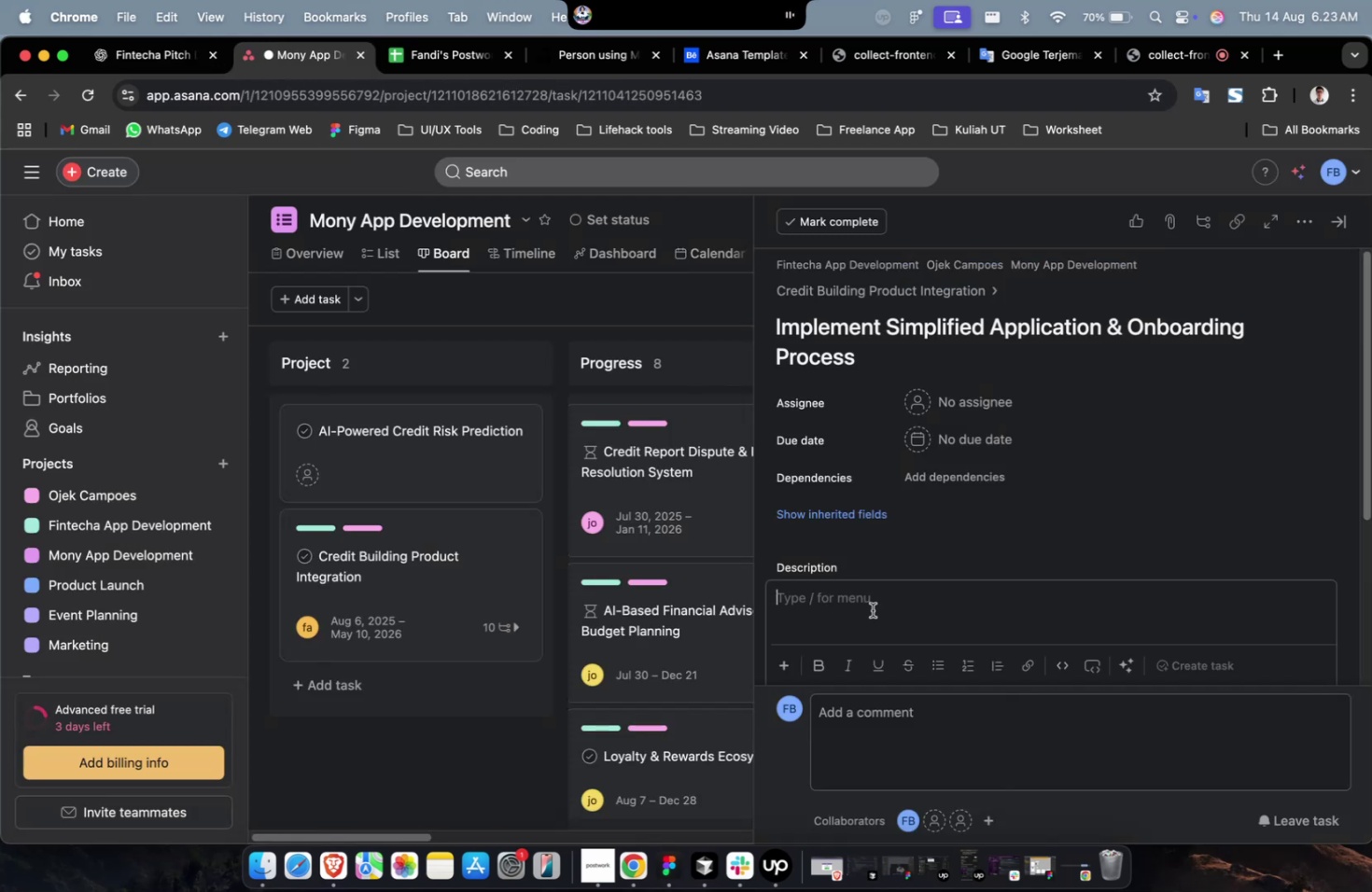 
right_click([872, 609])
 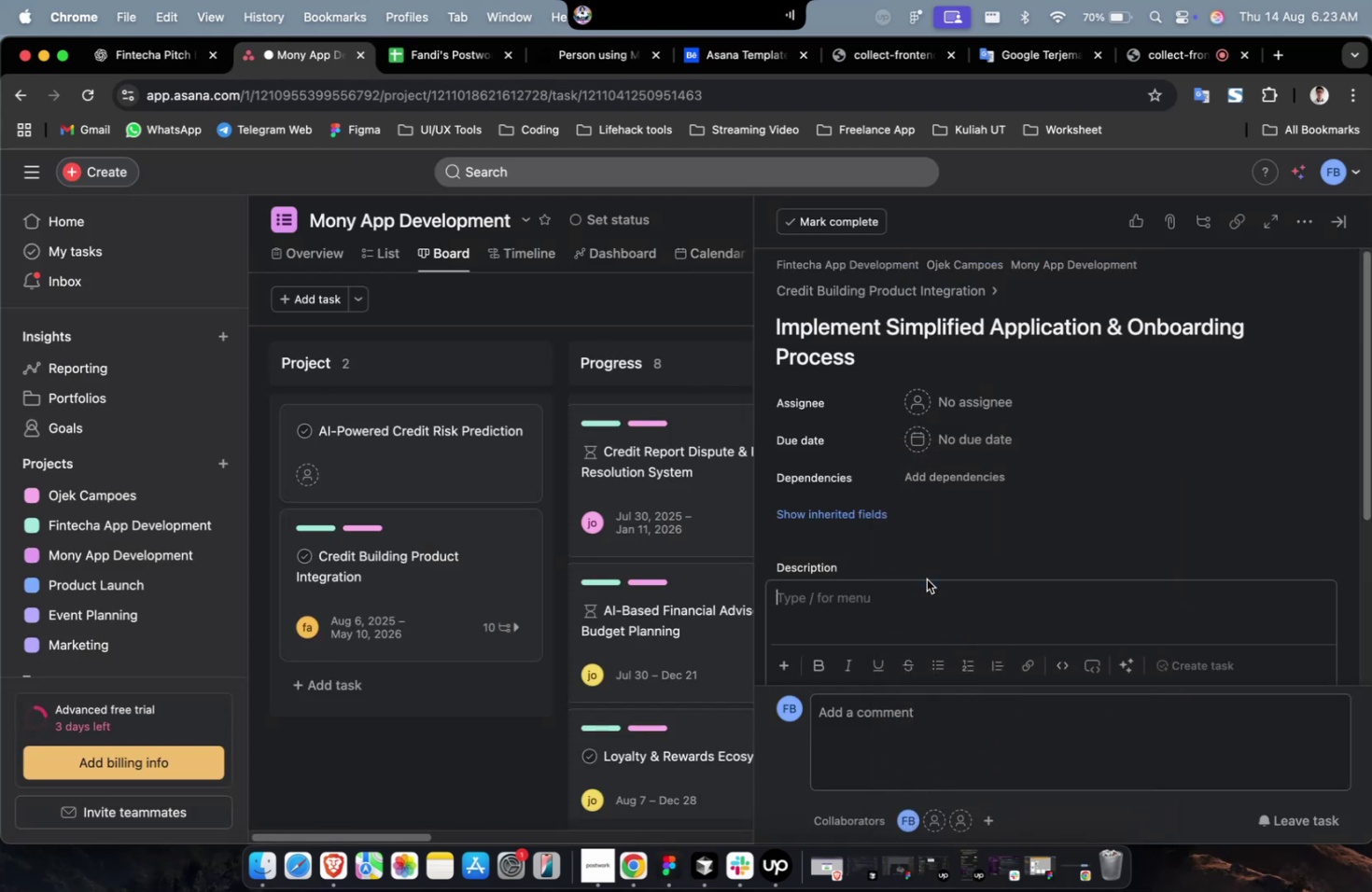 
scroll: coordinate [926, 578], scroll_direction: up, amount: 7.0
 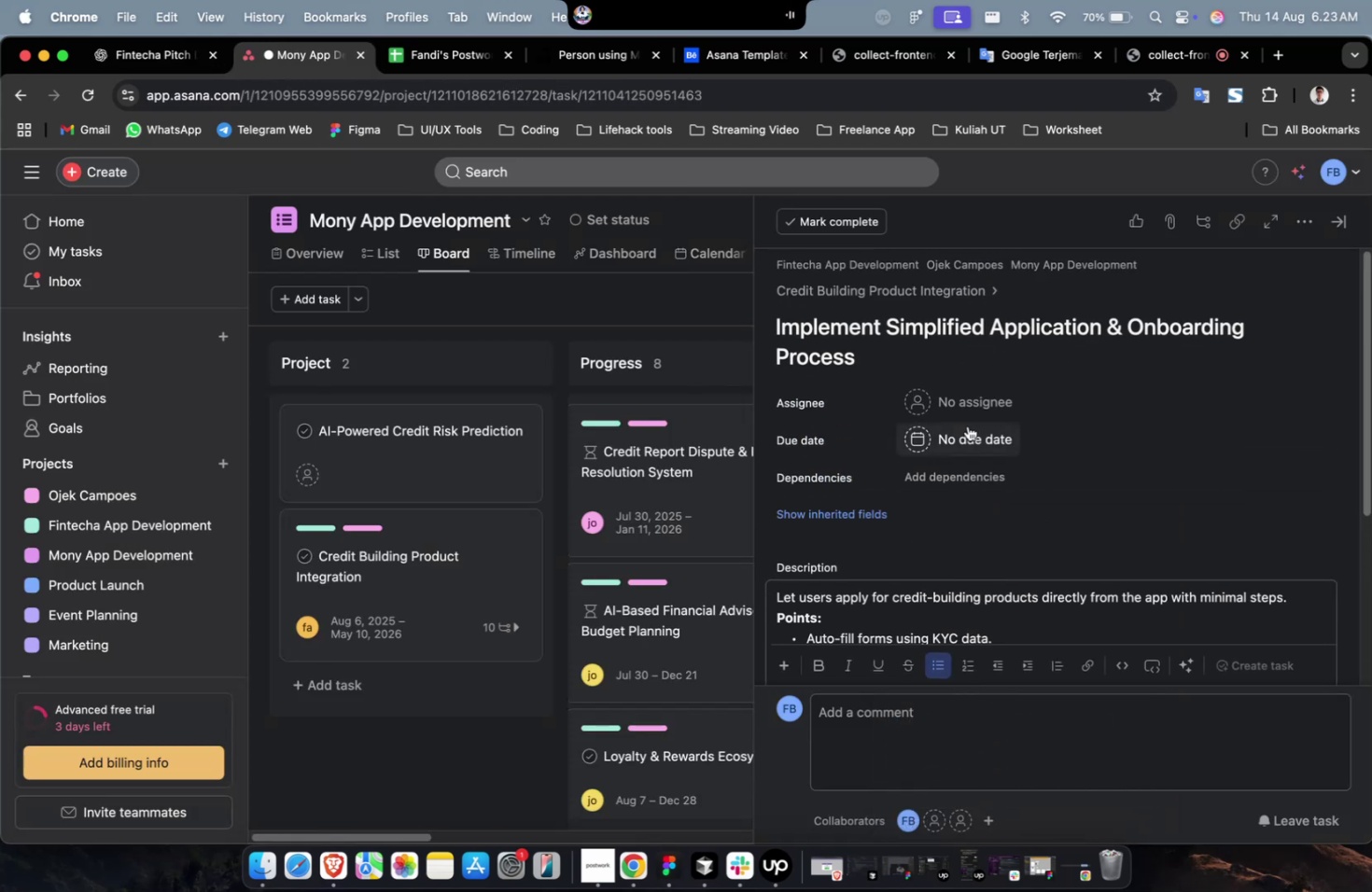 
left_click([968, 406])
 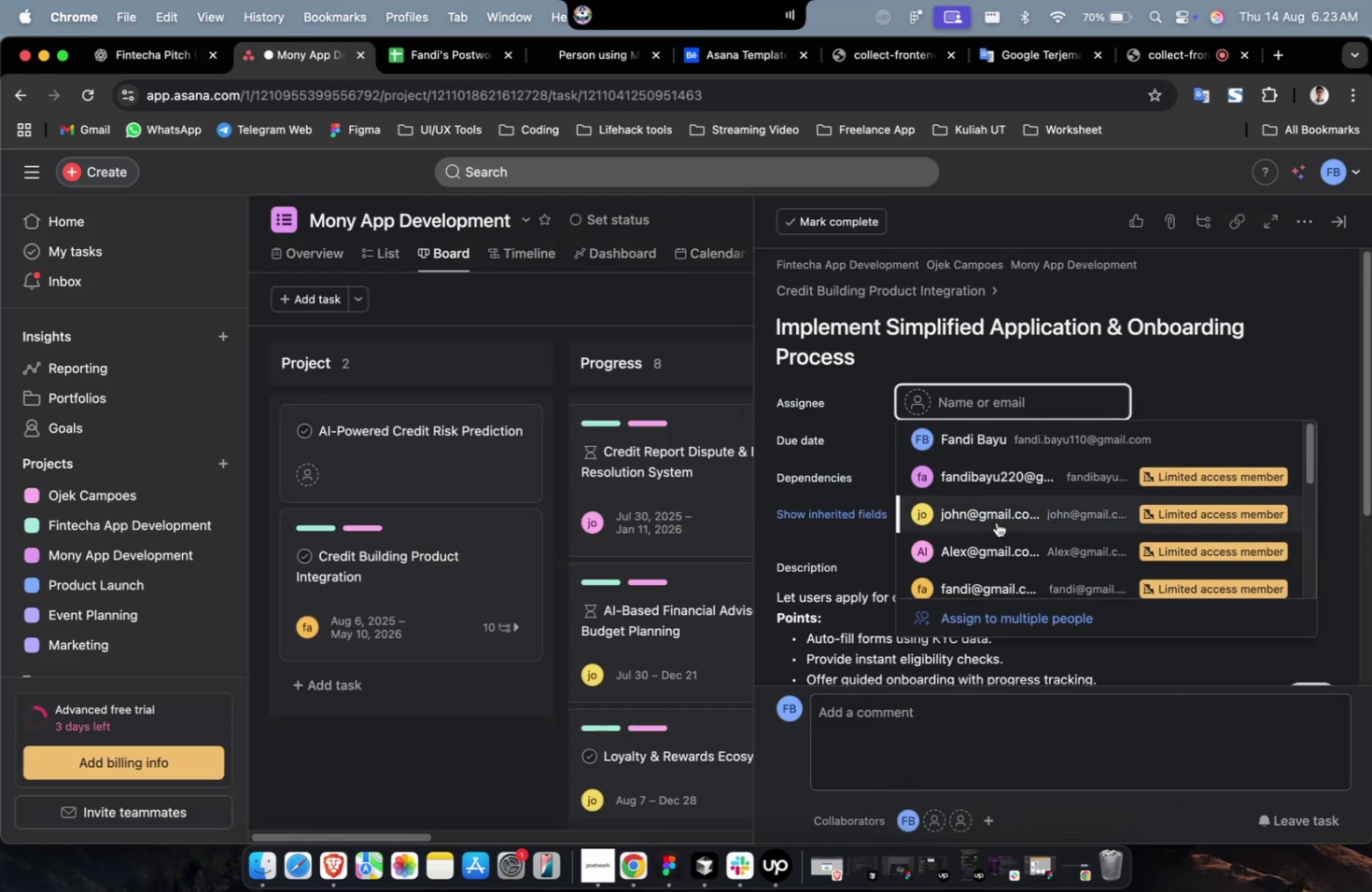 
double_click([996, 522])
 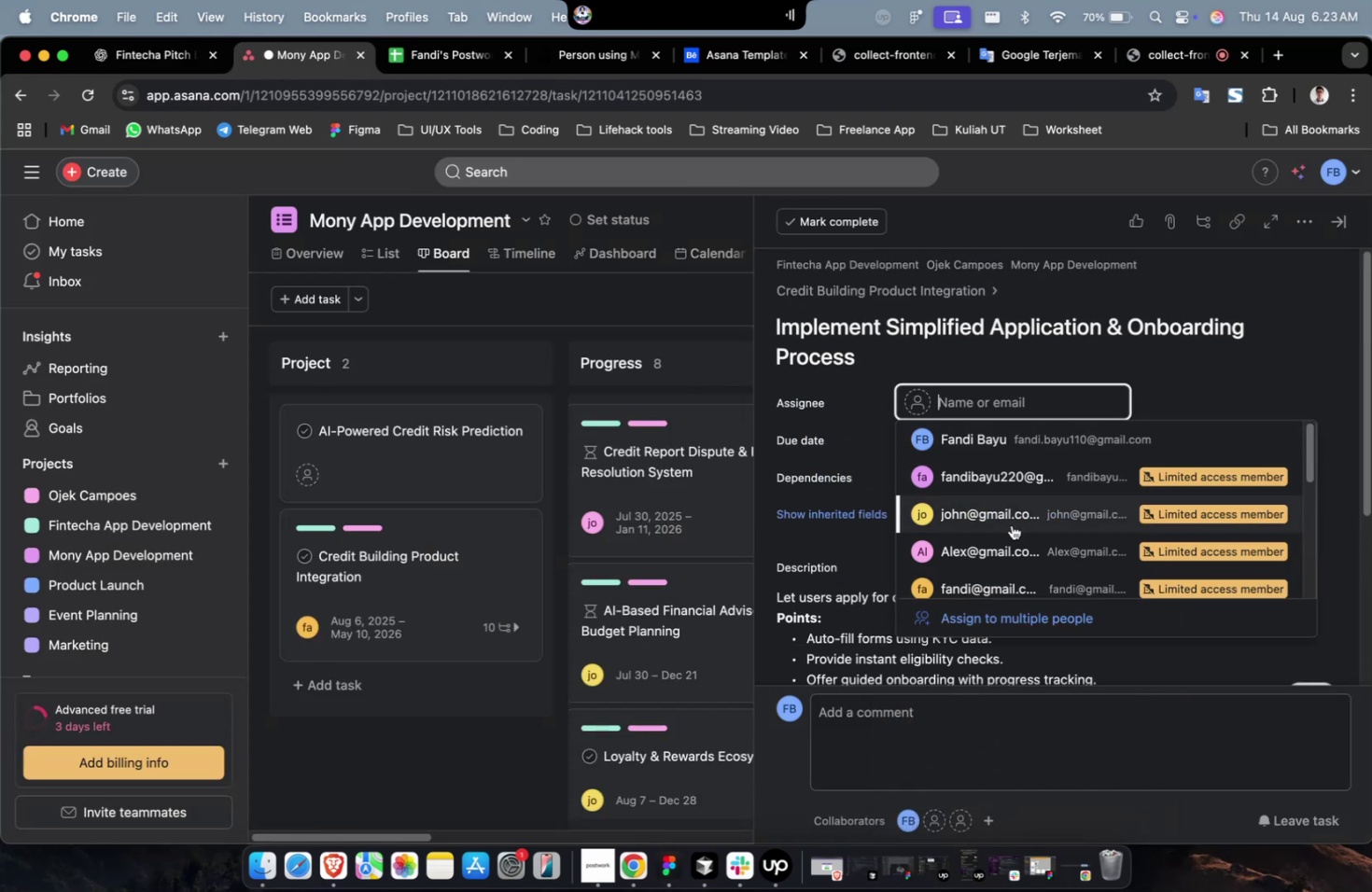 
triple_click([1011, 532])
 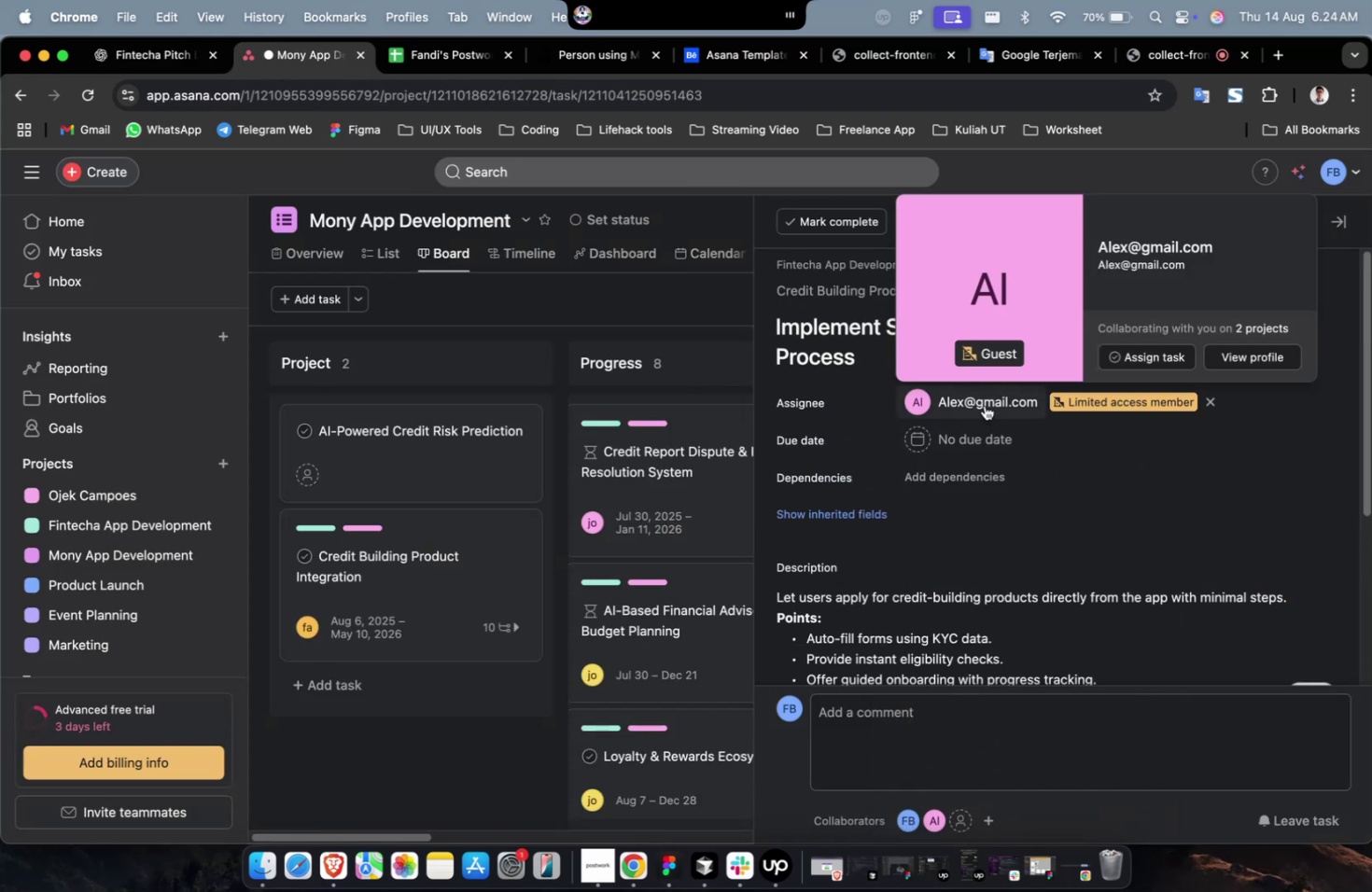 
left_click([984, 405])
 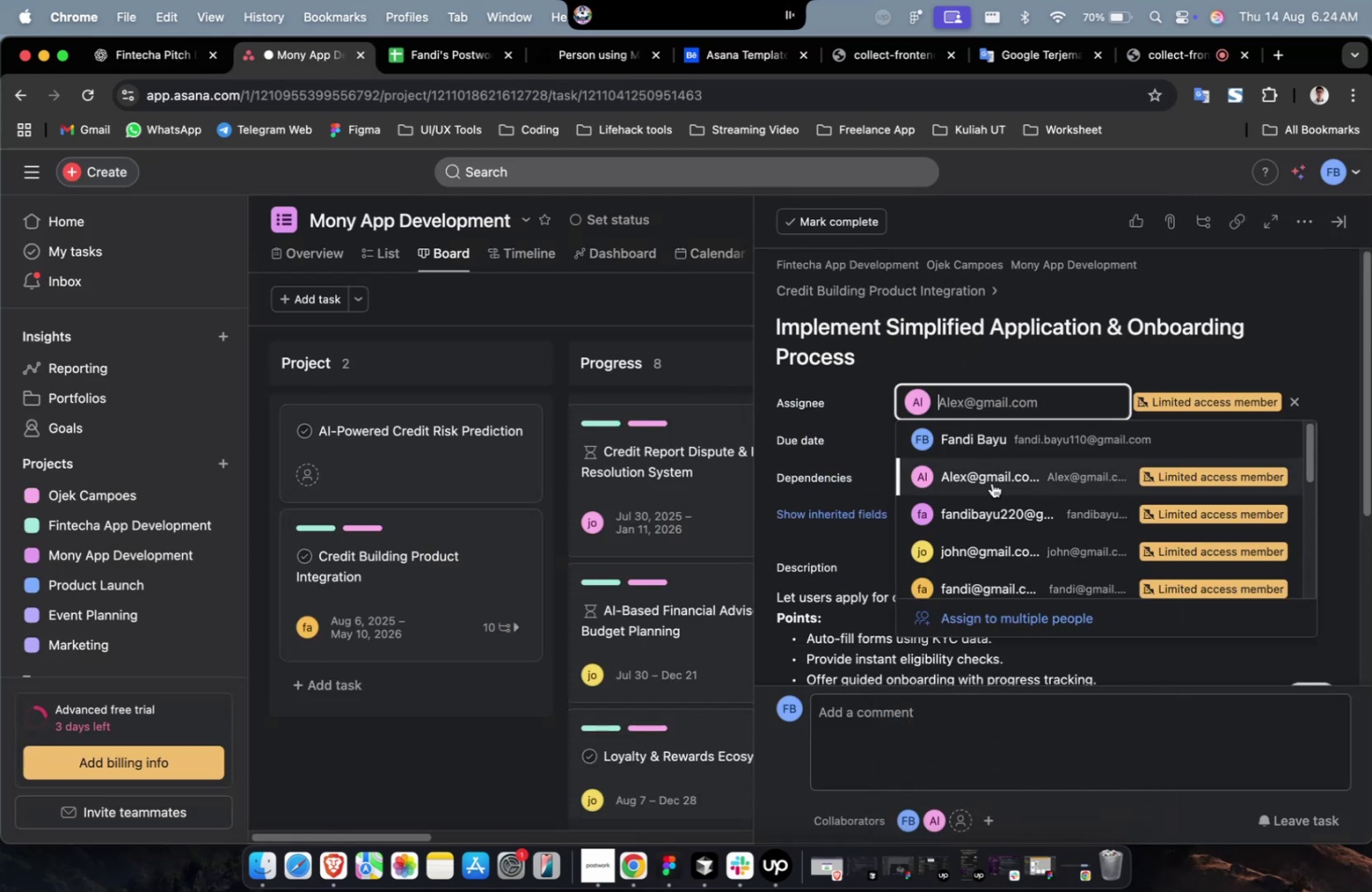 
scroll: coordinate [991, 484], scroll_direction: down, amount: 6.0
 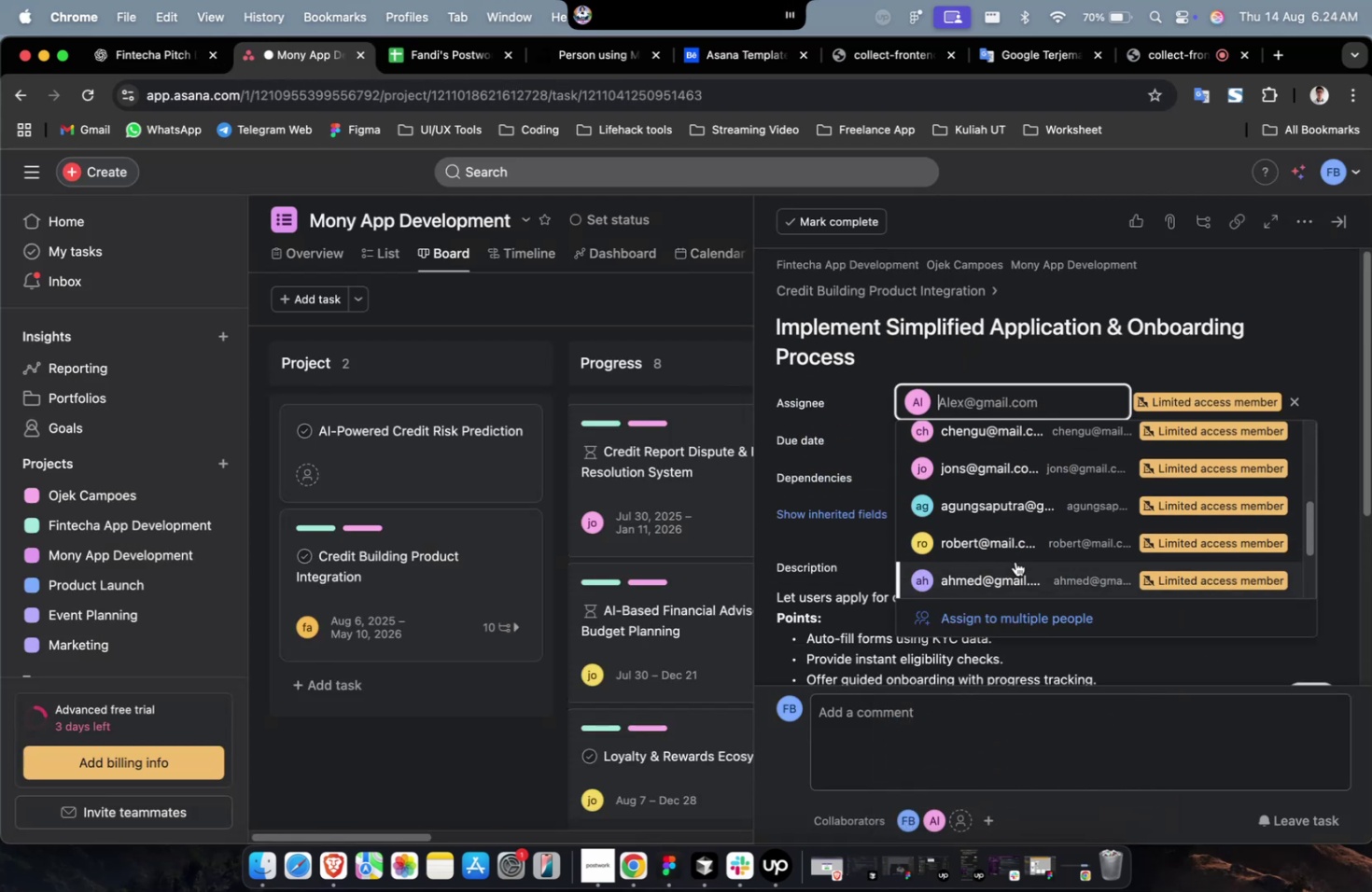 
left_click([1015, 561])
 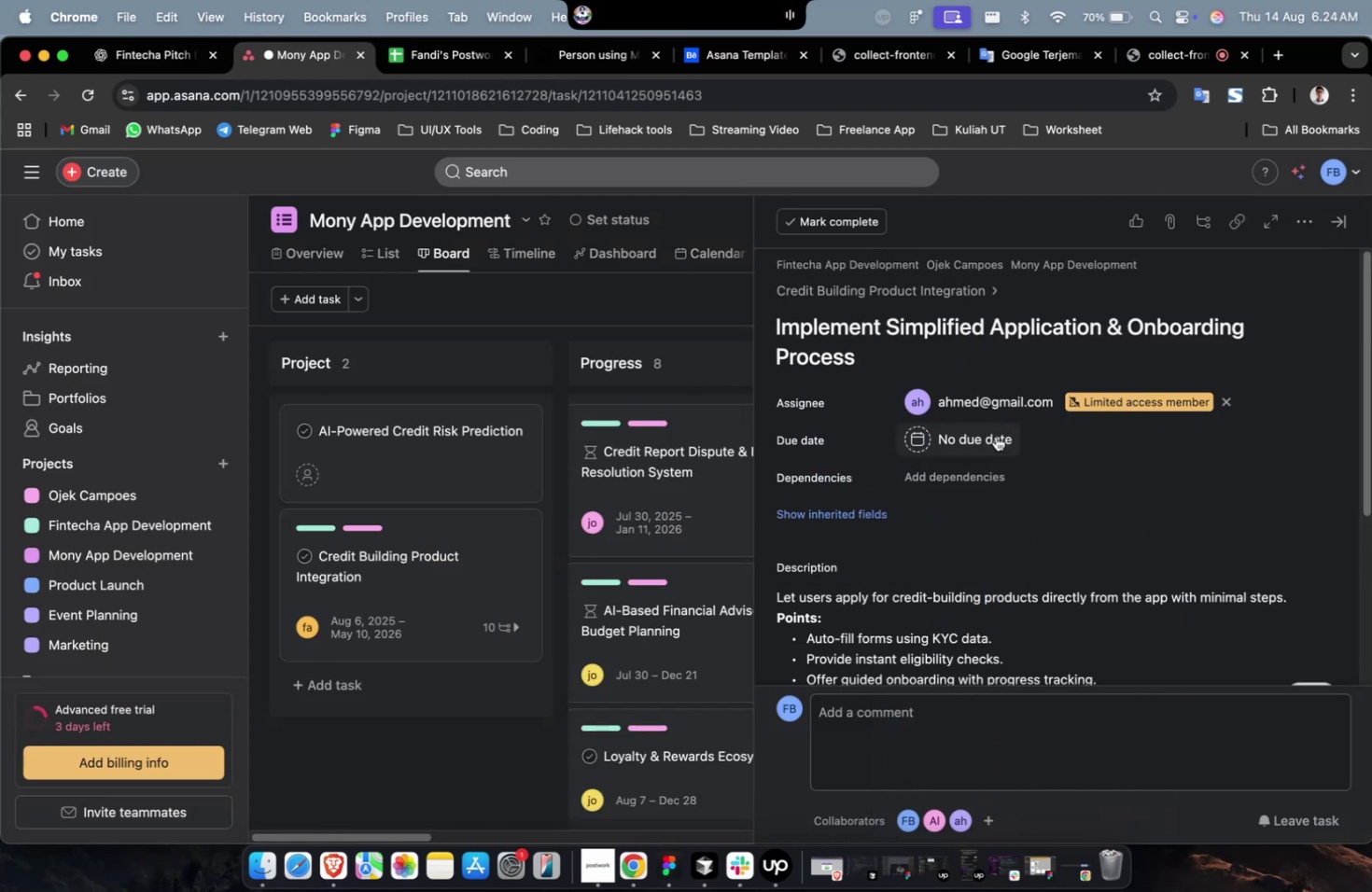 
left_click([985, 406])
 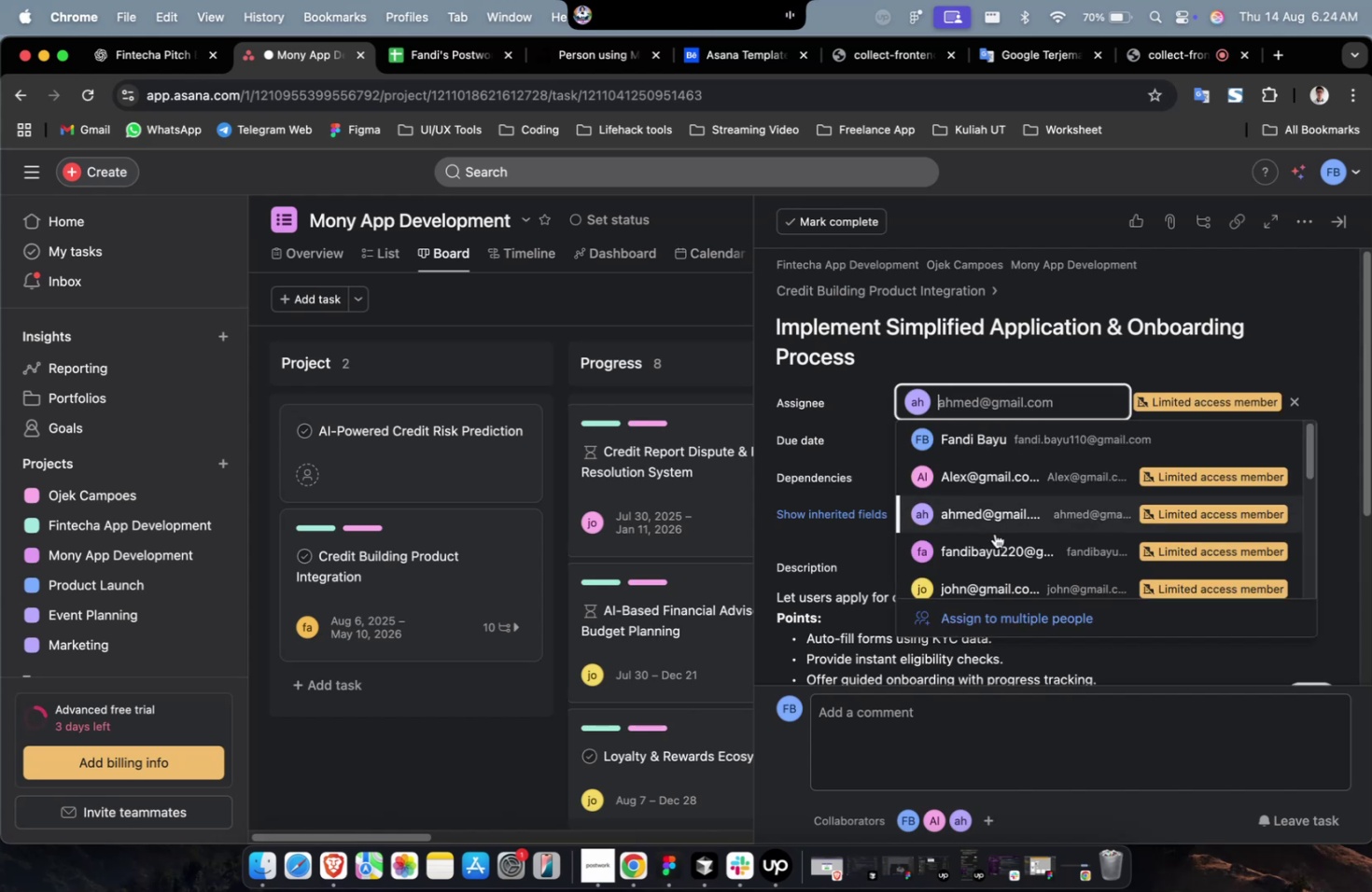 
scroll: coordinate [994, 534], scroll_direction: down, amount: 13.0
 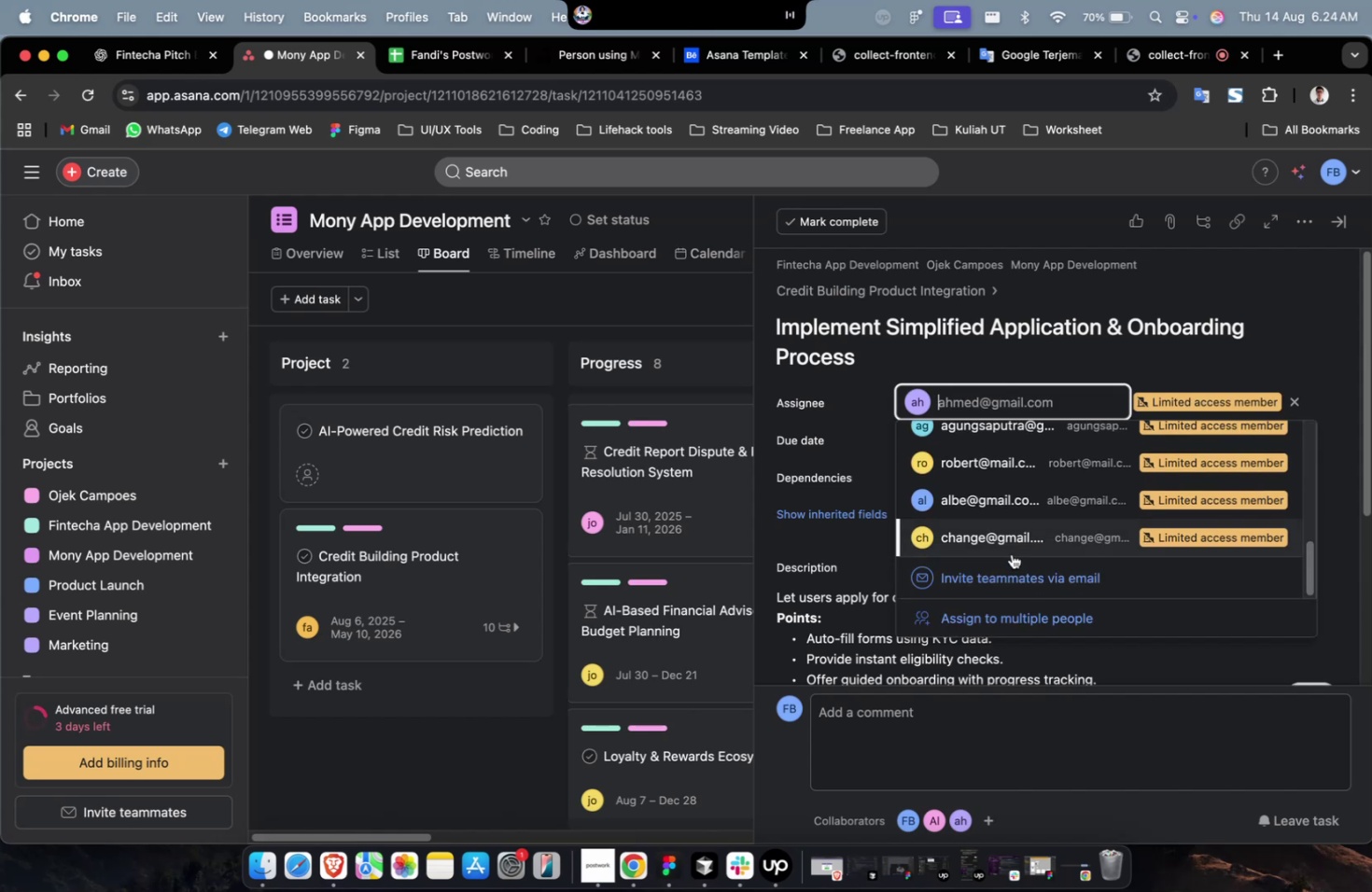 
left_click([1011, 543])
 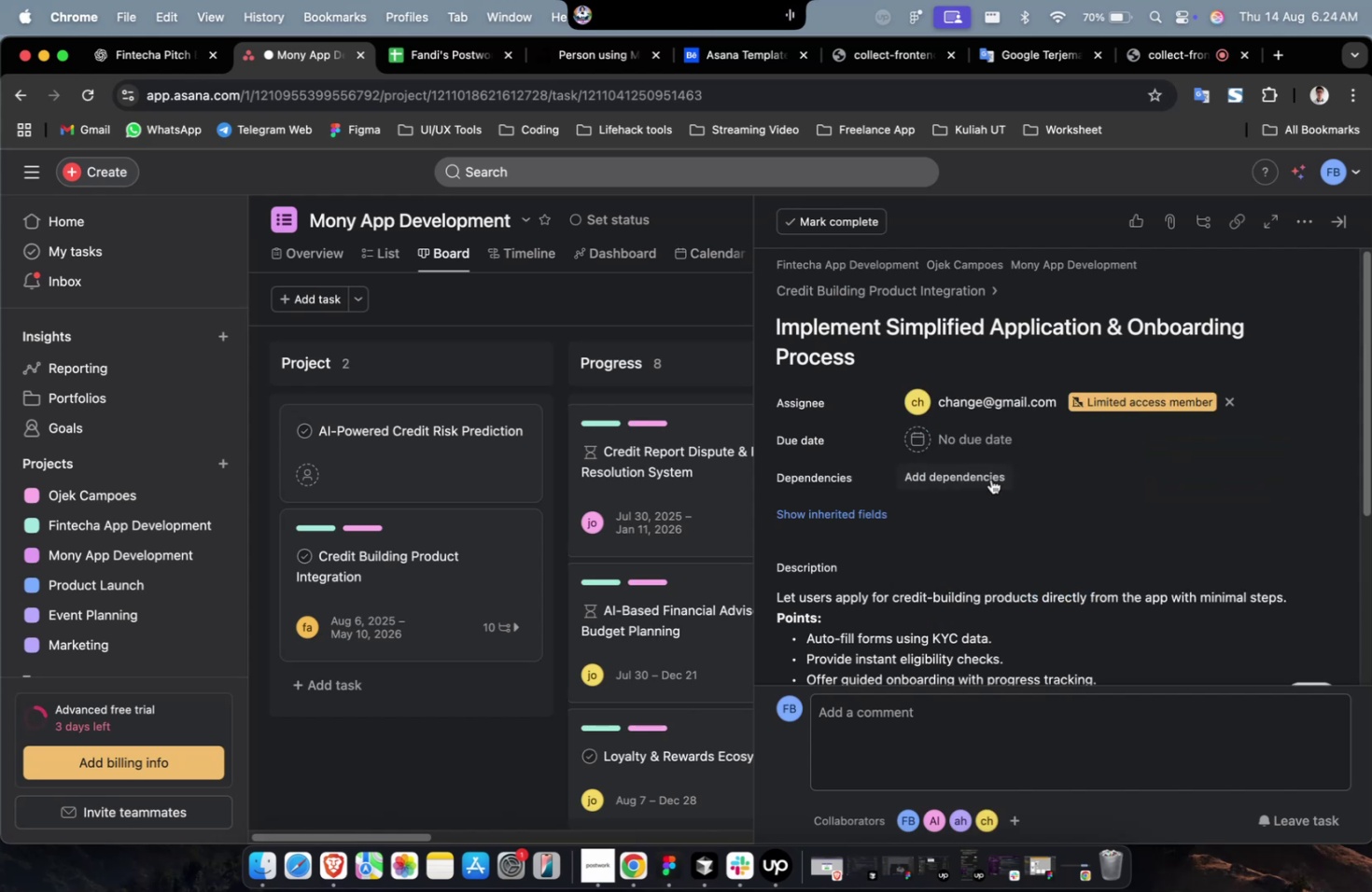 
left_click([975, 446])
 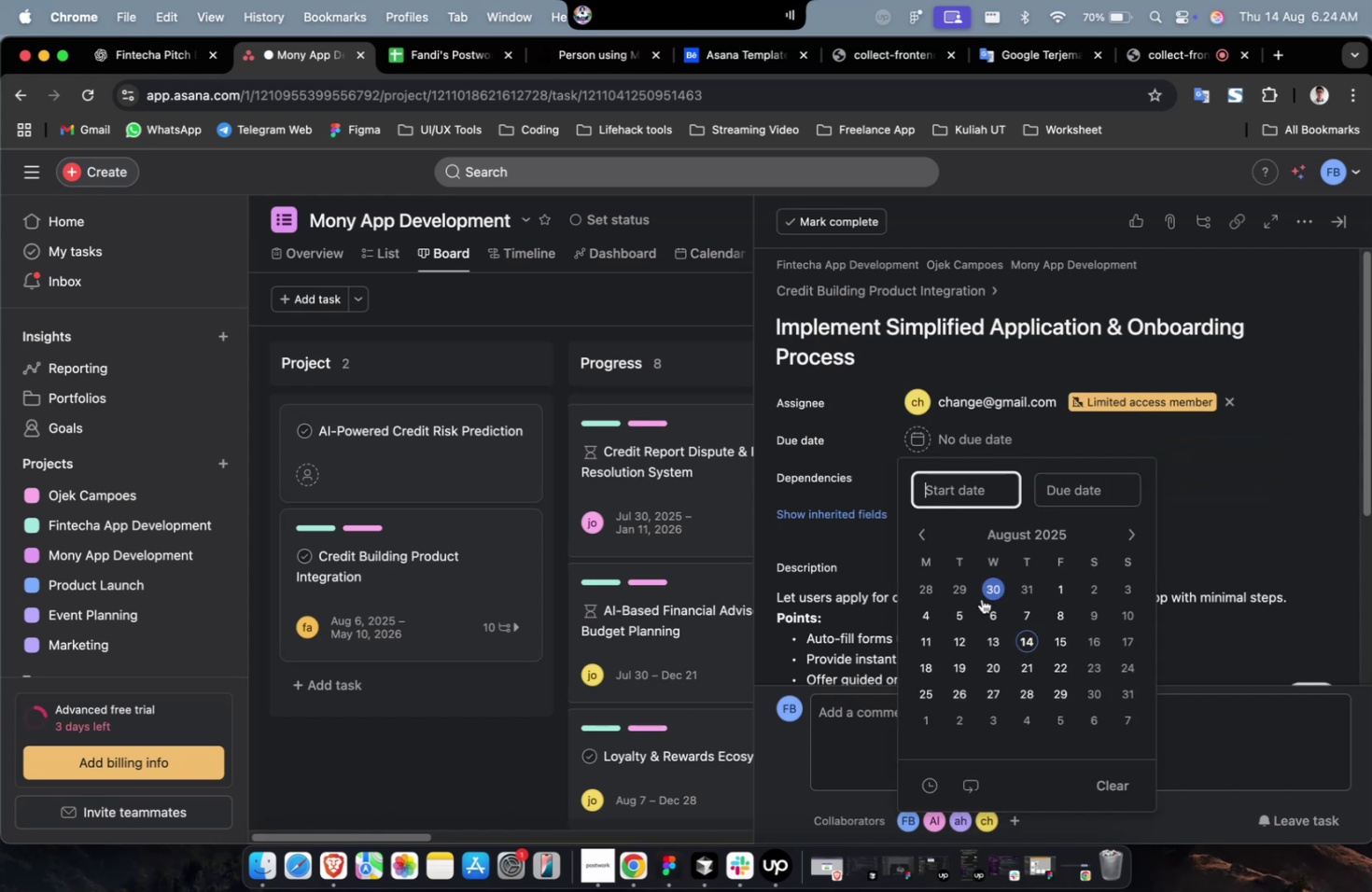 
triple_click([988, 606])
 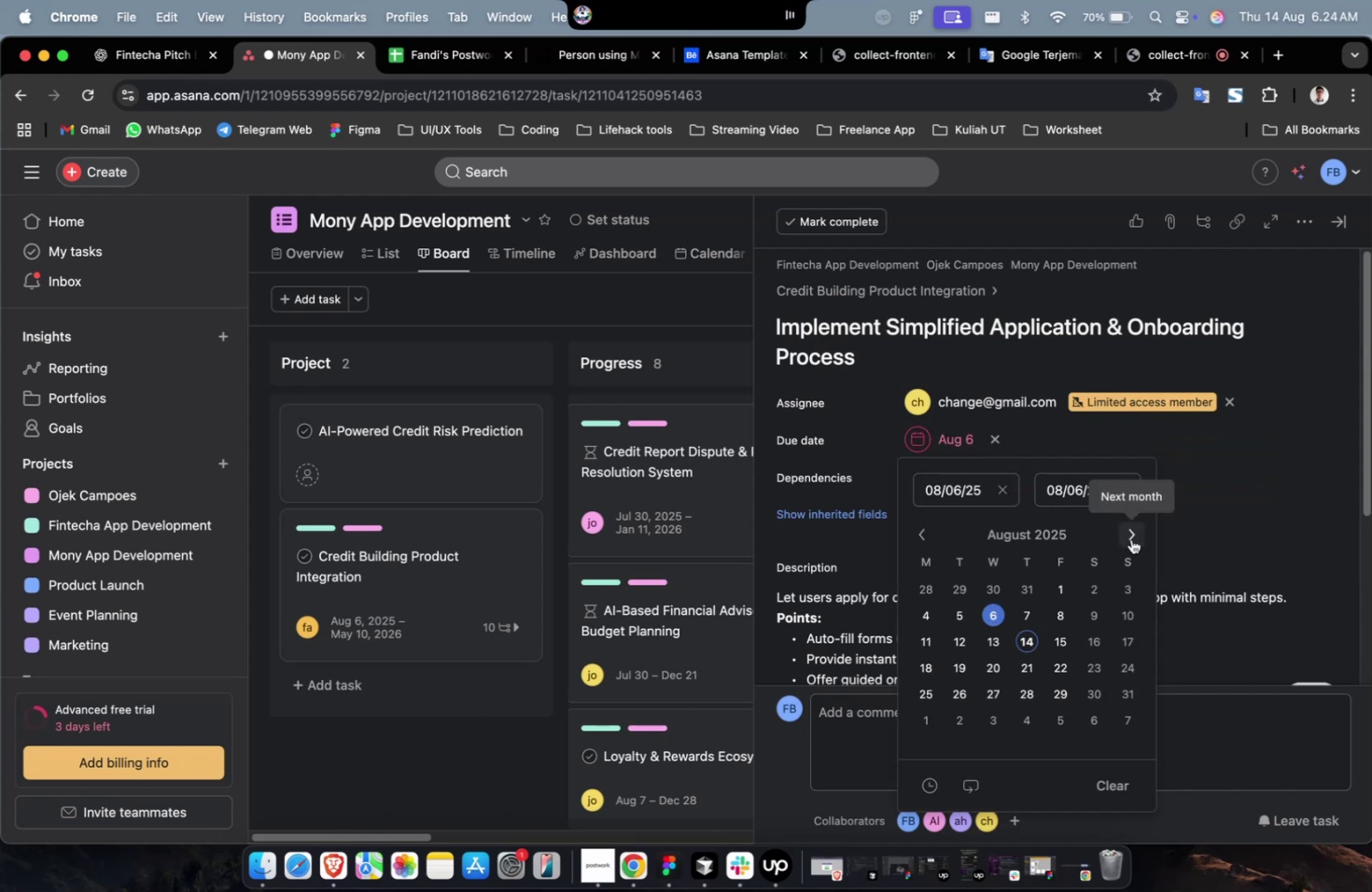 
double_click([1130, 538])
 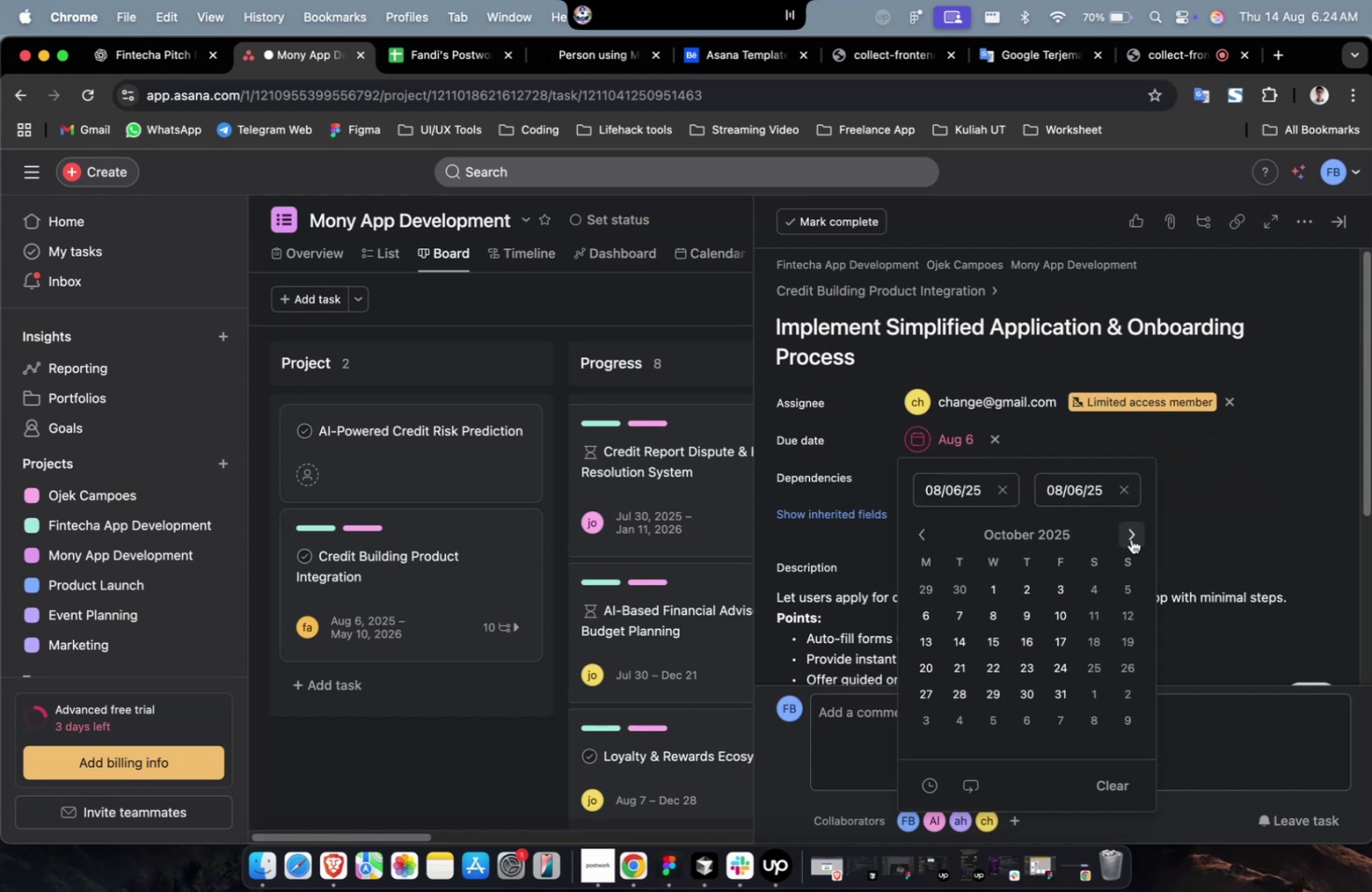 
triple_click([1130, 538])
 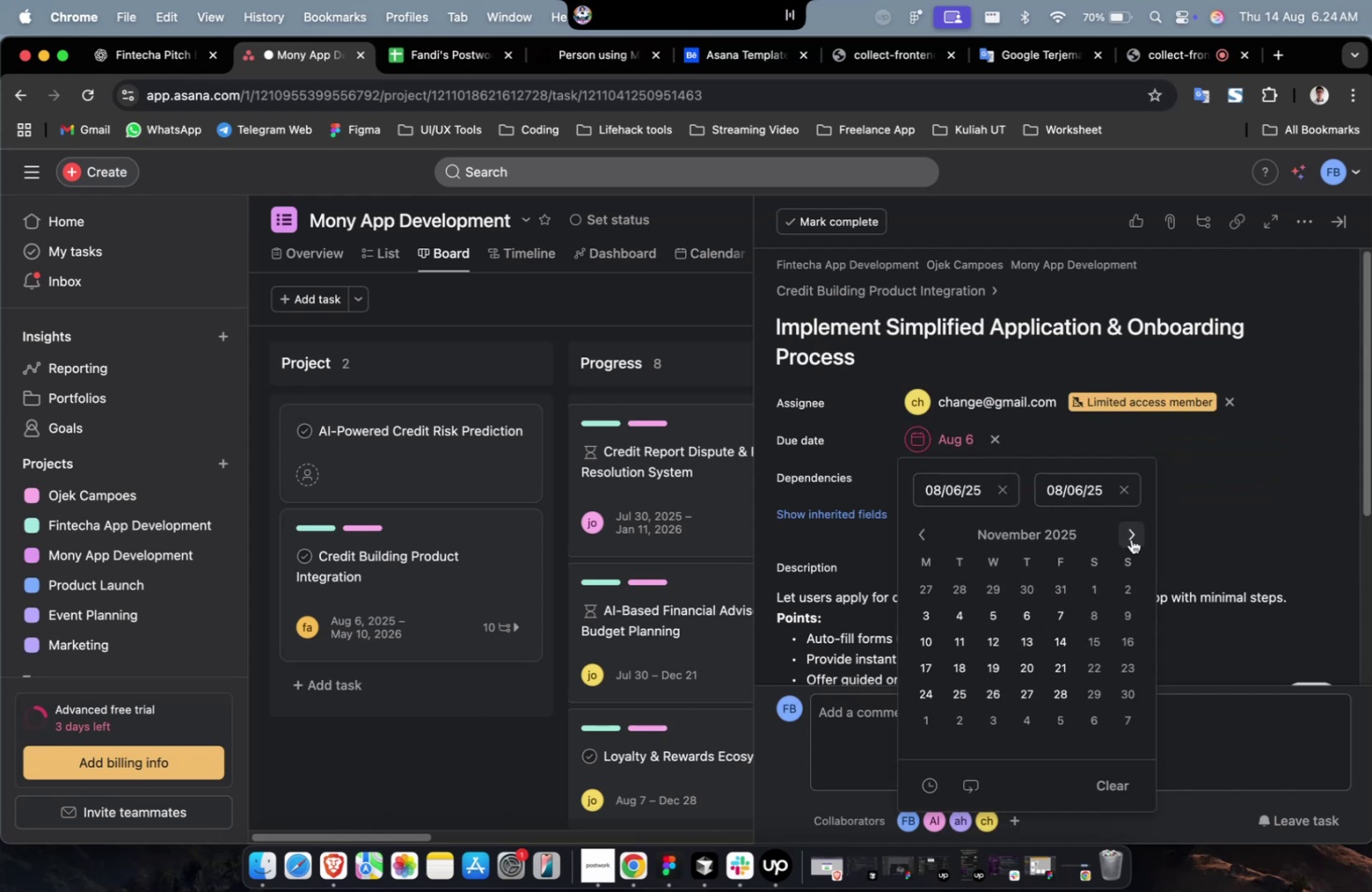 
triple_click([1130, 538])
 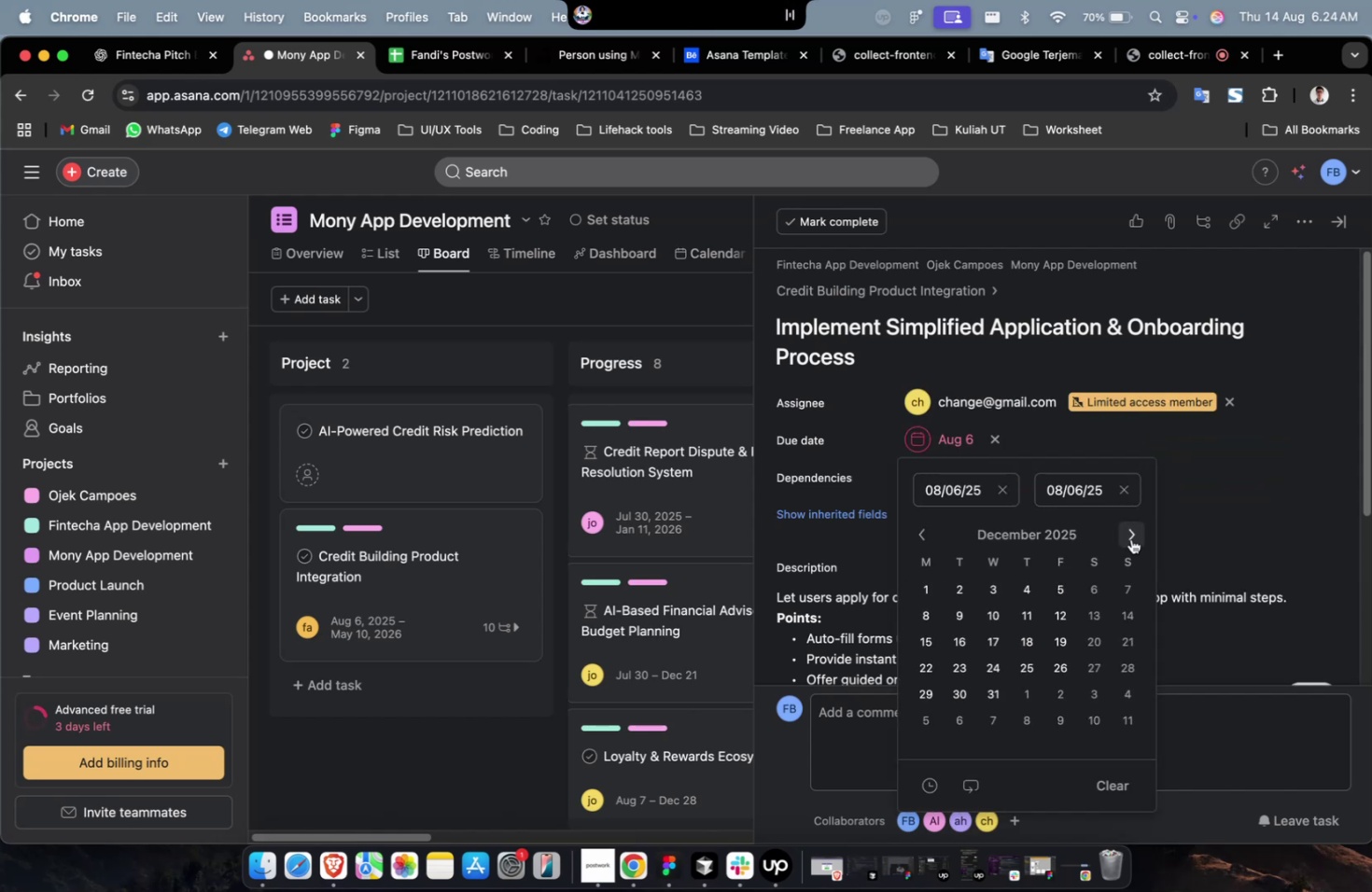 
triple_click([1130, 538])
 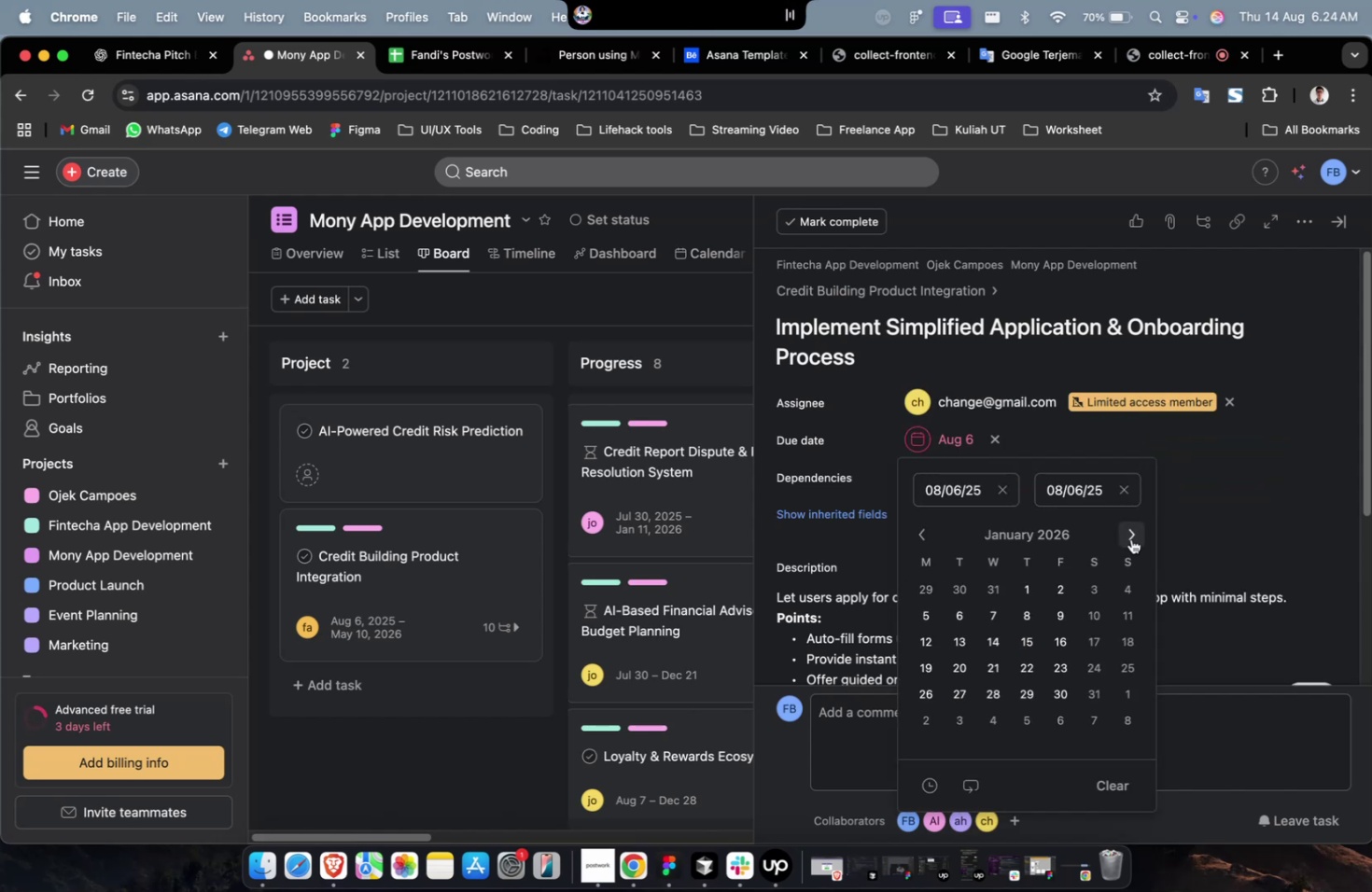 
triple_click([1130, 538])
 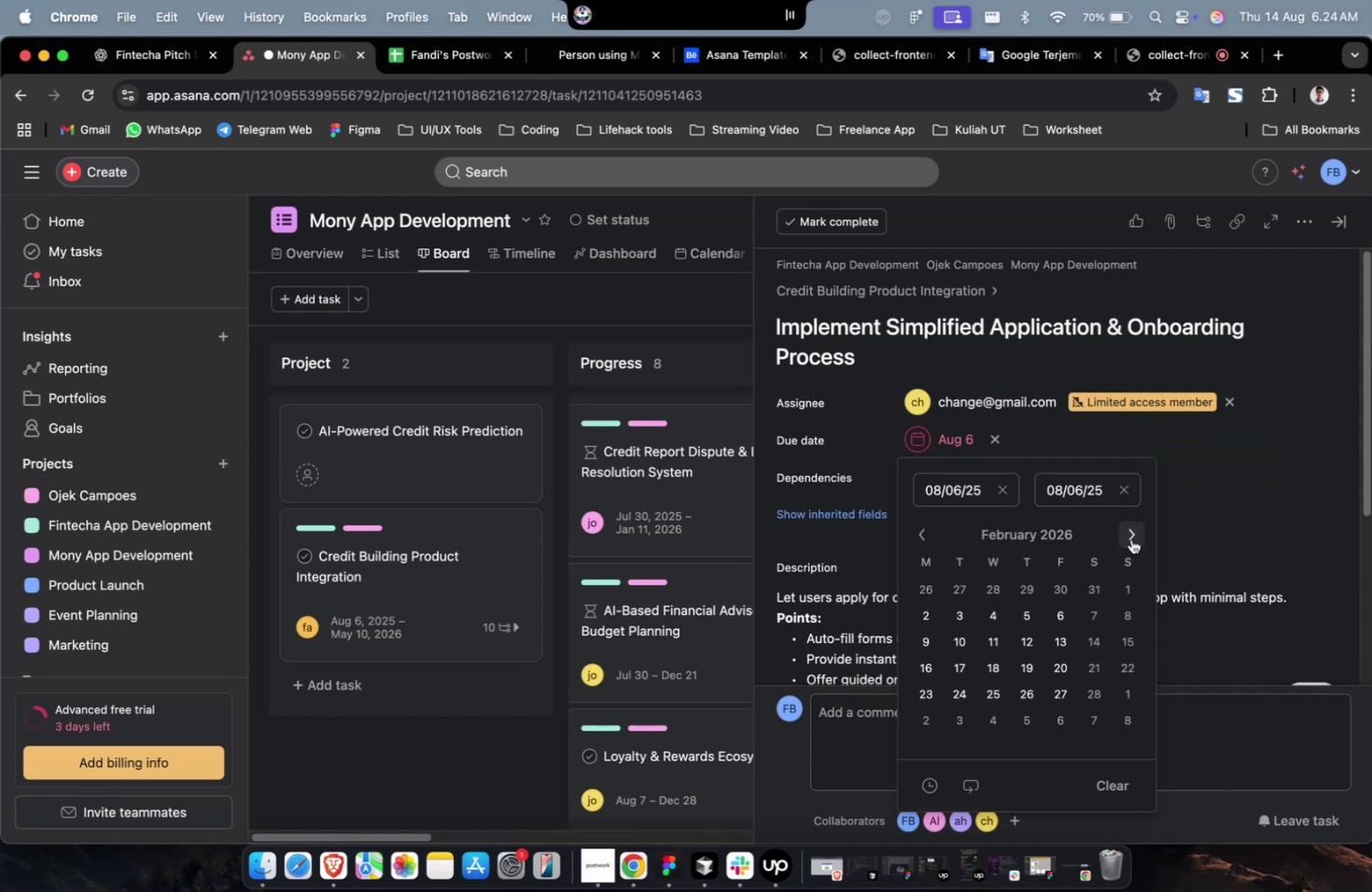 
triple_click([1130, 538])
 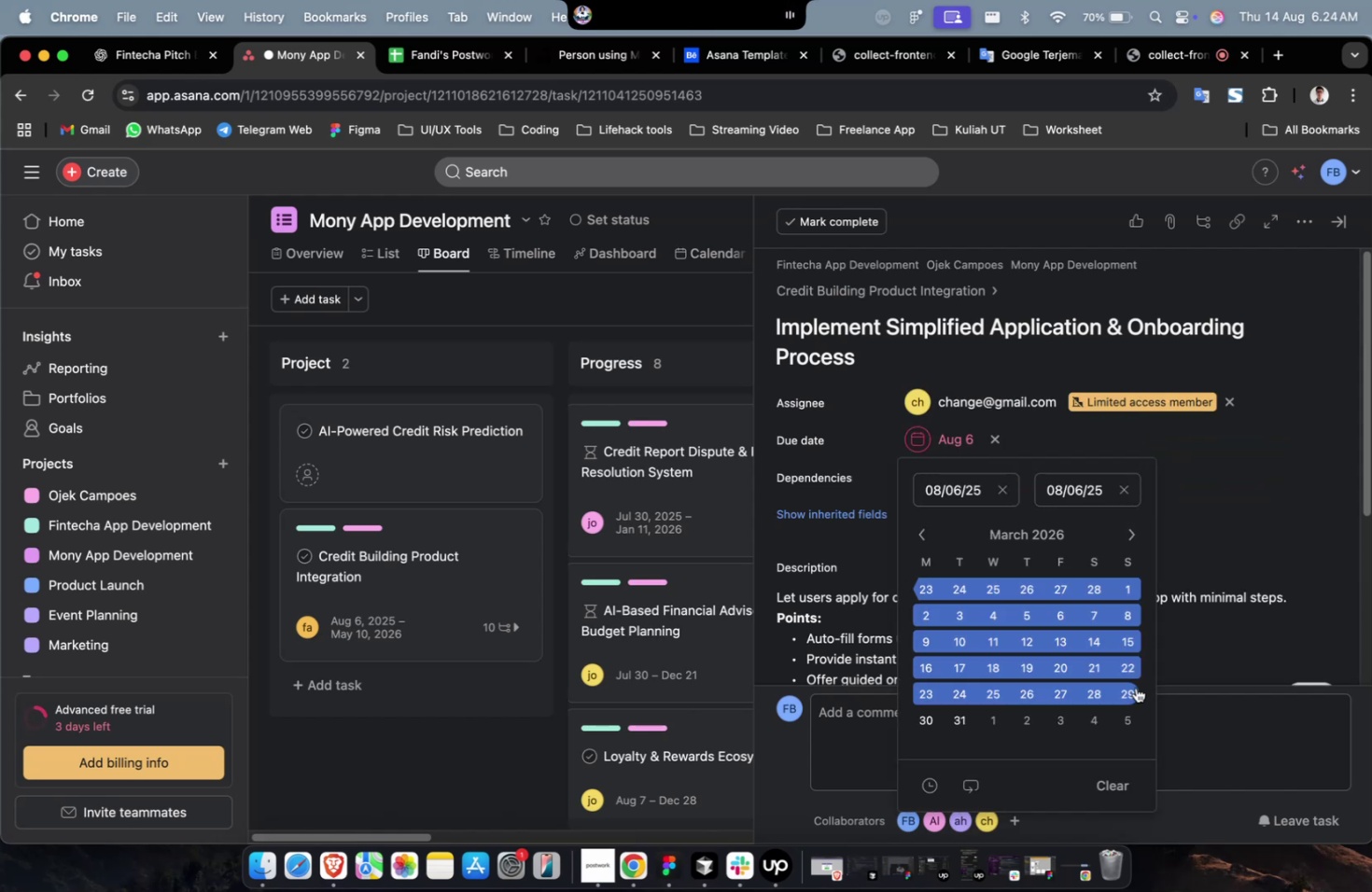 
left_click([1135, 687])
 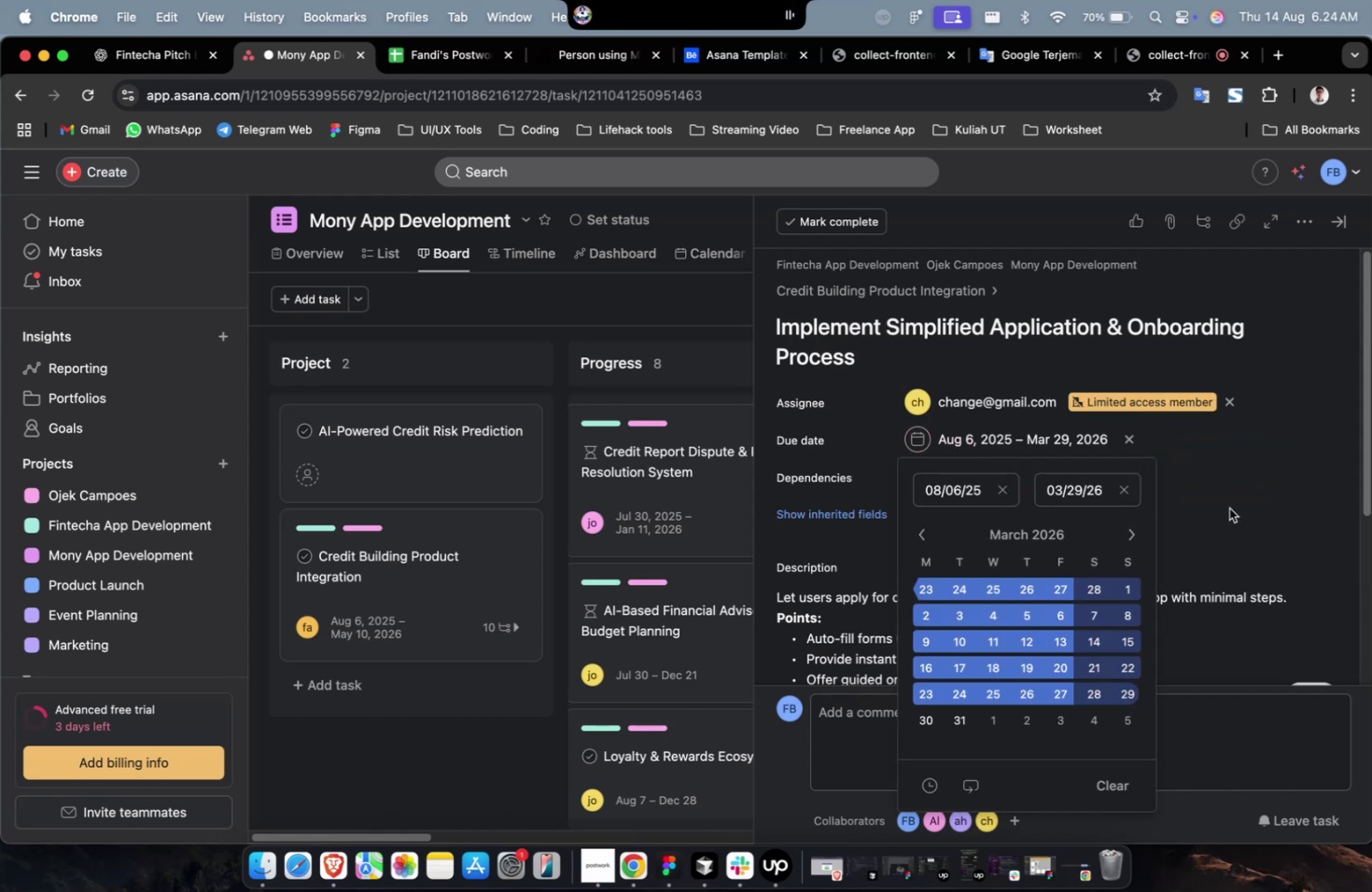 
left_click([1229, 498])
 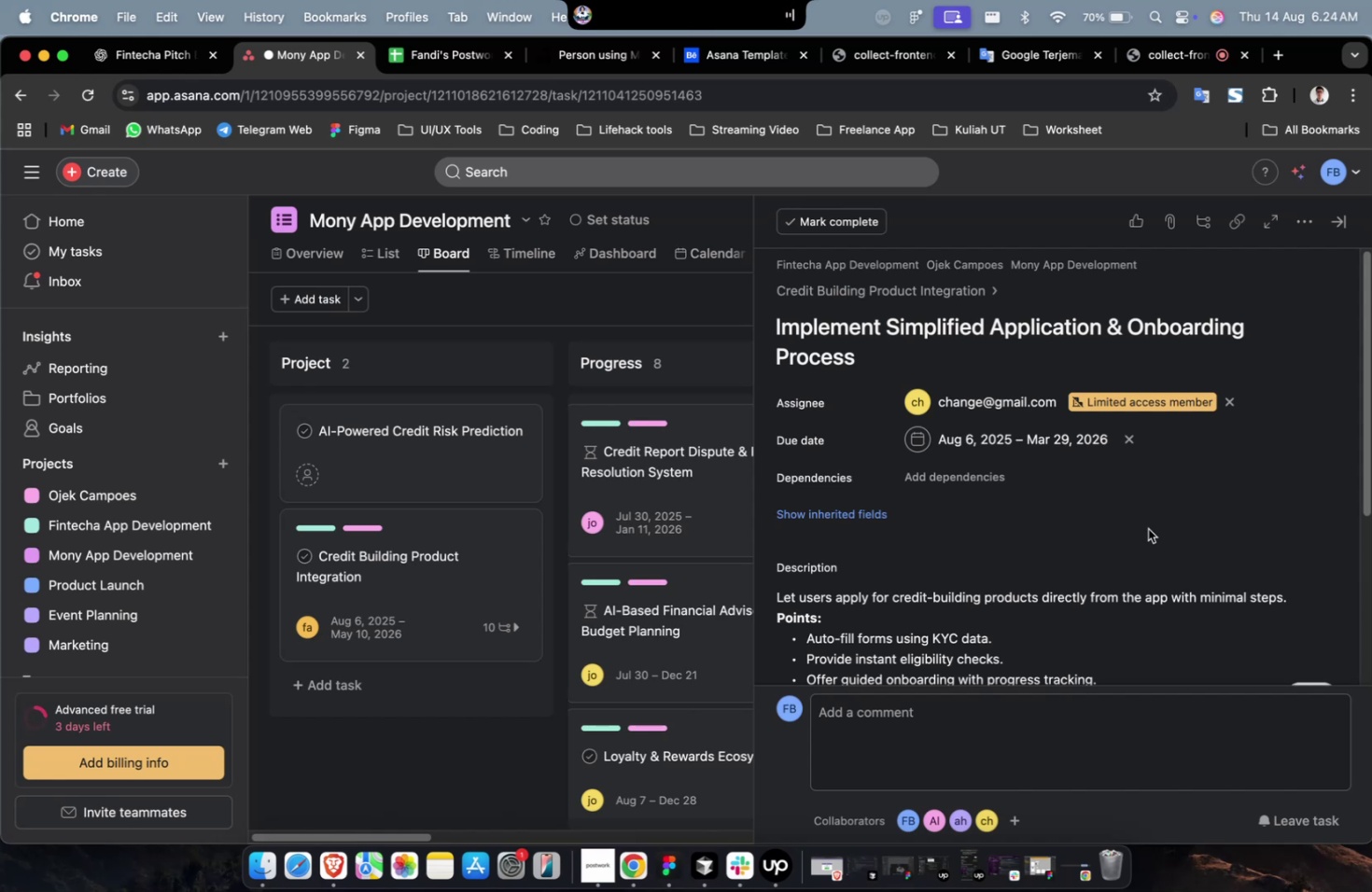 
wait(5.51)
 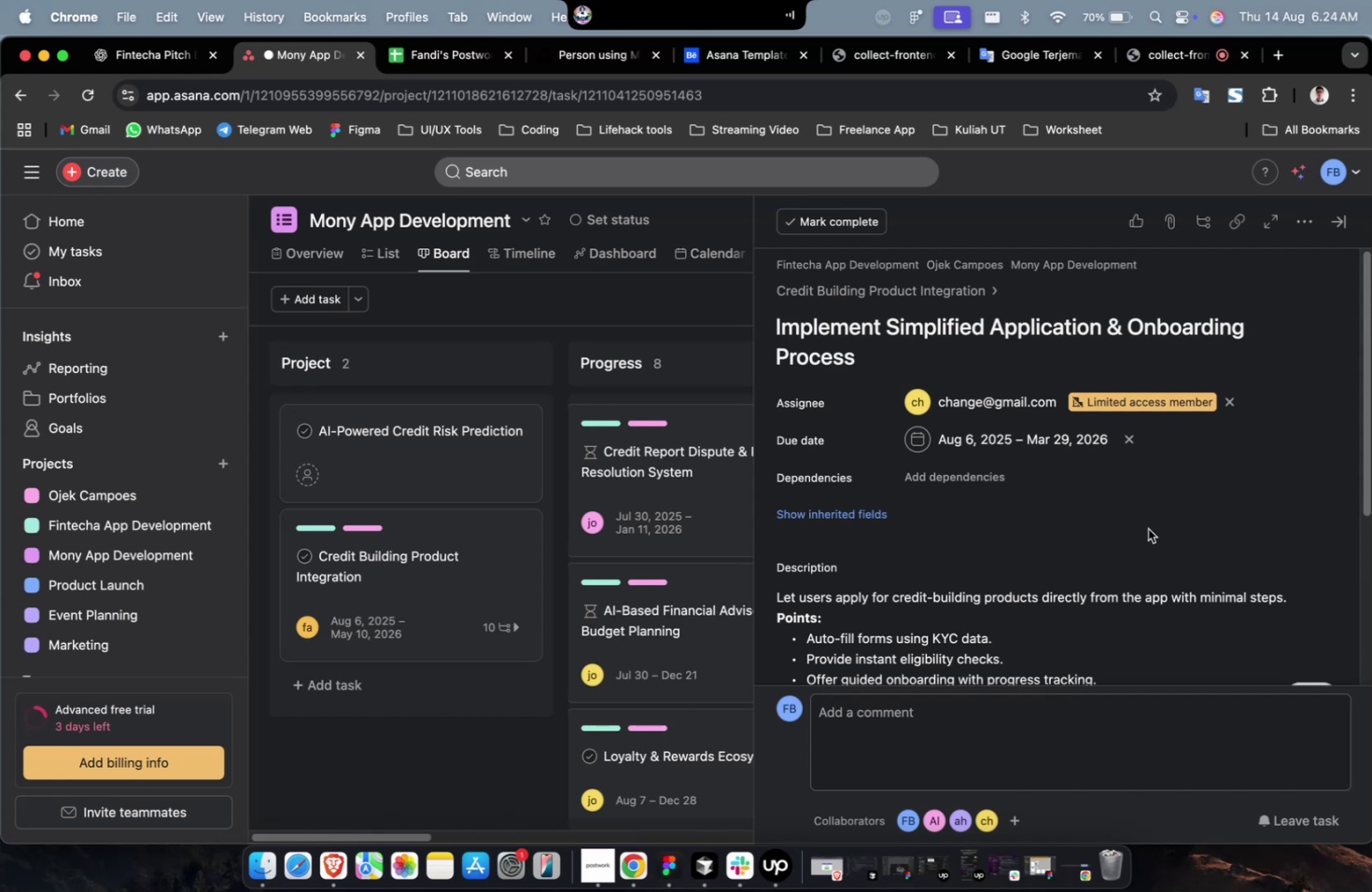 
left_click([958, 479])
 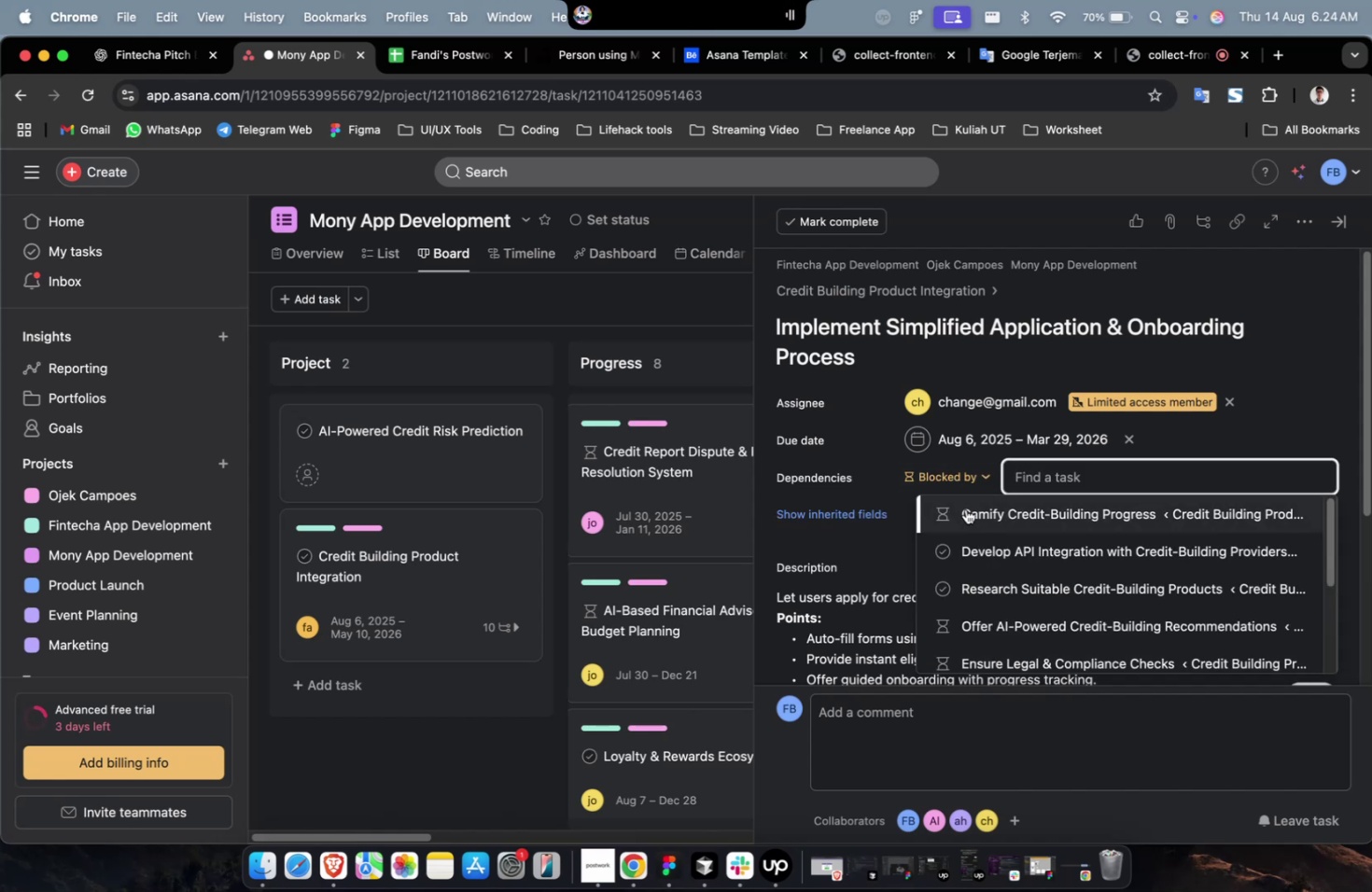 
left_click([965, 509])
 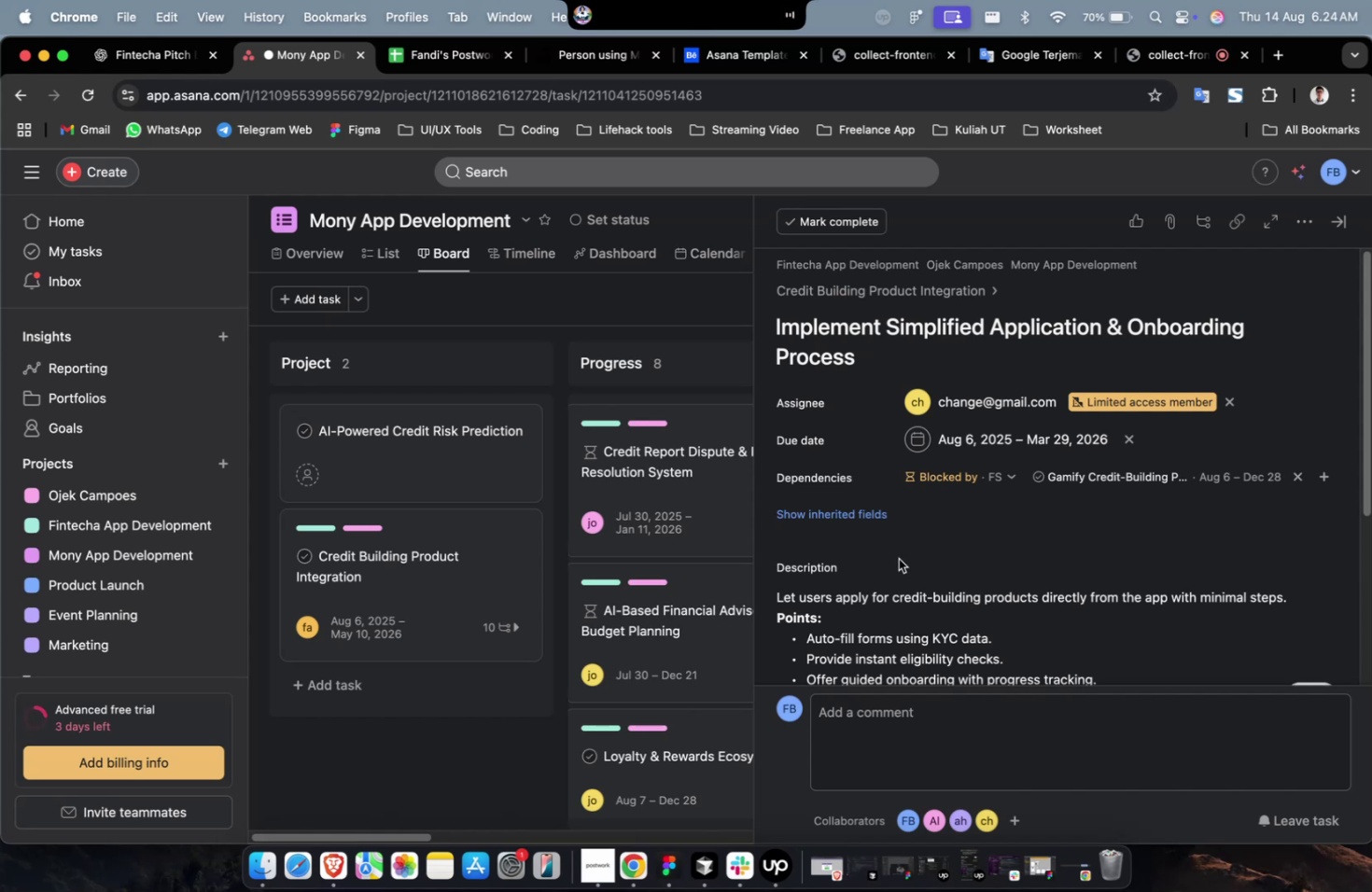 
wait(18.91)
 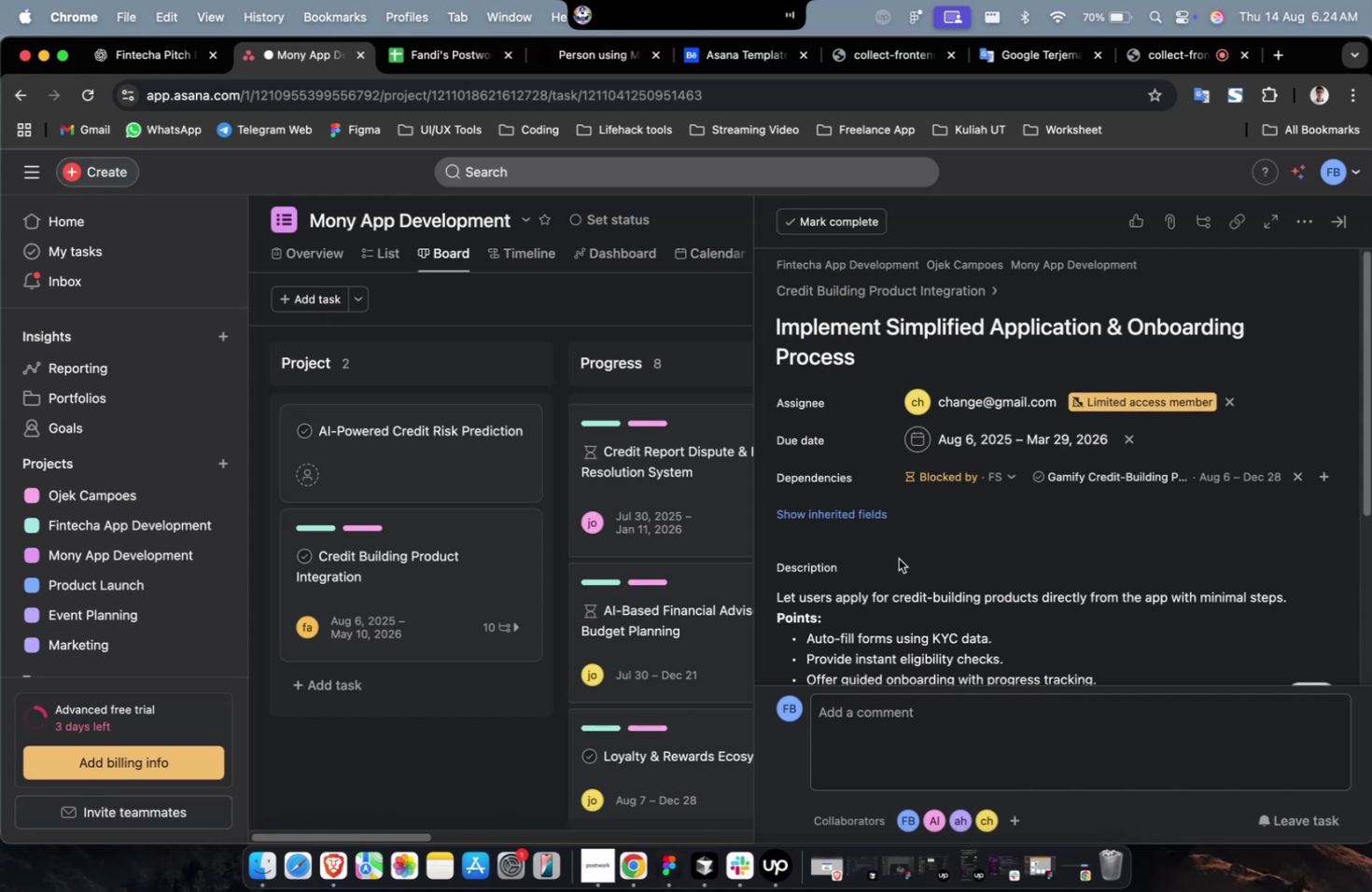 
left_click([868, 509])
 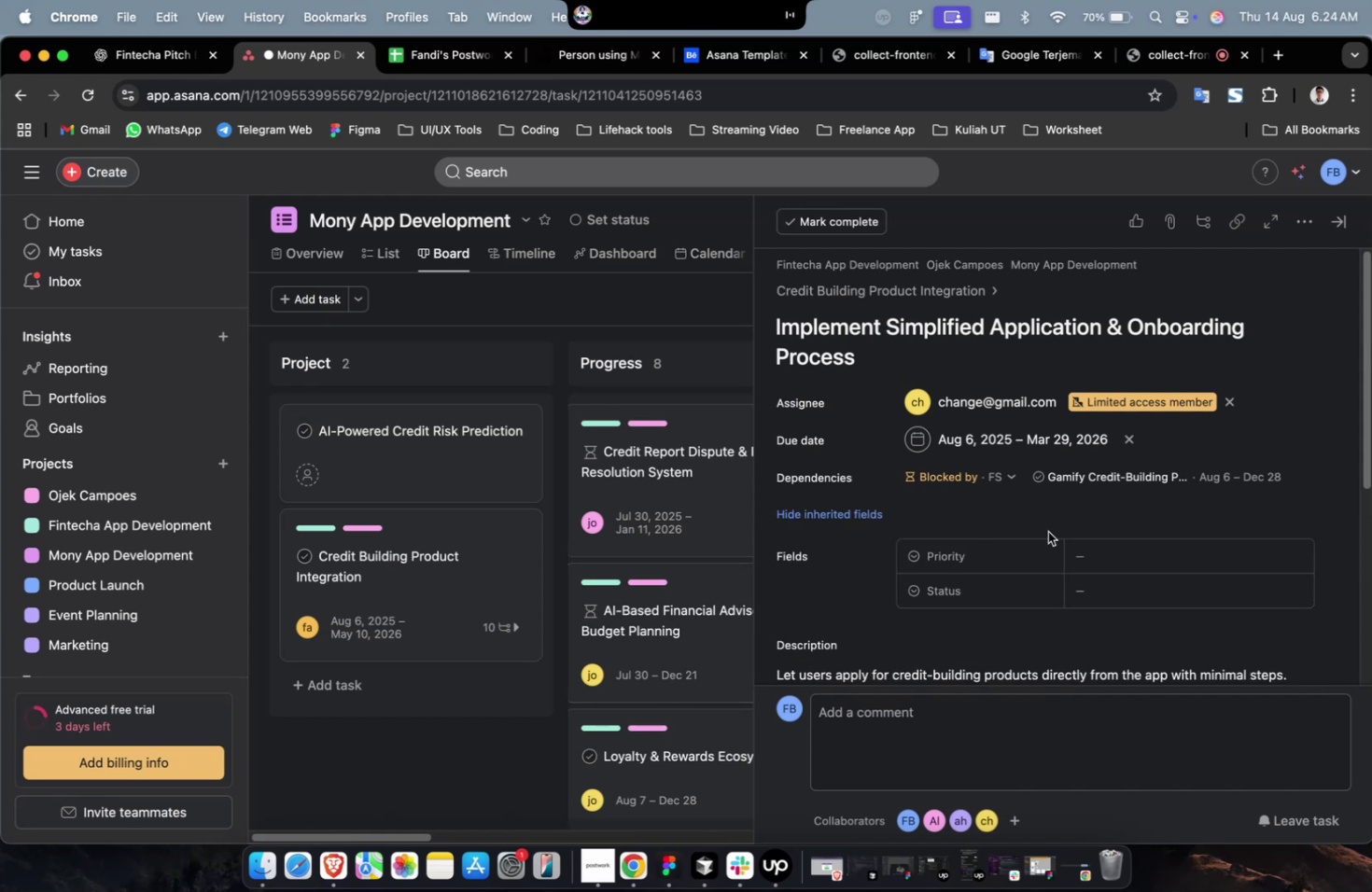 
mouse_move([1118, 571])
 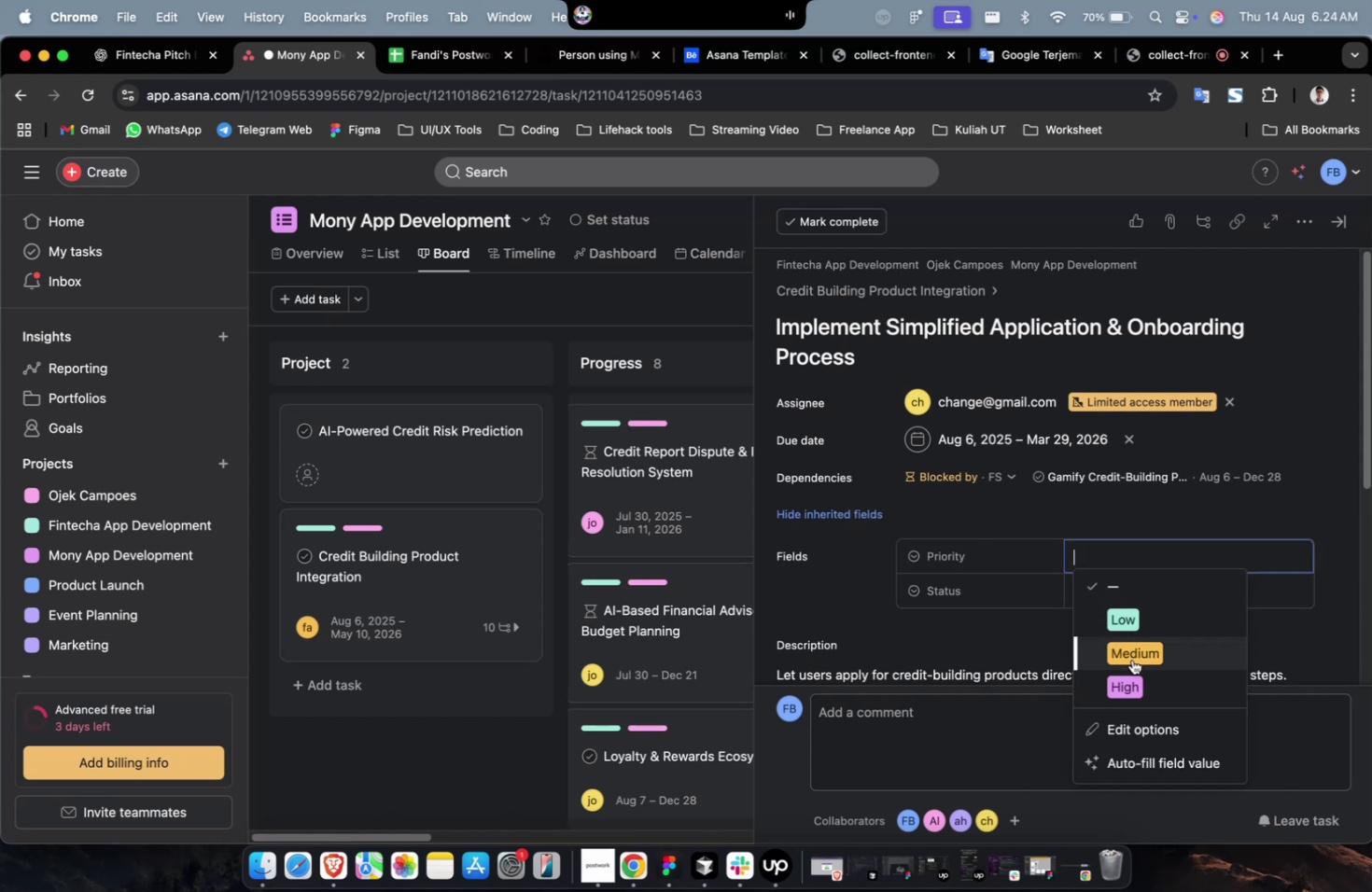 
left_click([1132, 659])
 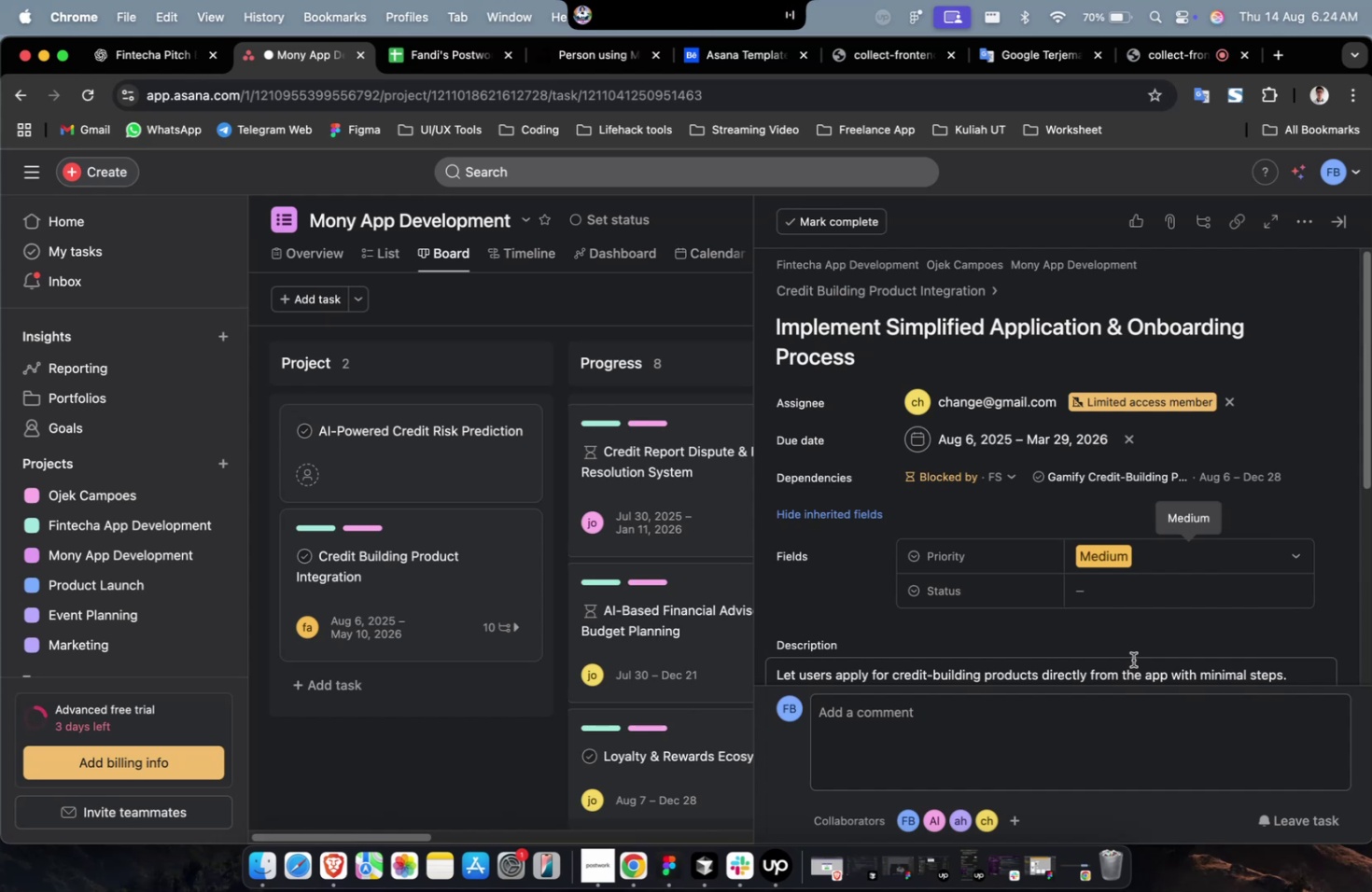 
wait(6.94)
 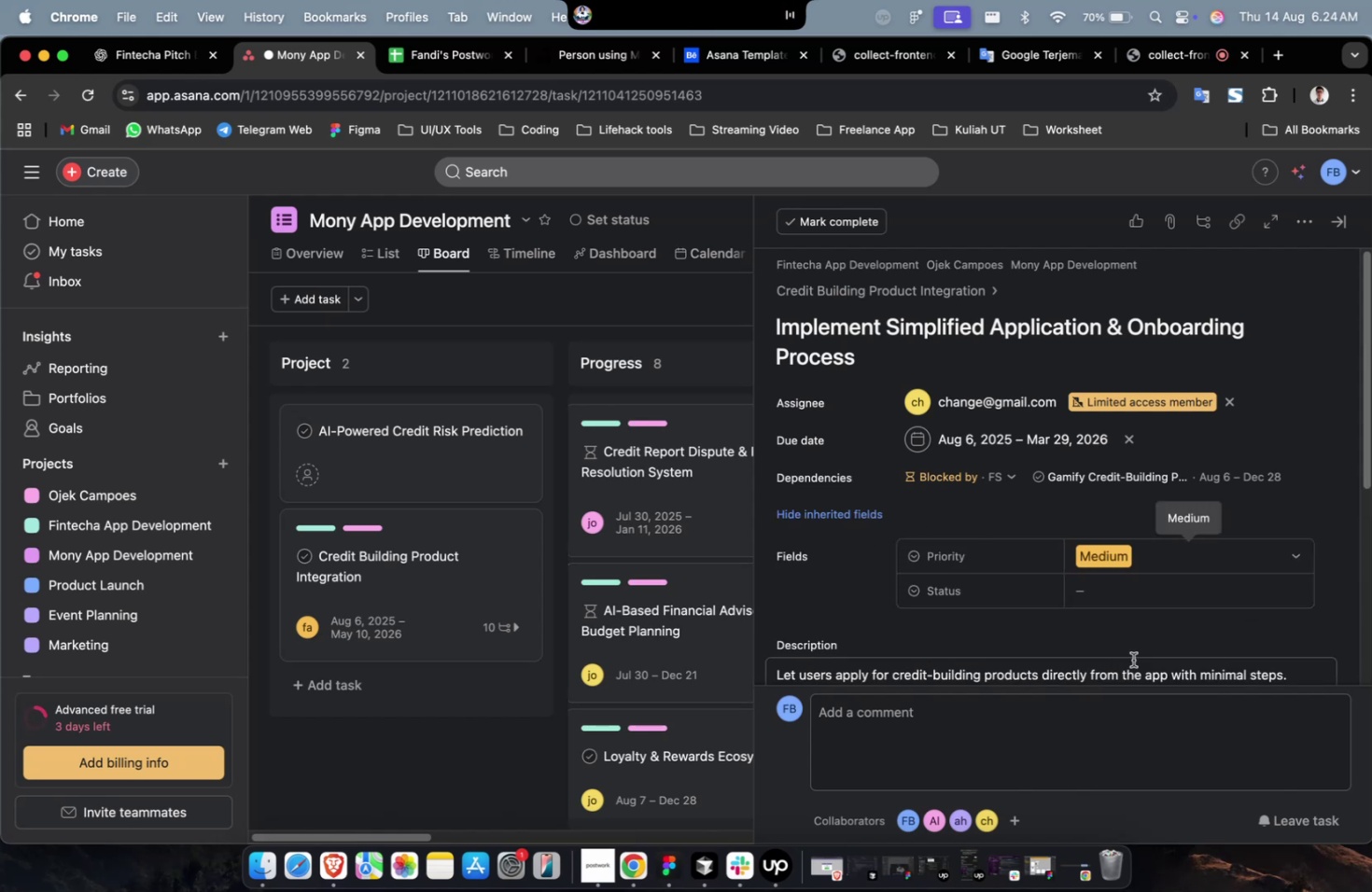 
left_click([1150, 581])
 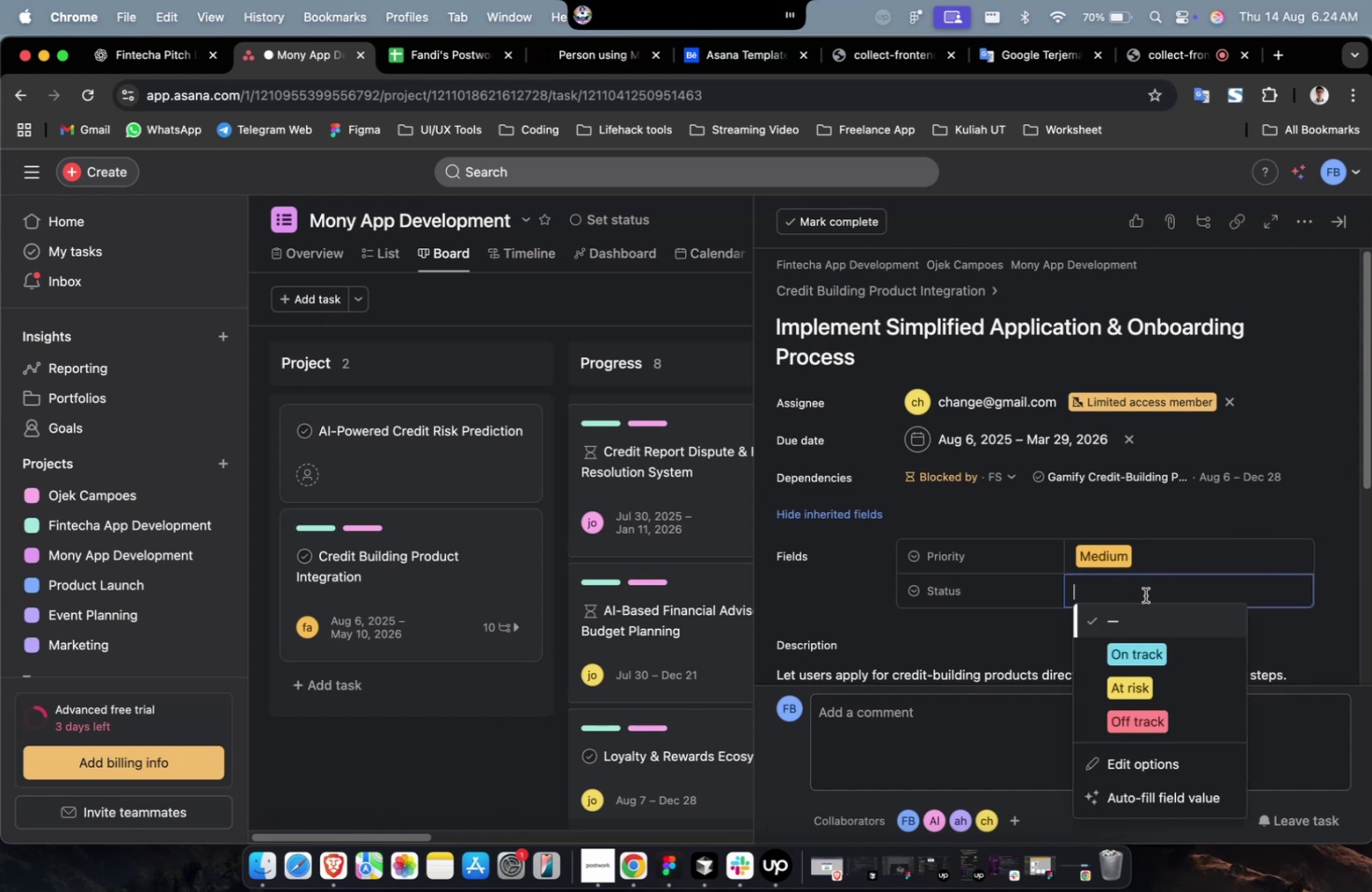 
left_click([1135, 648])
 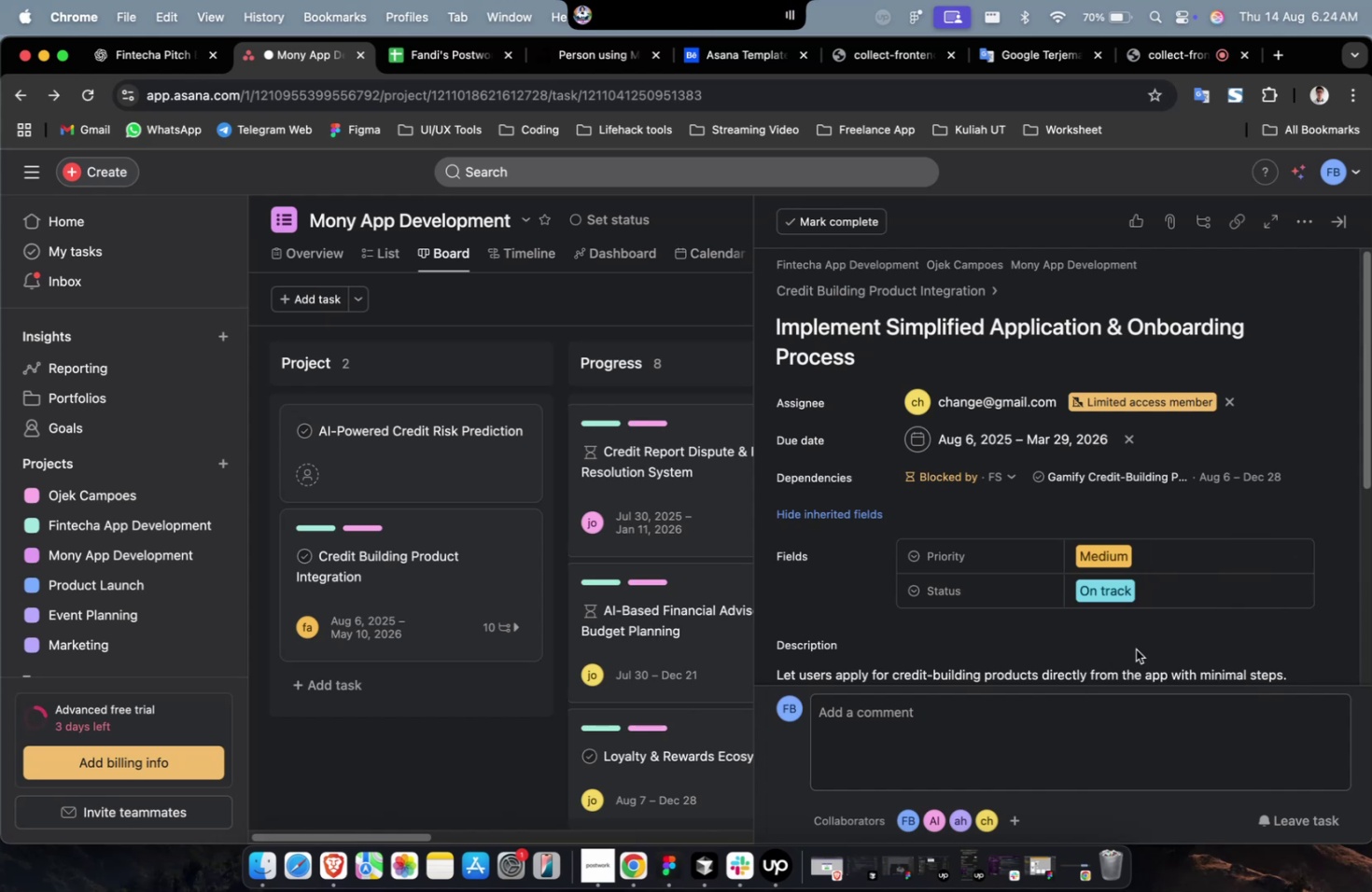 
scroll: coordinate [1132, 648], scroll_direction: down, amount: 36.0
 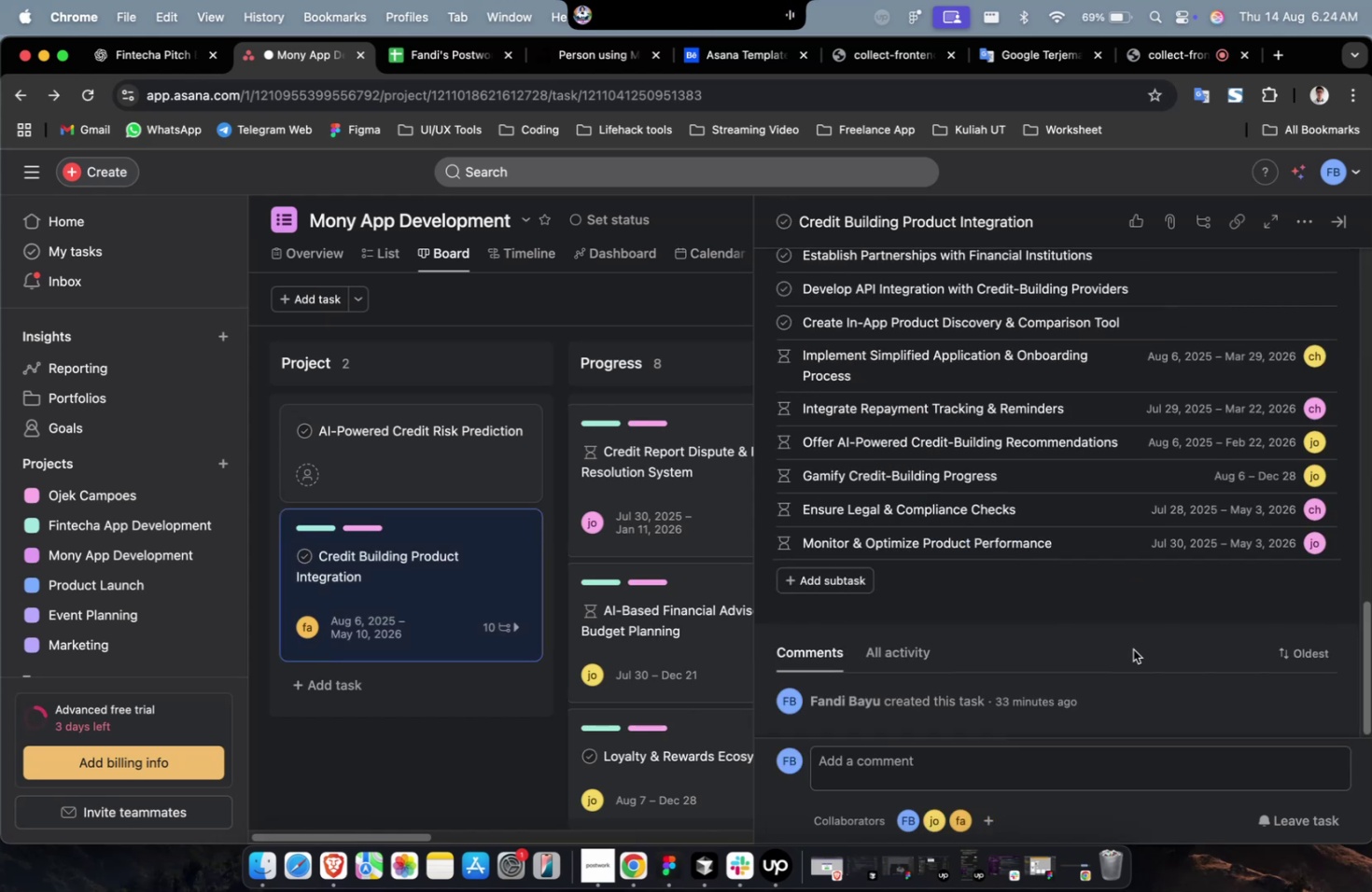 
scroll: coordinate [1132, 648], scroll_direction: up, amount: 7.0
 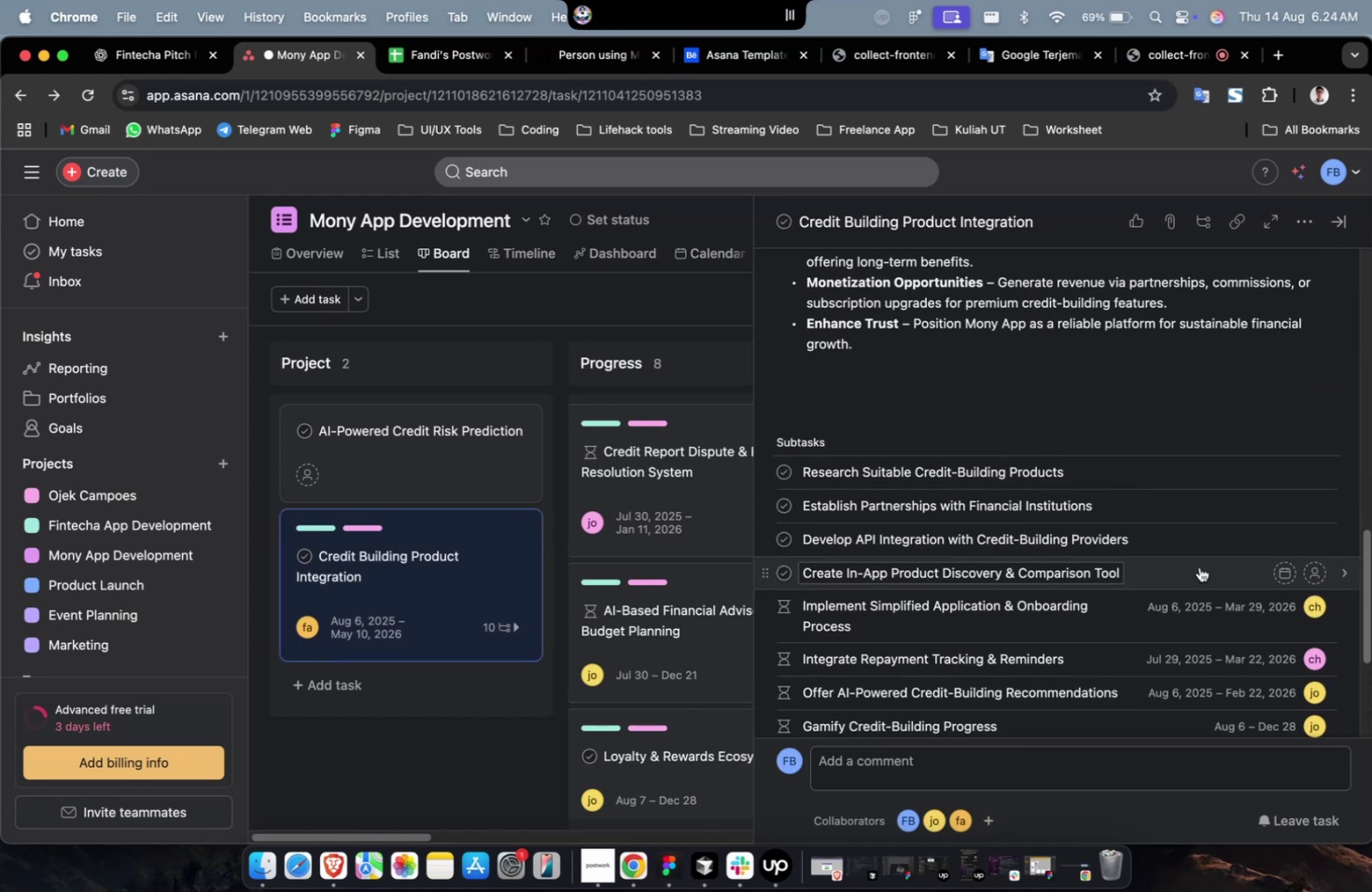 
left_click([1201, 561])
 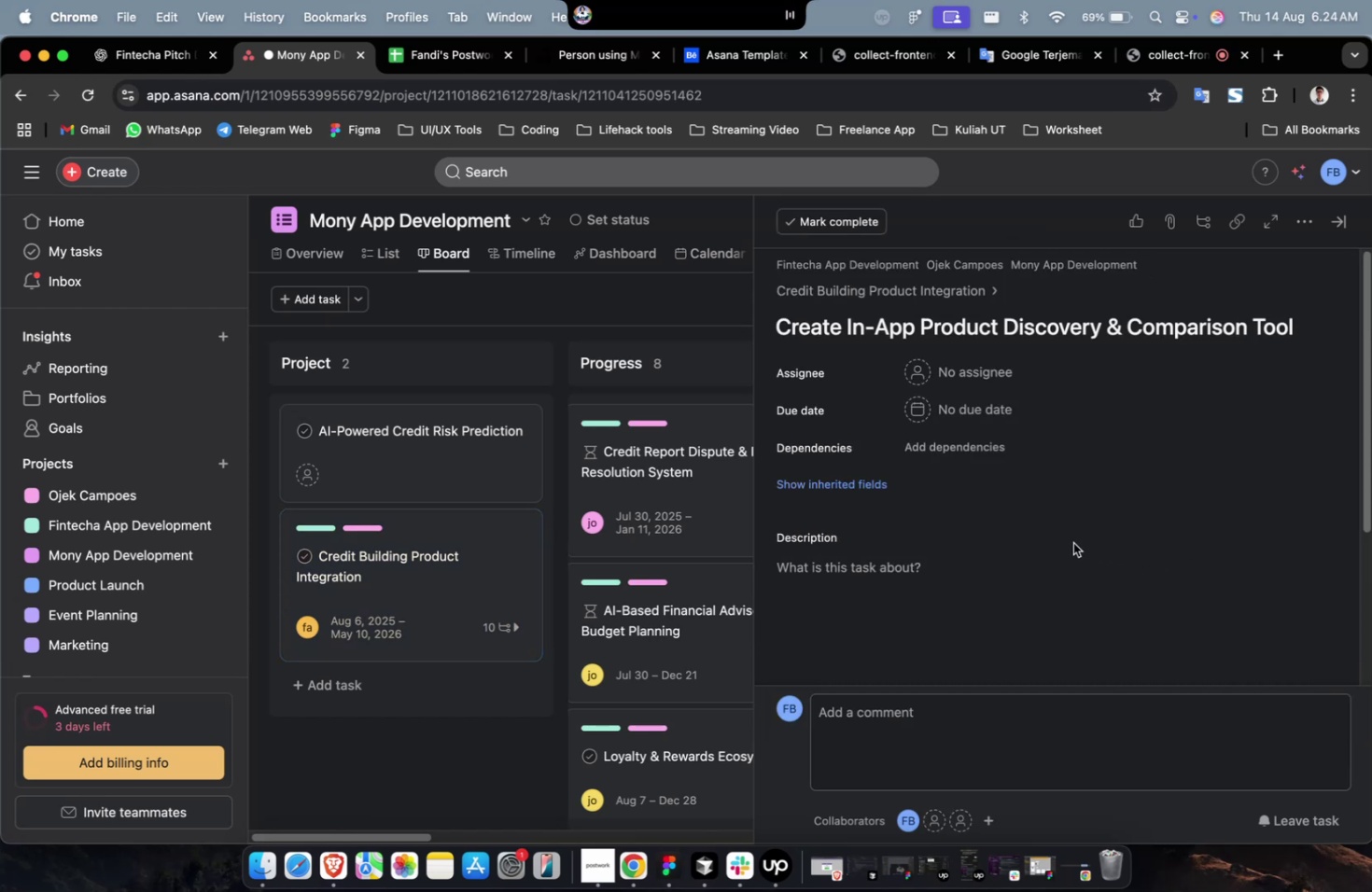 
wait(10.71)
 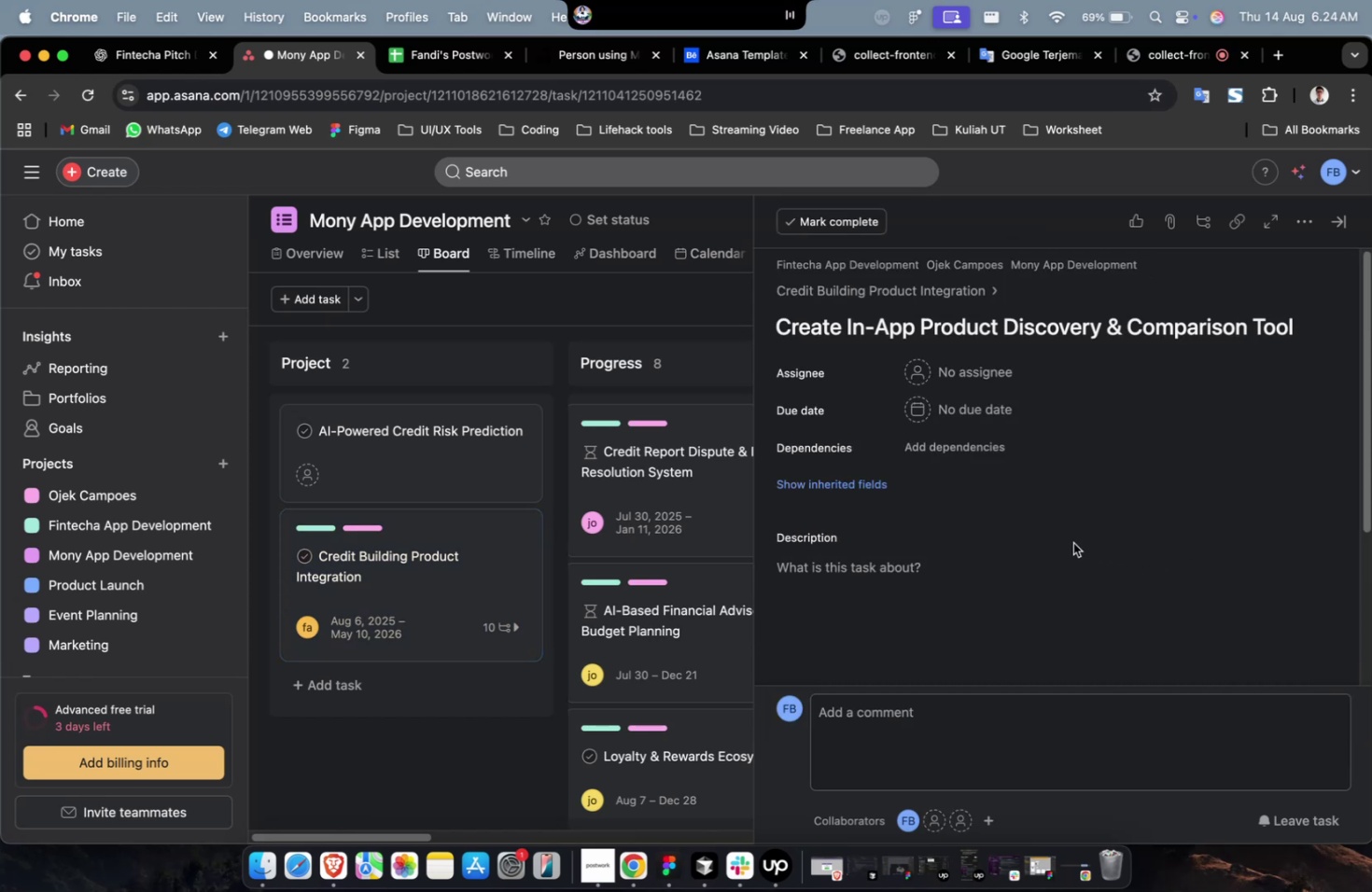 
left_click([161, 68])
 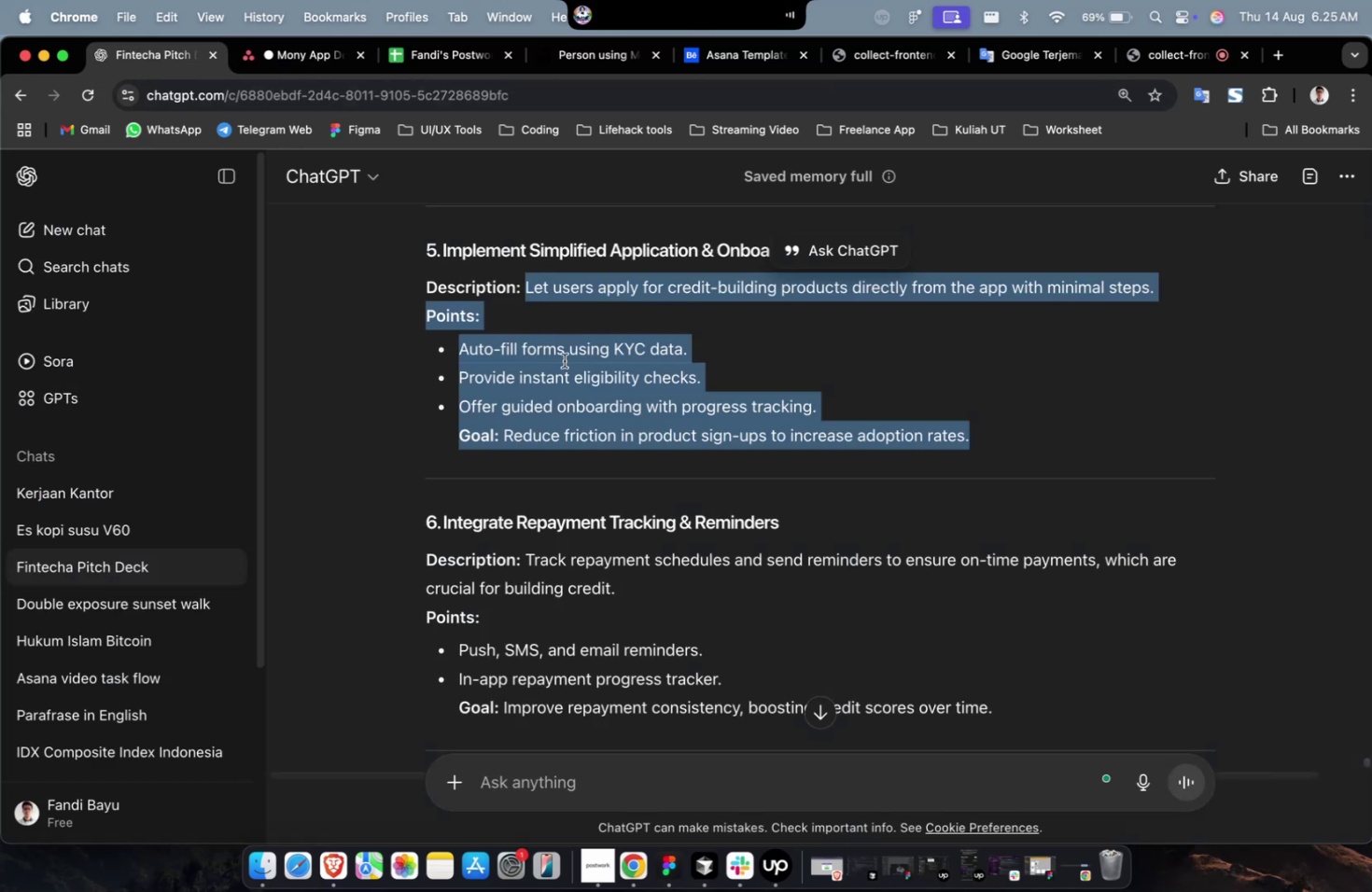 
left_click([659, 476])
 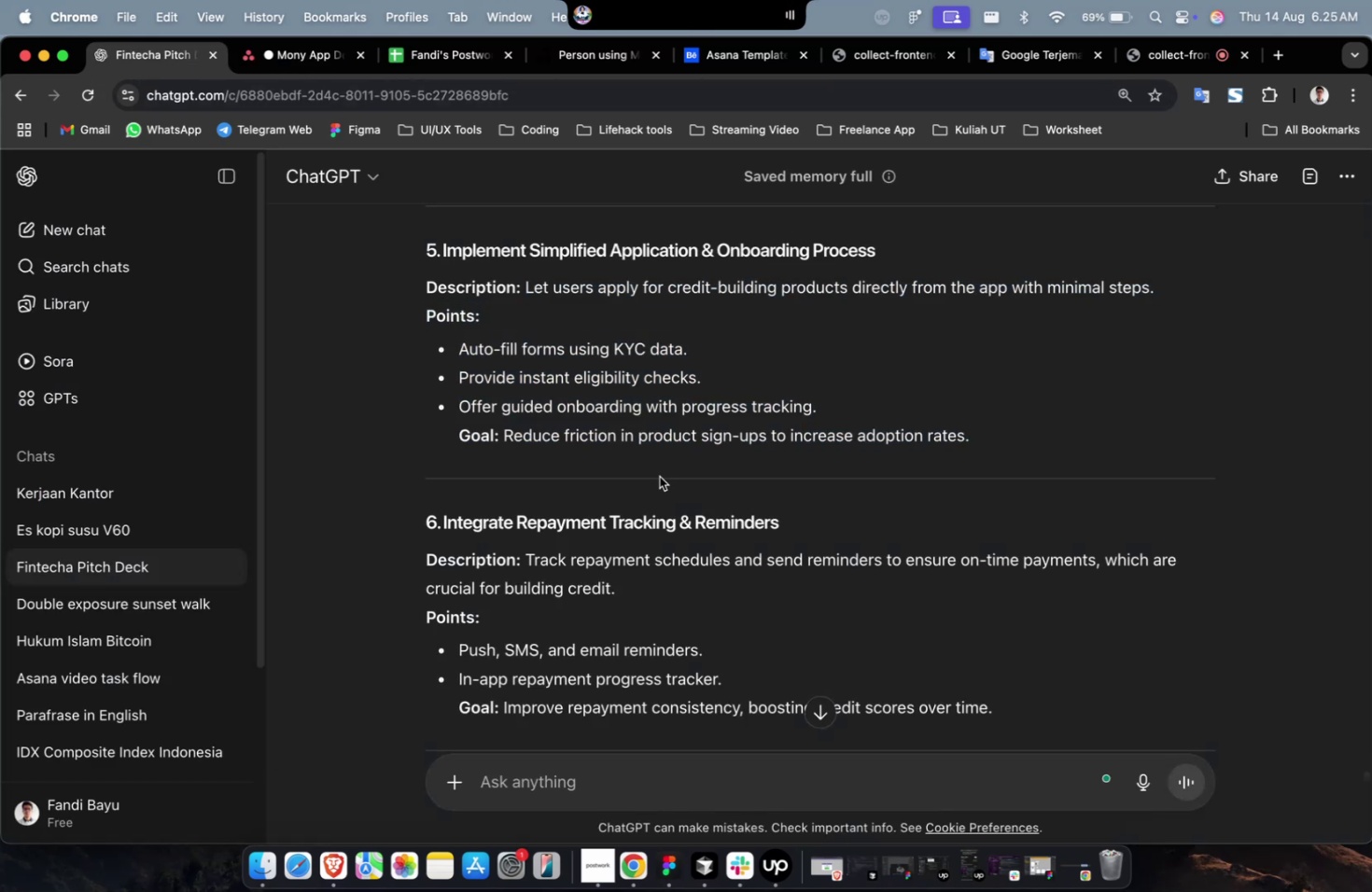 
scroll: coordinate [680, 482], scroll_direction: up, amount: 12.0
 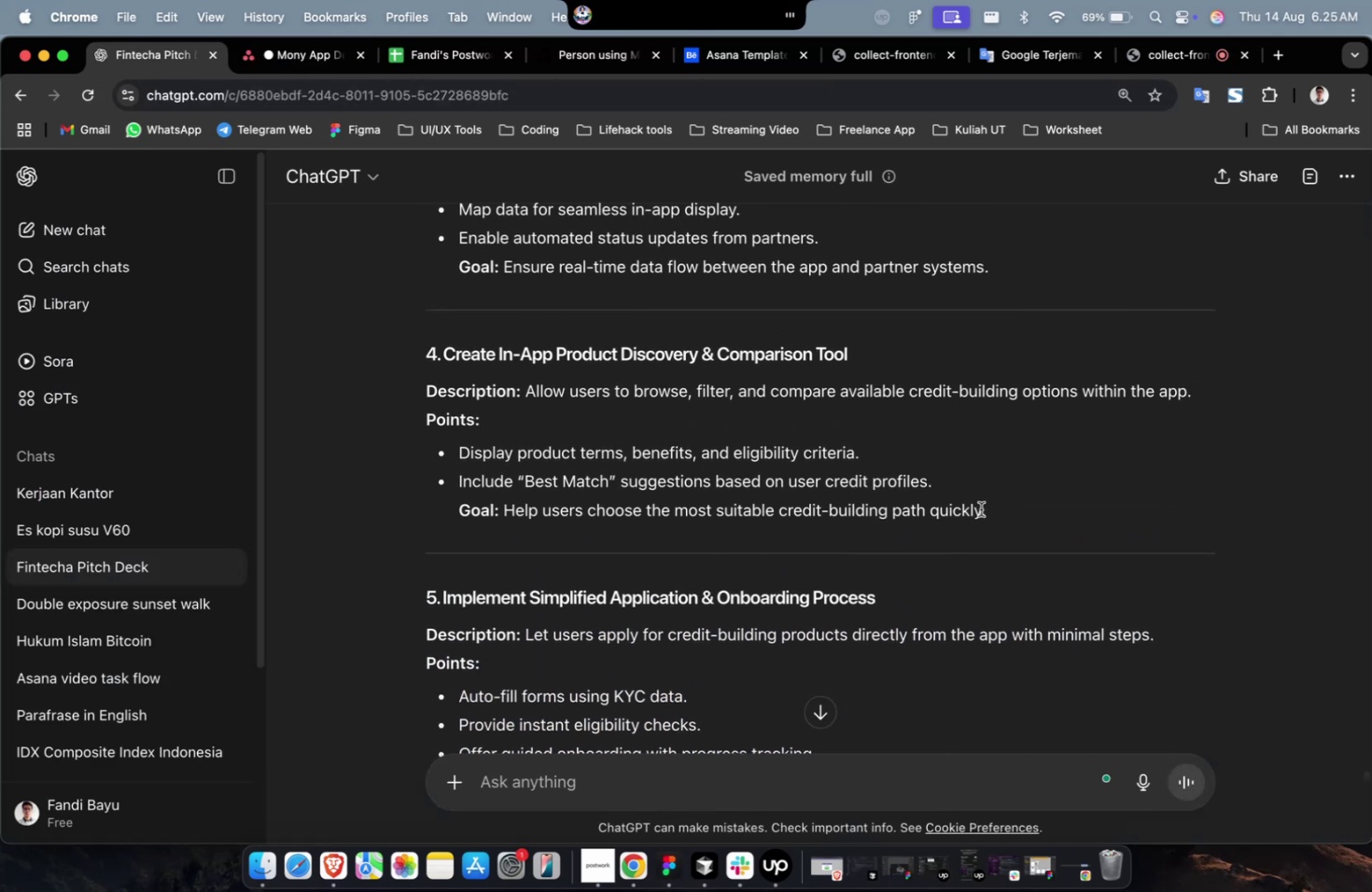 
left_click_drag(start_coordinate=[1001, 517], to_coordinate=[527, 395])
 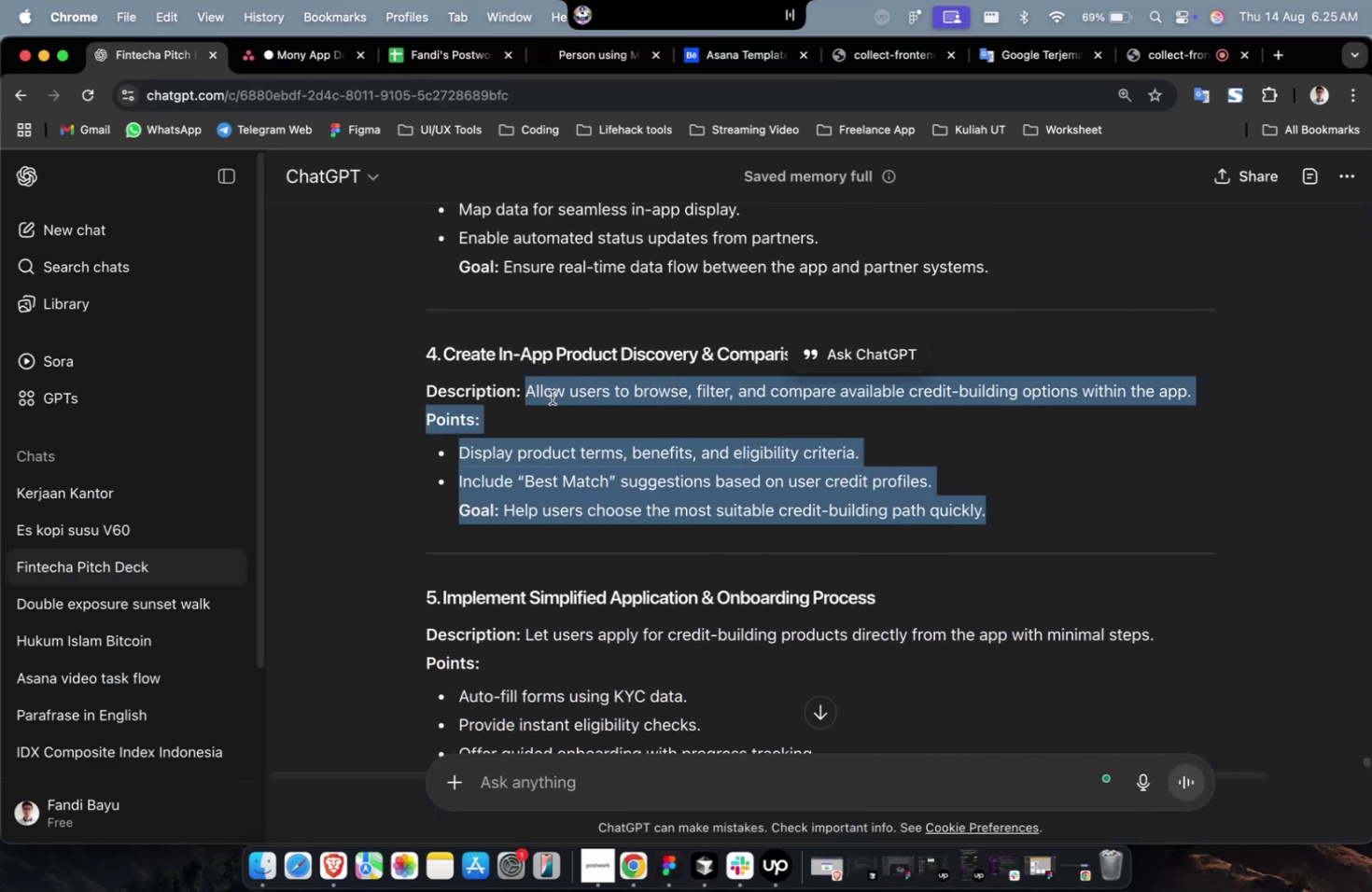 
right_click([552, 397])
 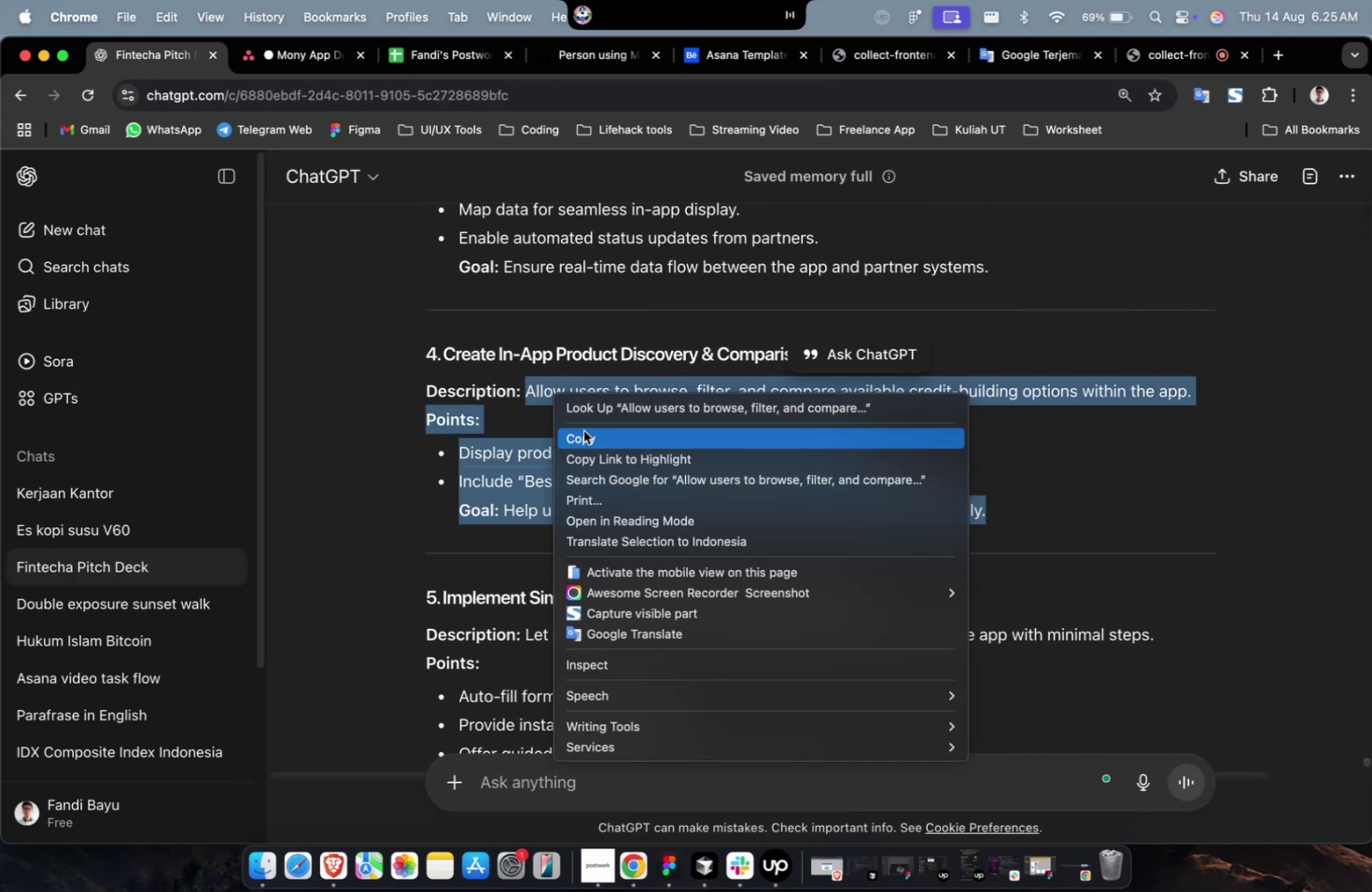 
left_click([583, 434])
 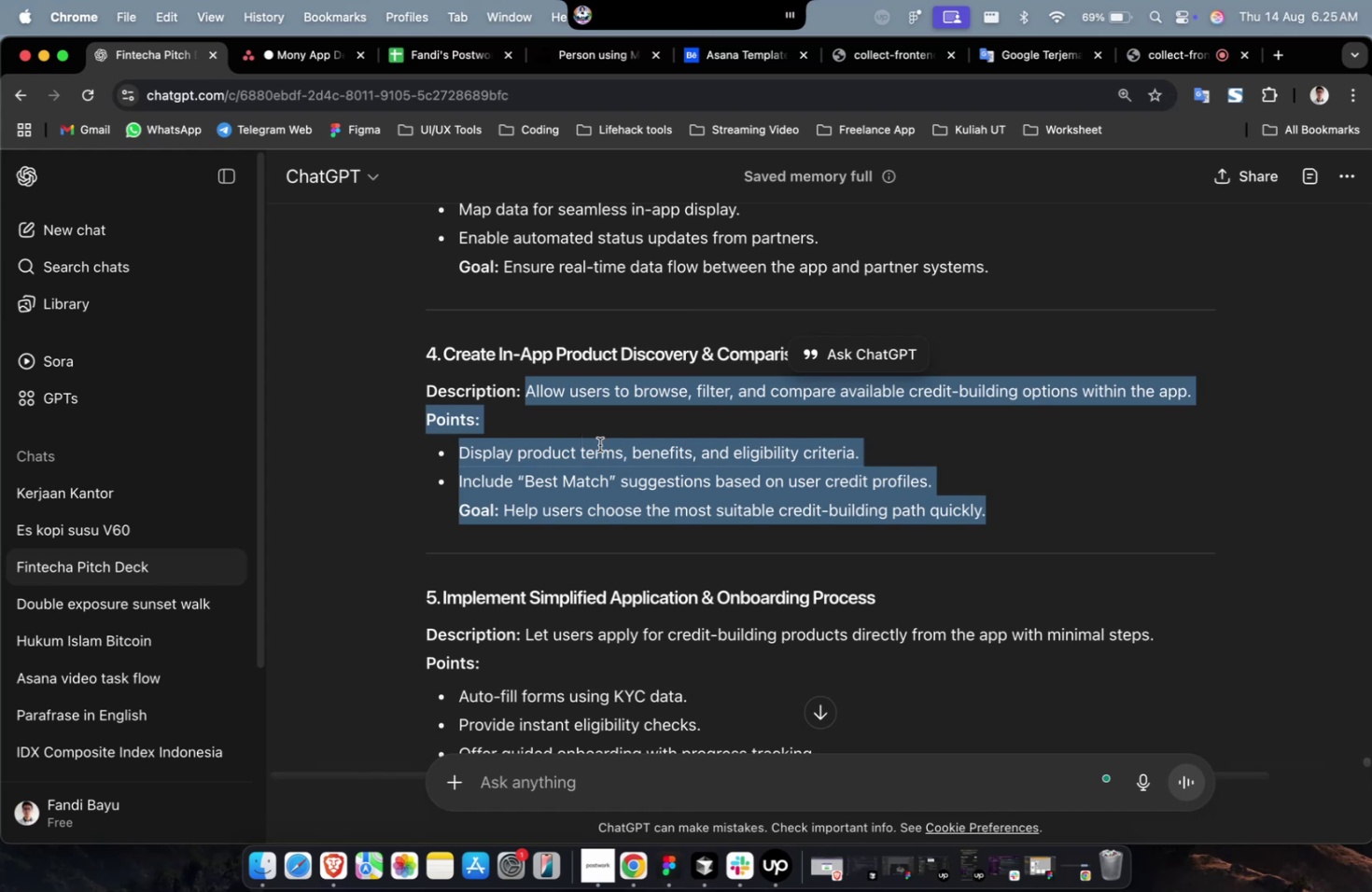 
wait(15.73)
 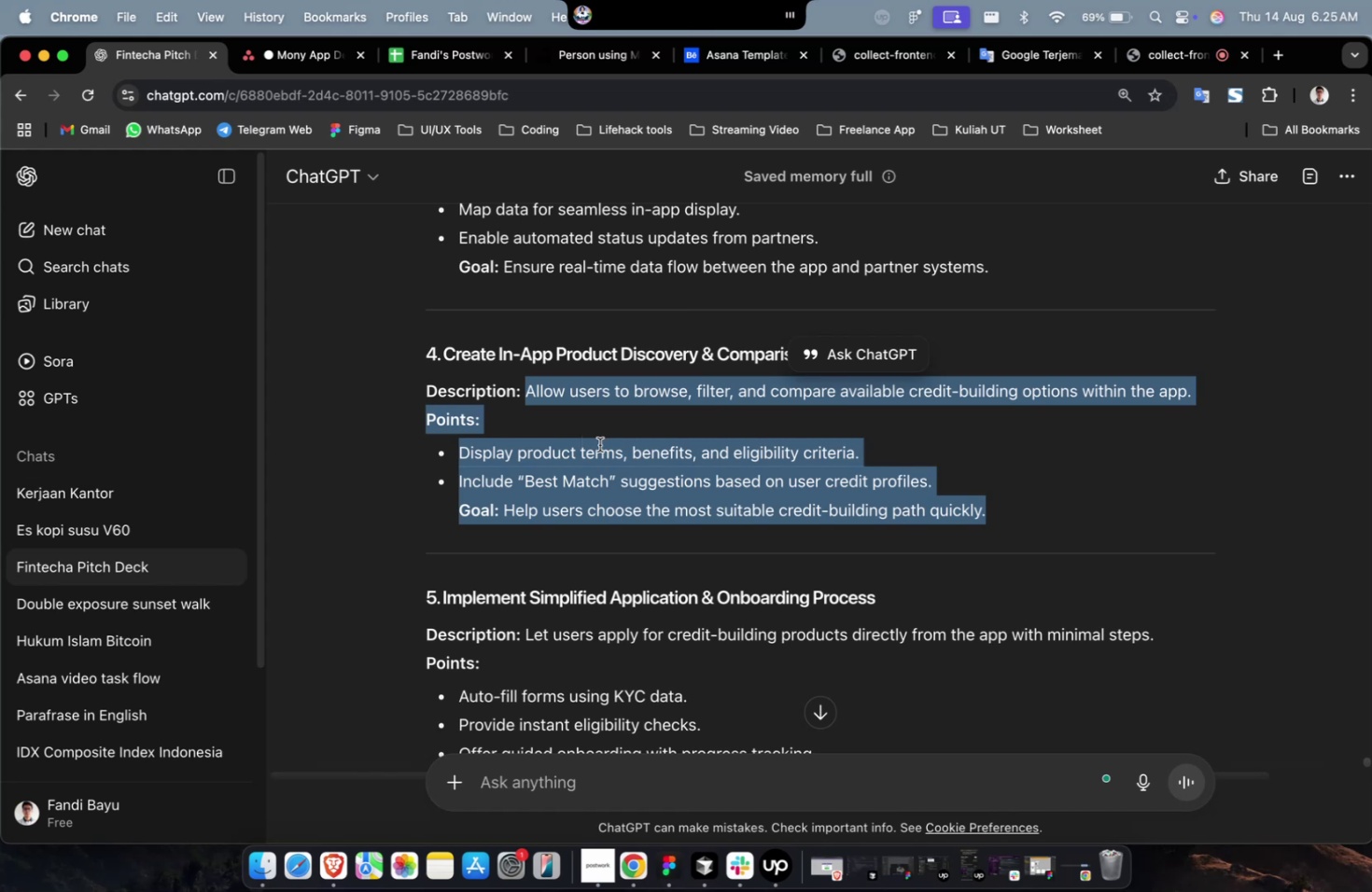 
left_click([301, 52])
 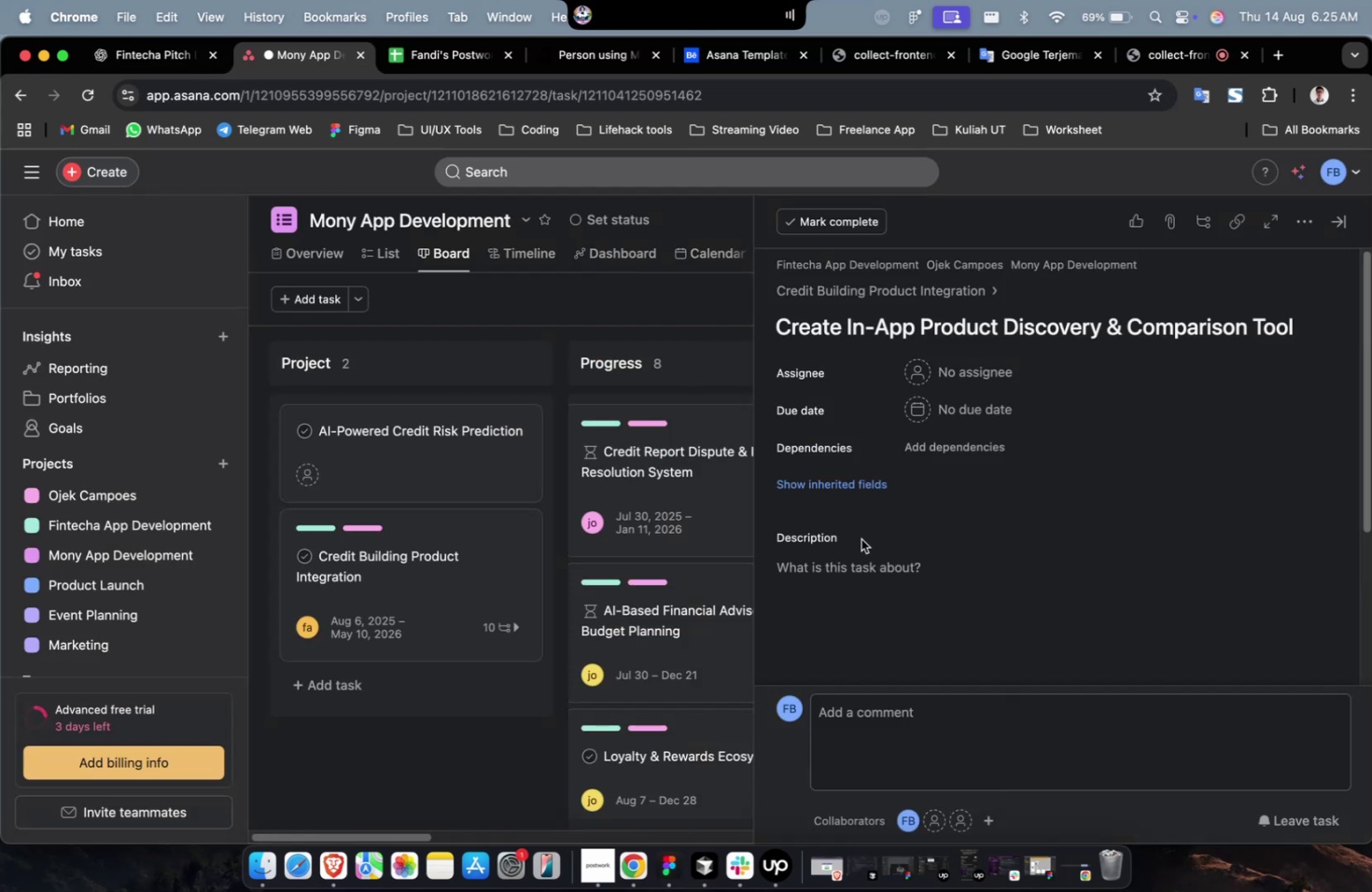 
left_click([867, 560])
 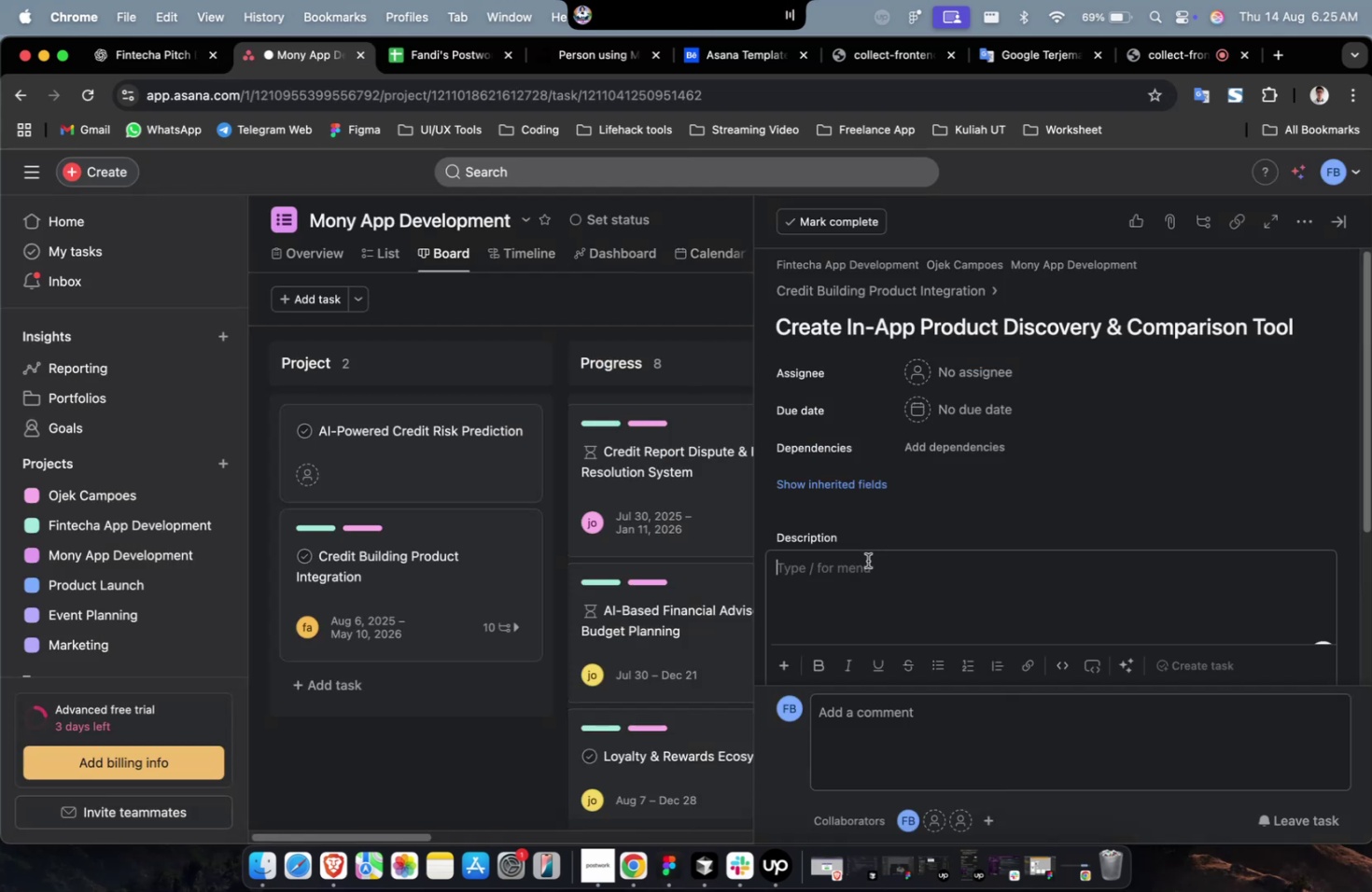 
right_click([867, 560])
 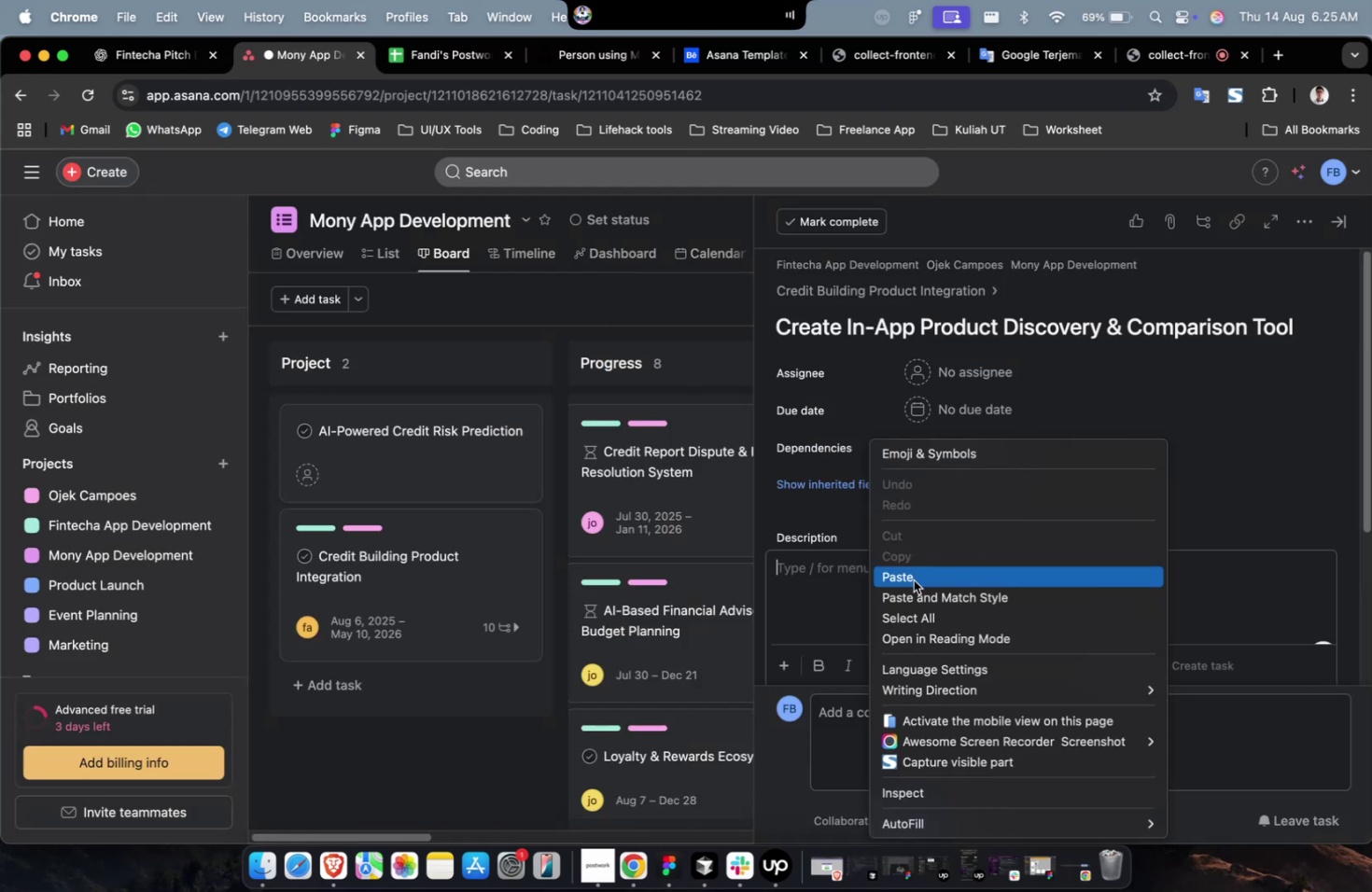 
left_click([914, 578])
 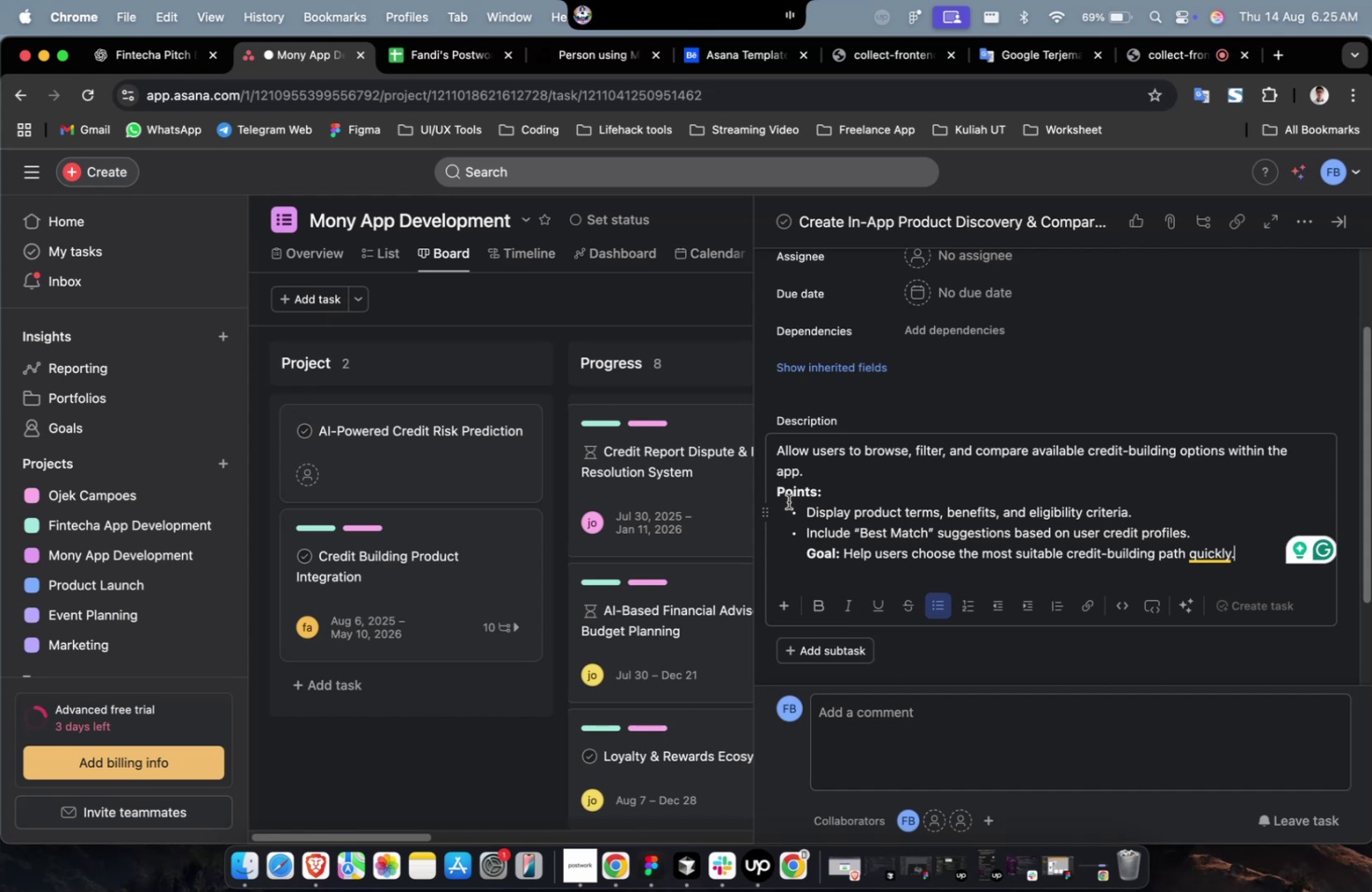 
wait(22.58)
 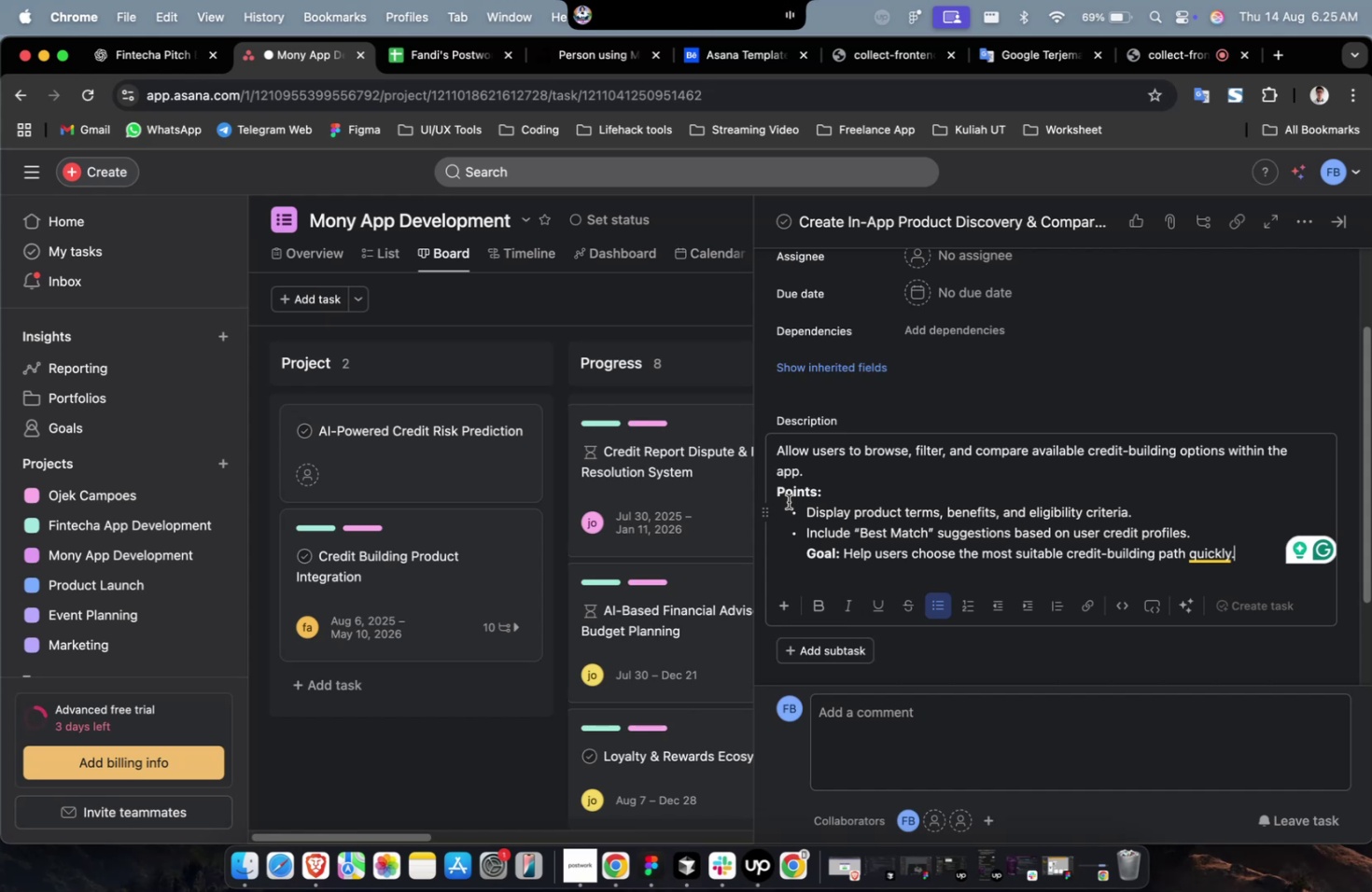 
scroll: coordinate [809, 450], scroll_direction: up, amount: 4.0
 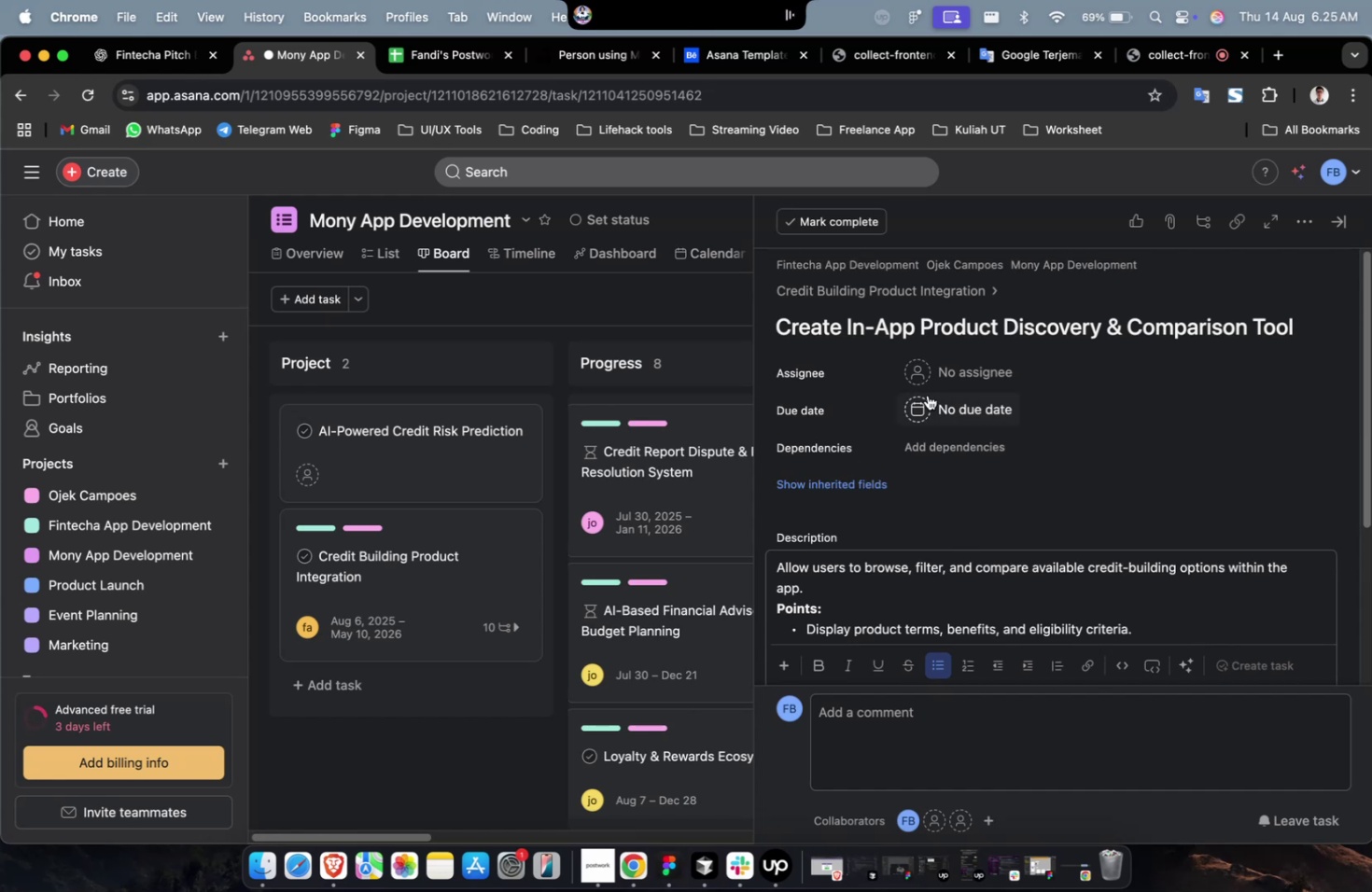 
left_click([937, 383])
 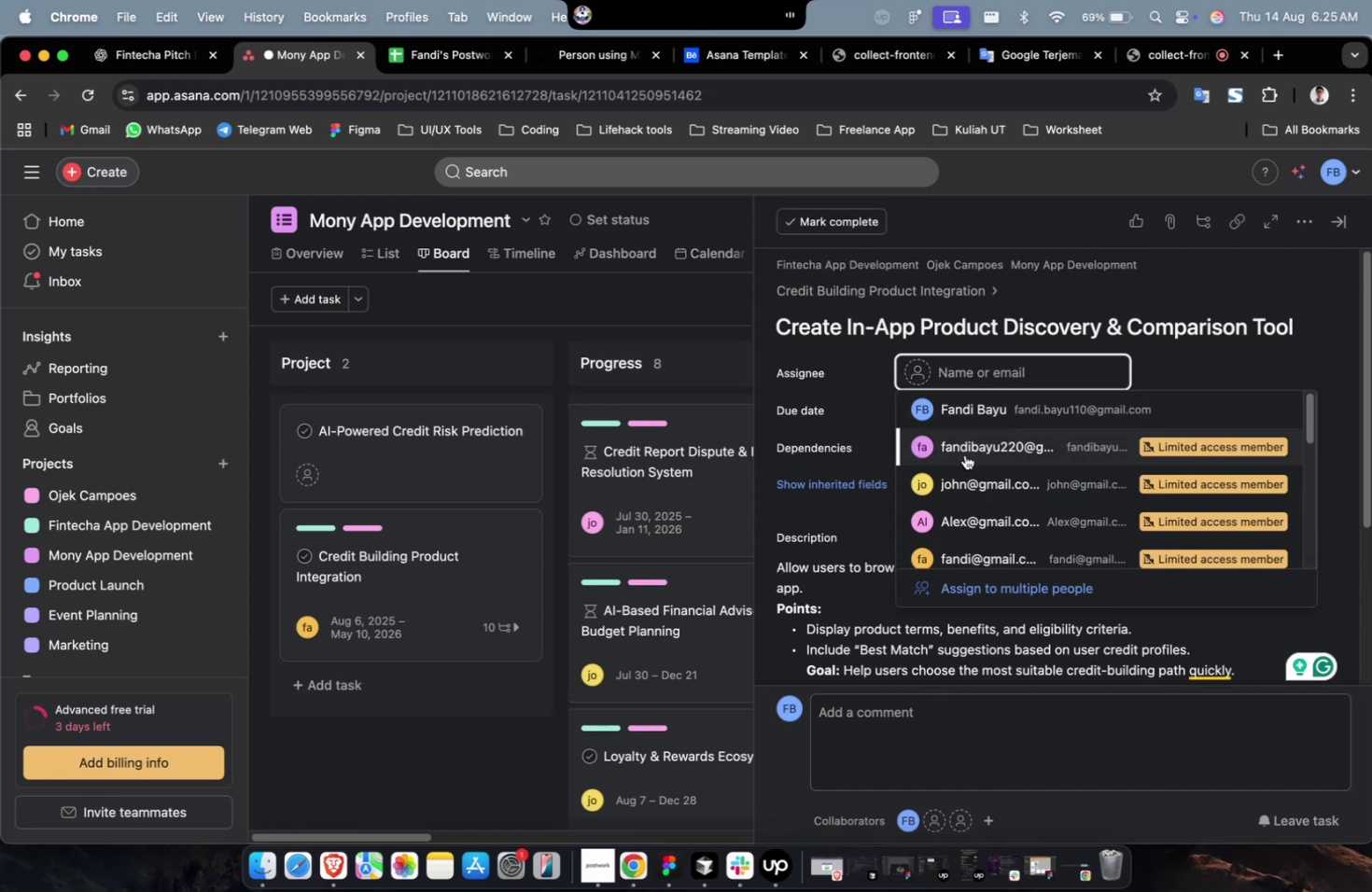 
left_click([964, 454])
 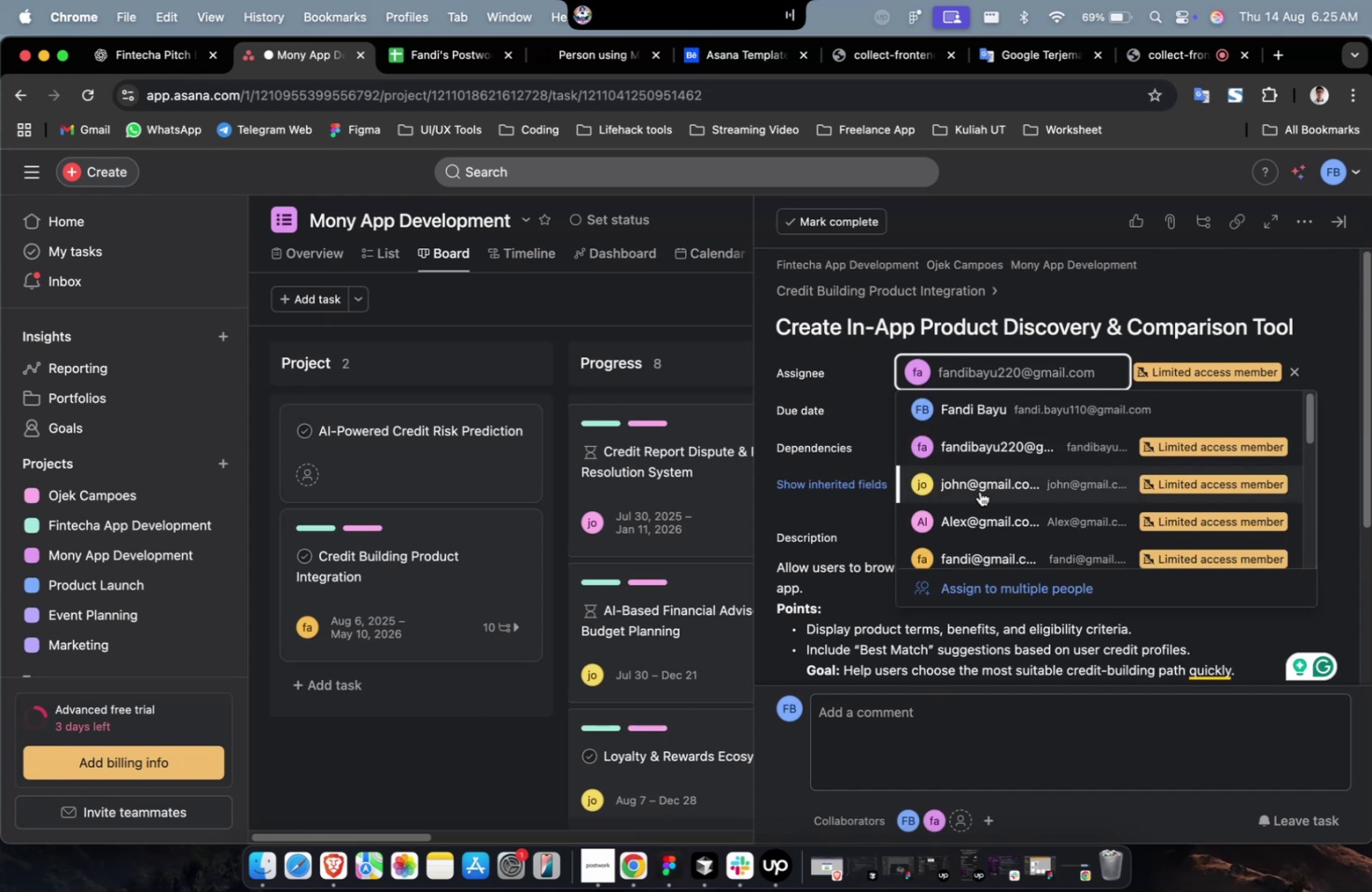 
left_click([985, 493])
 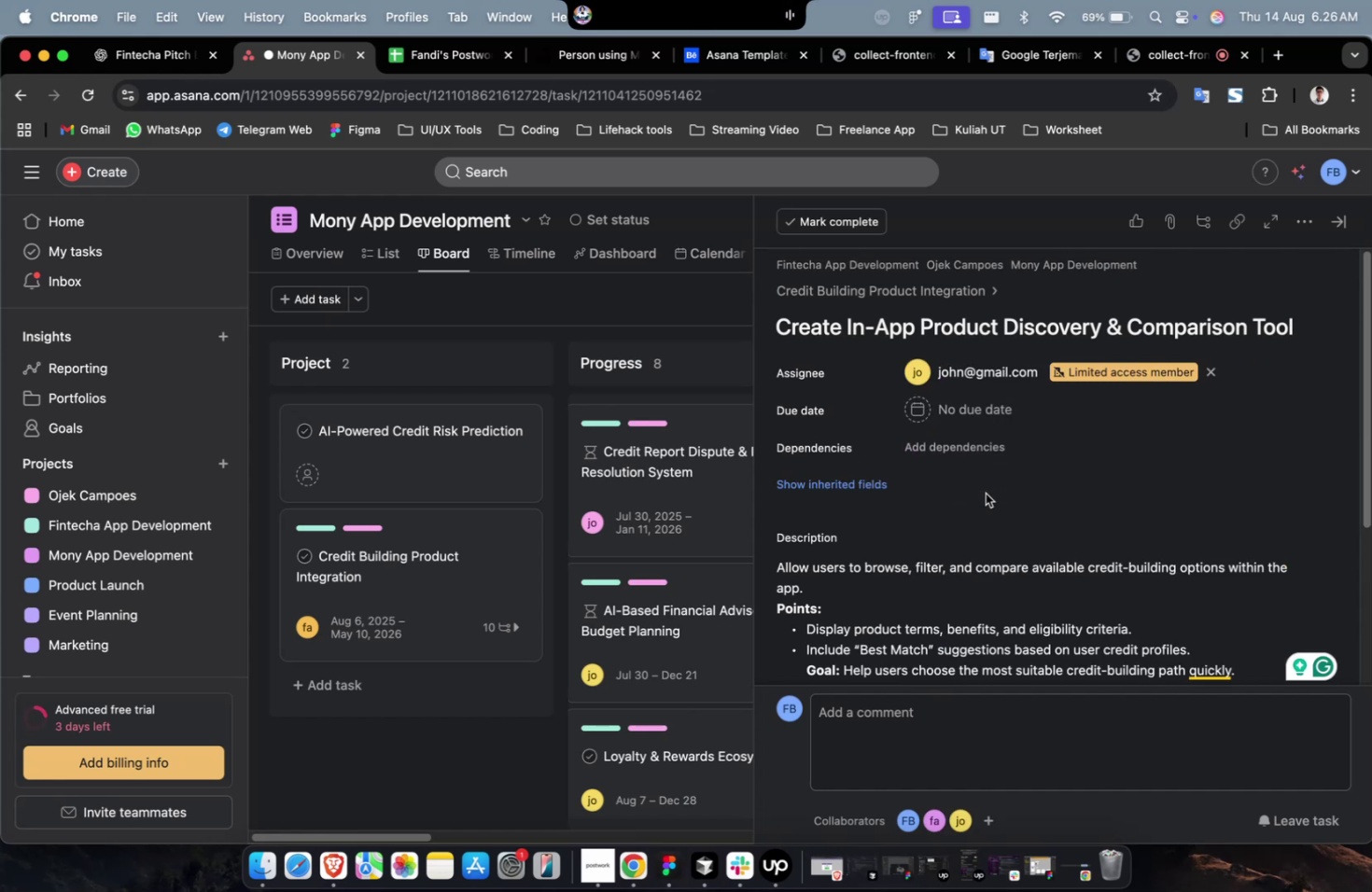 
wait(9.32)
 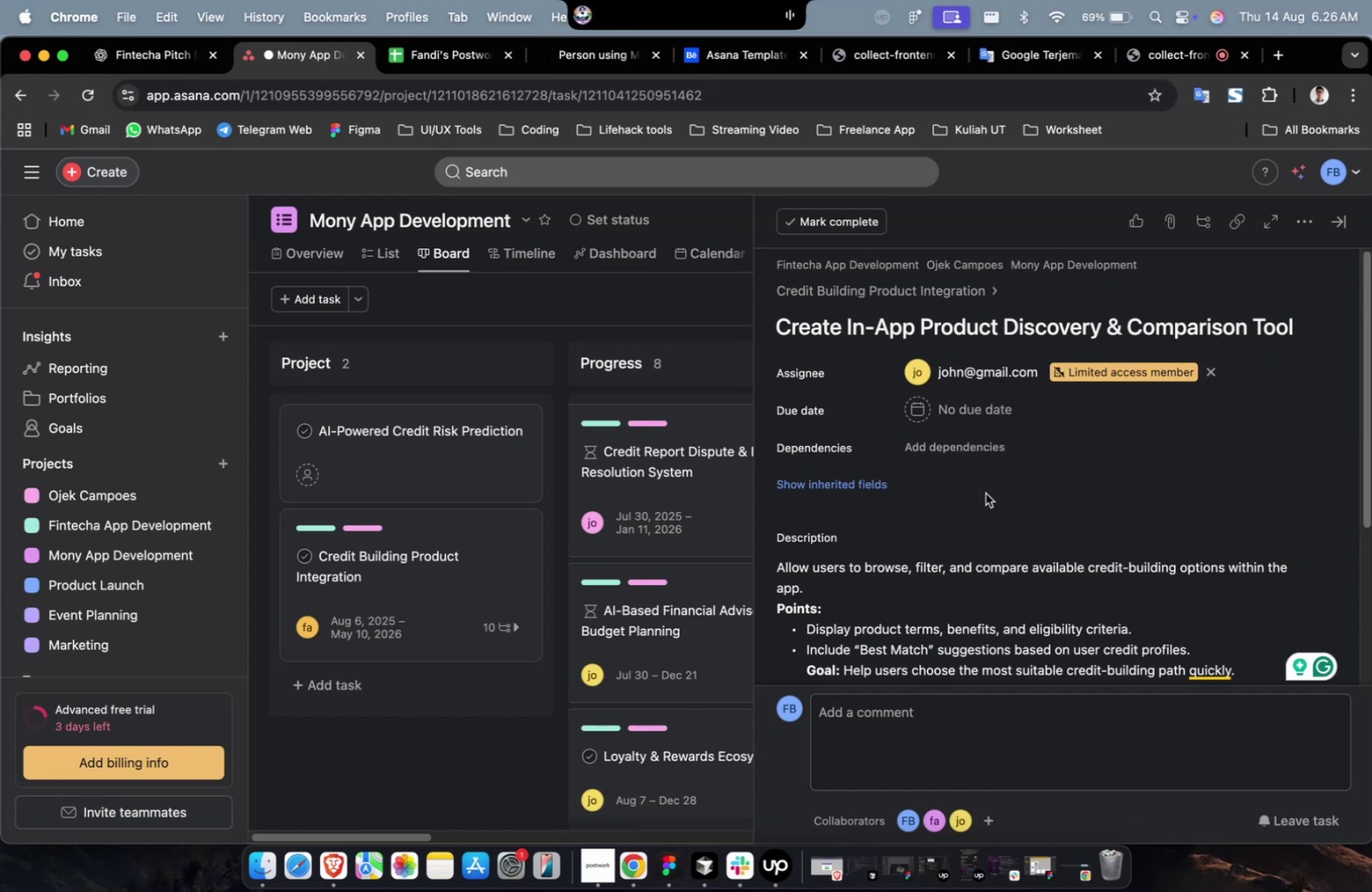 
triple_click([985, 584])
 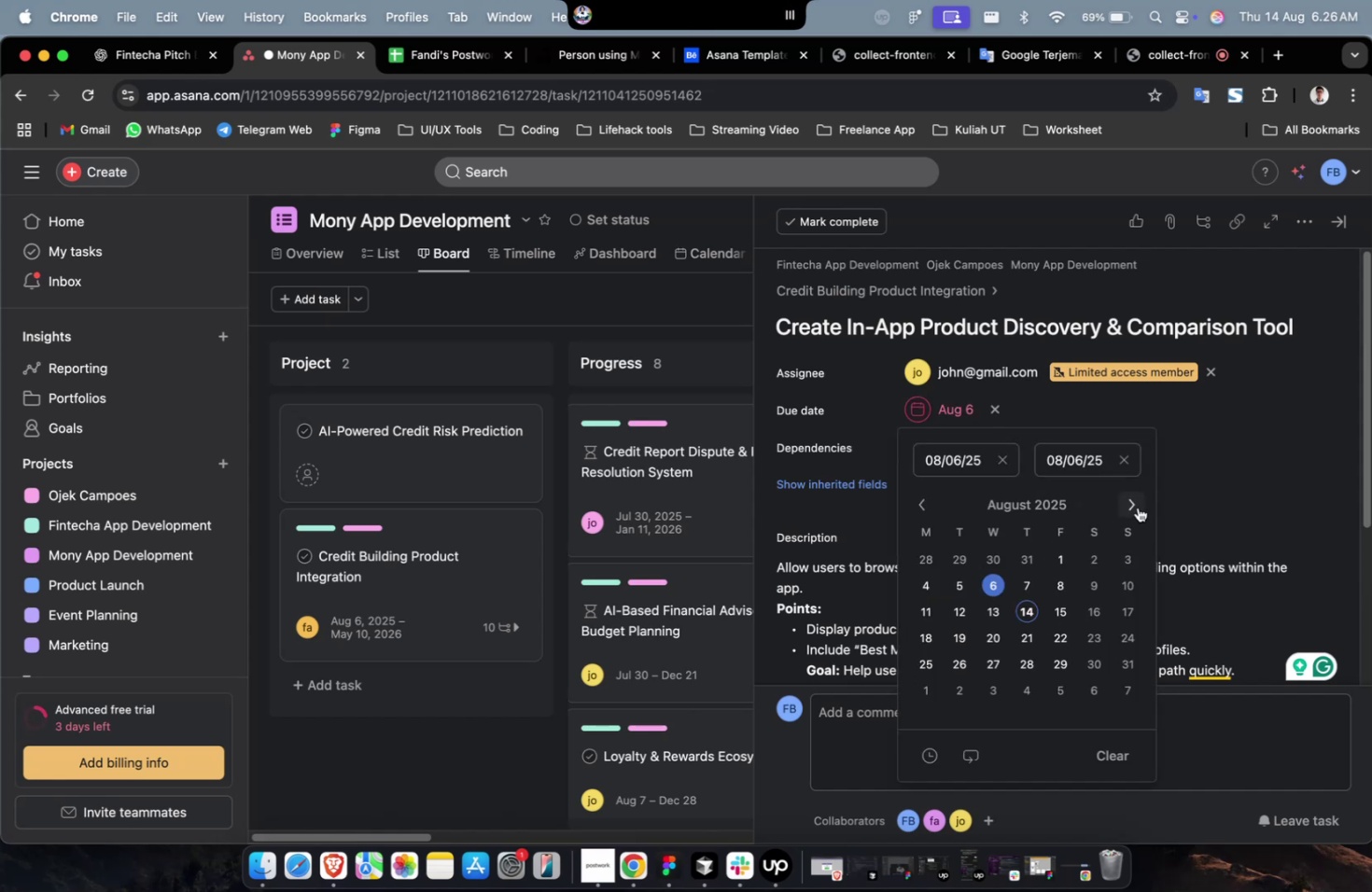 
triple_click([1137, 506])
 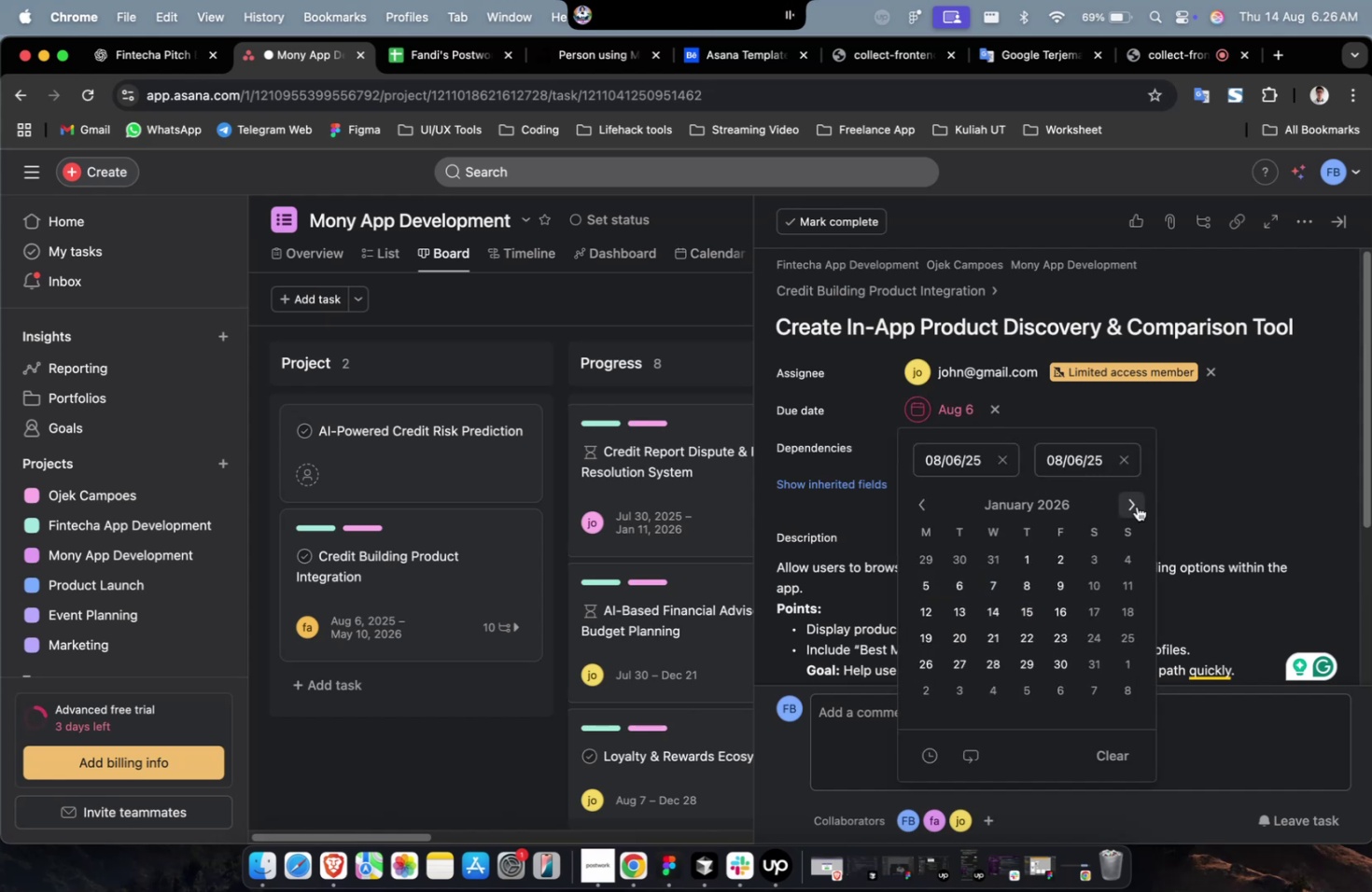 
triple_click([1136, 506])
 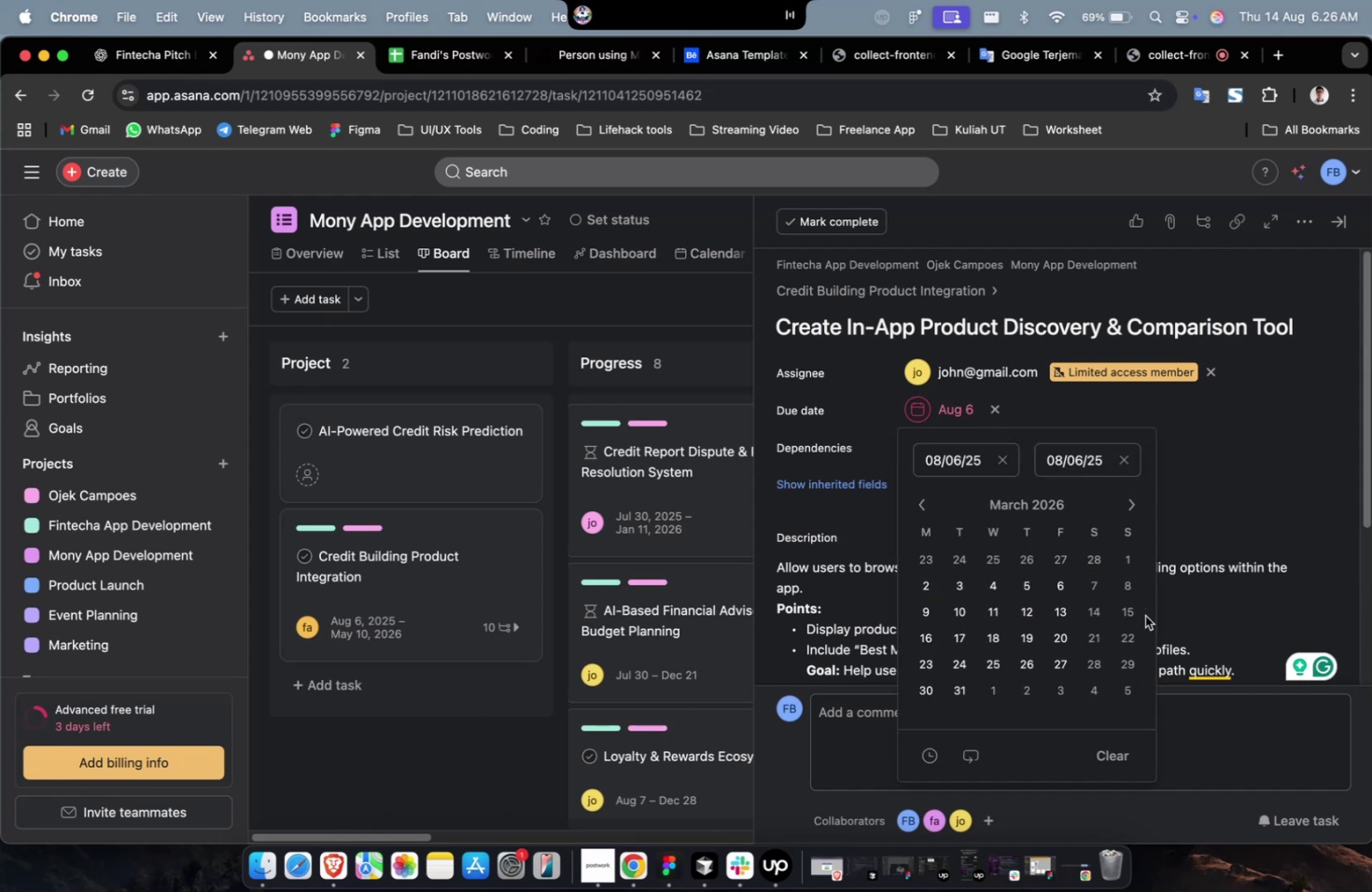 
triple_click([1144, 615])
 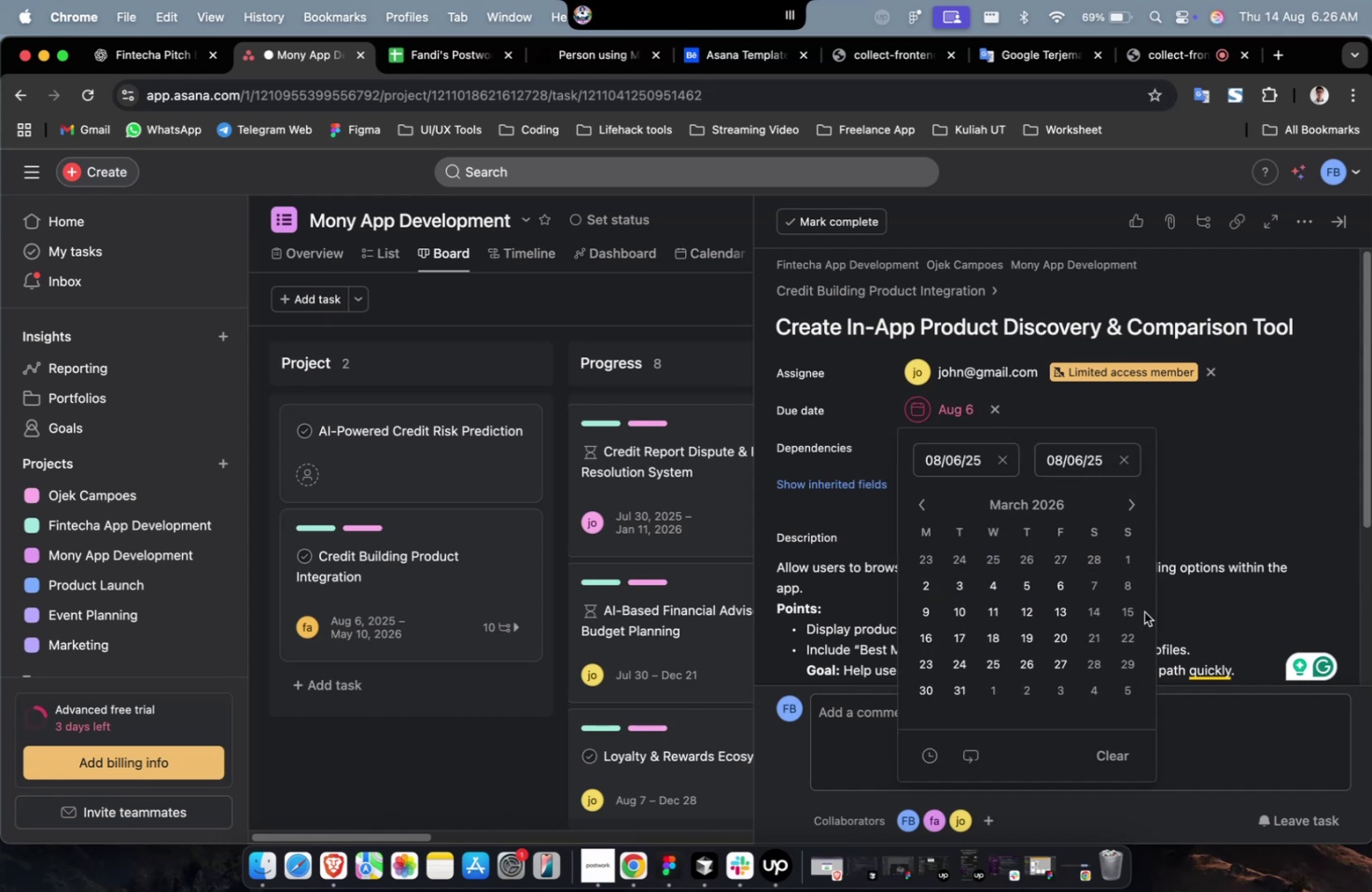 
left_click([1137, 609])
 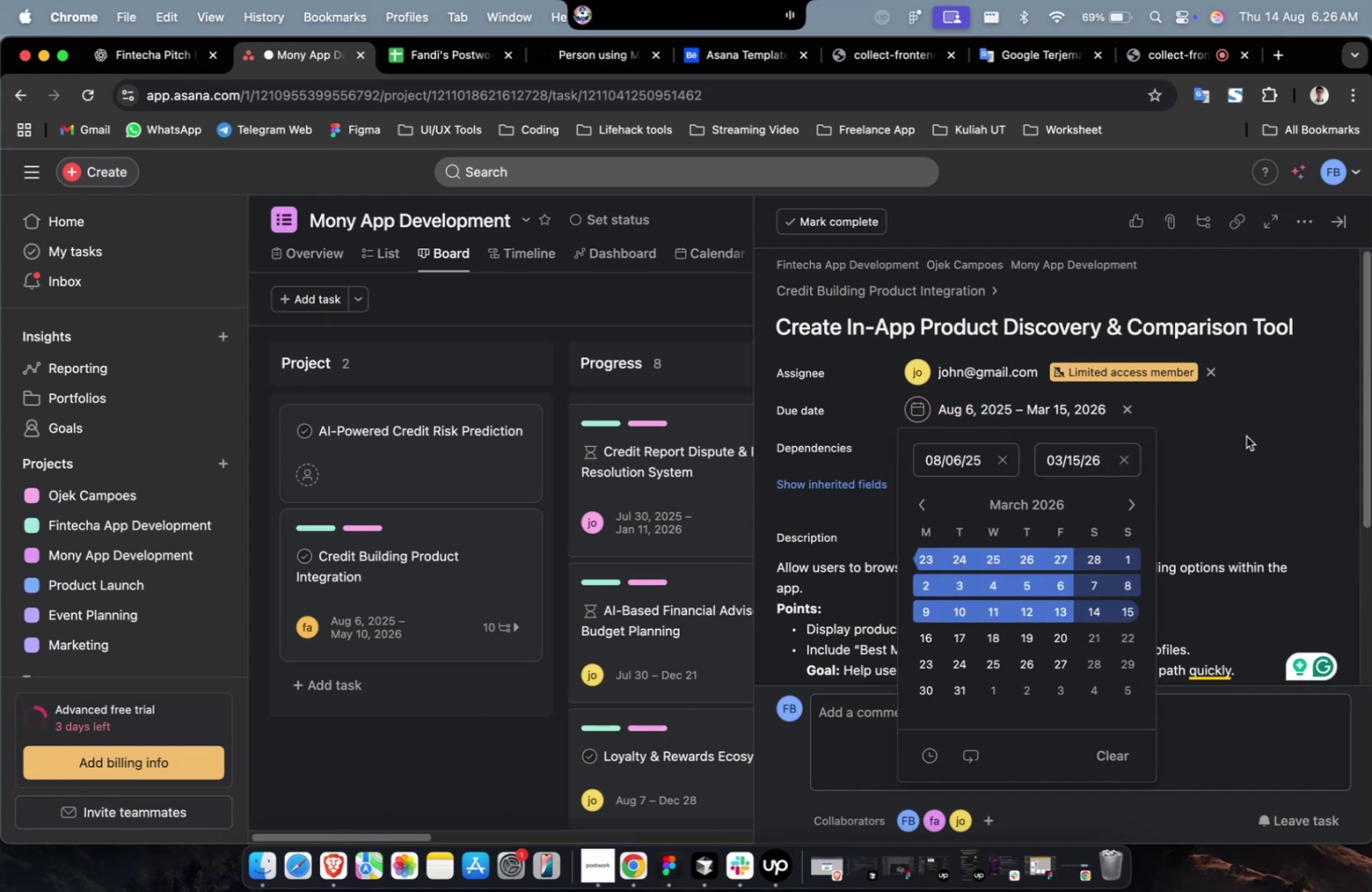 
left_click([1246, 435])
 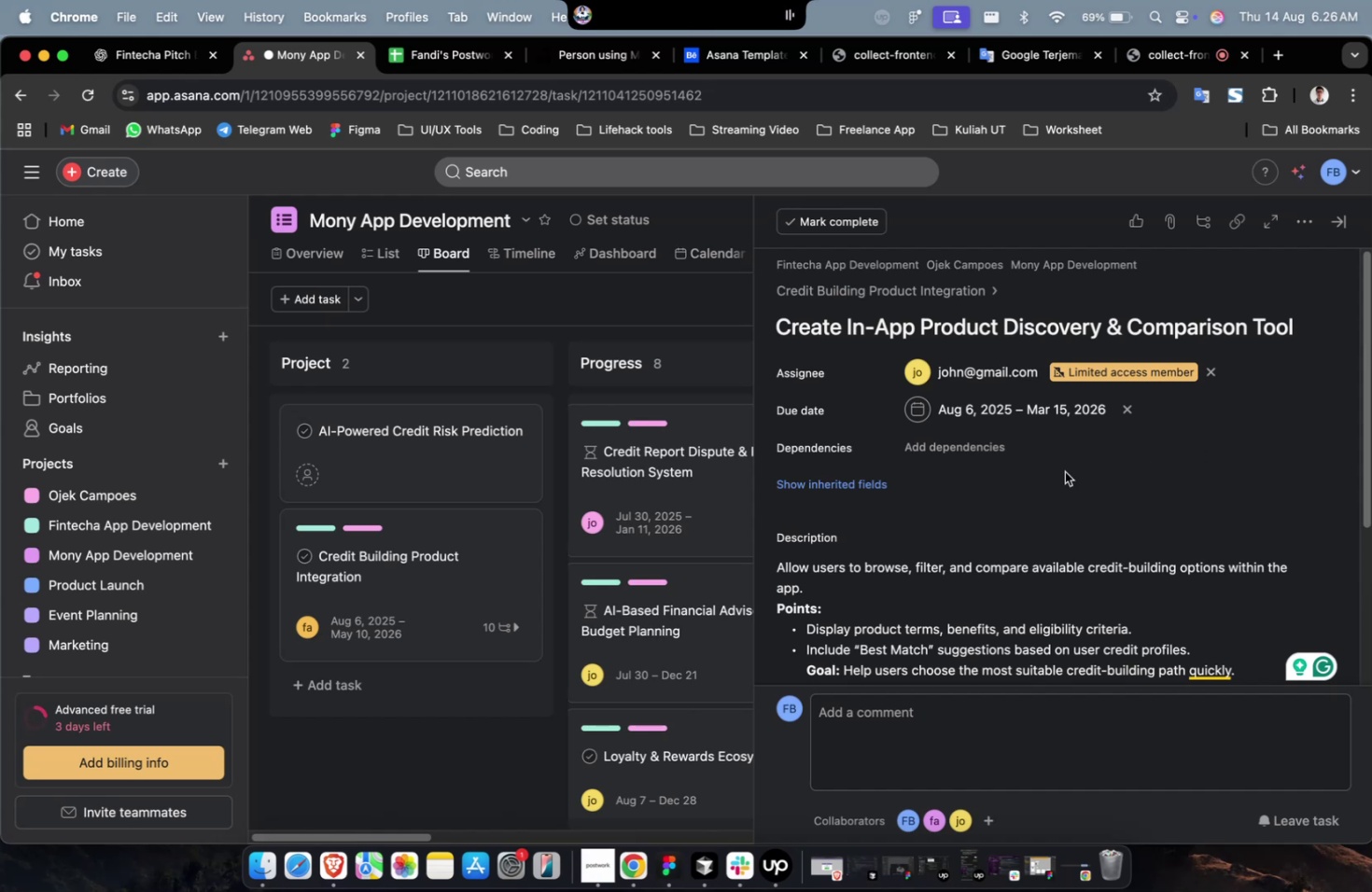 
left_click([968, 451])
 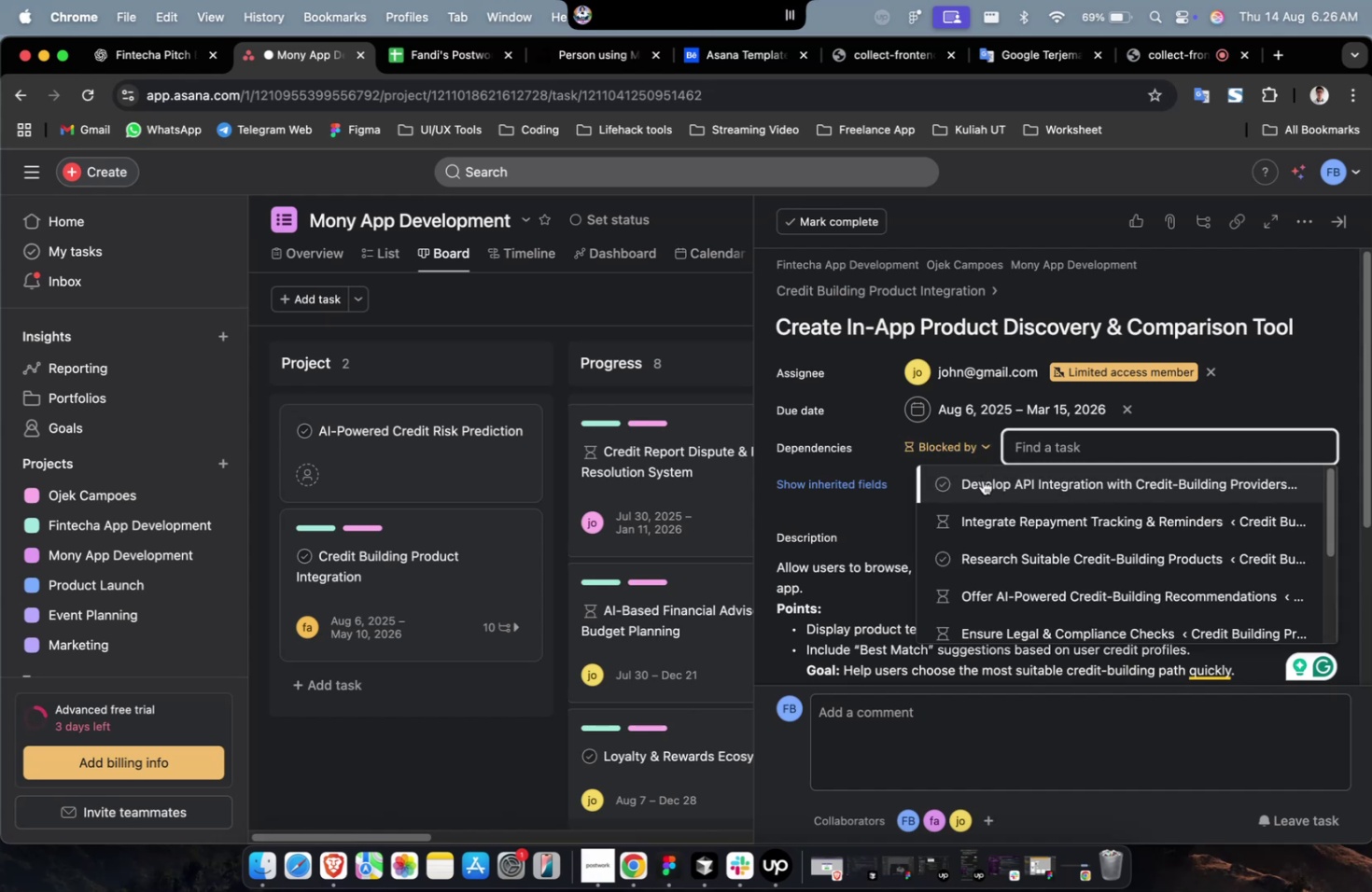 
left_click([982, 480])
 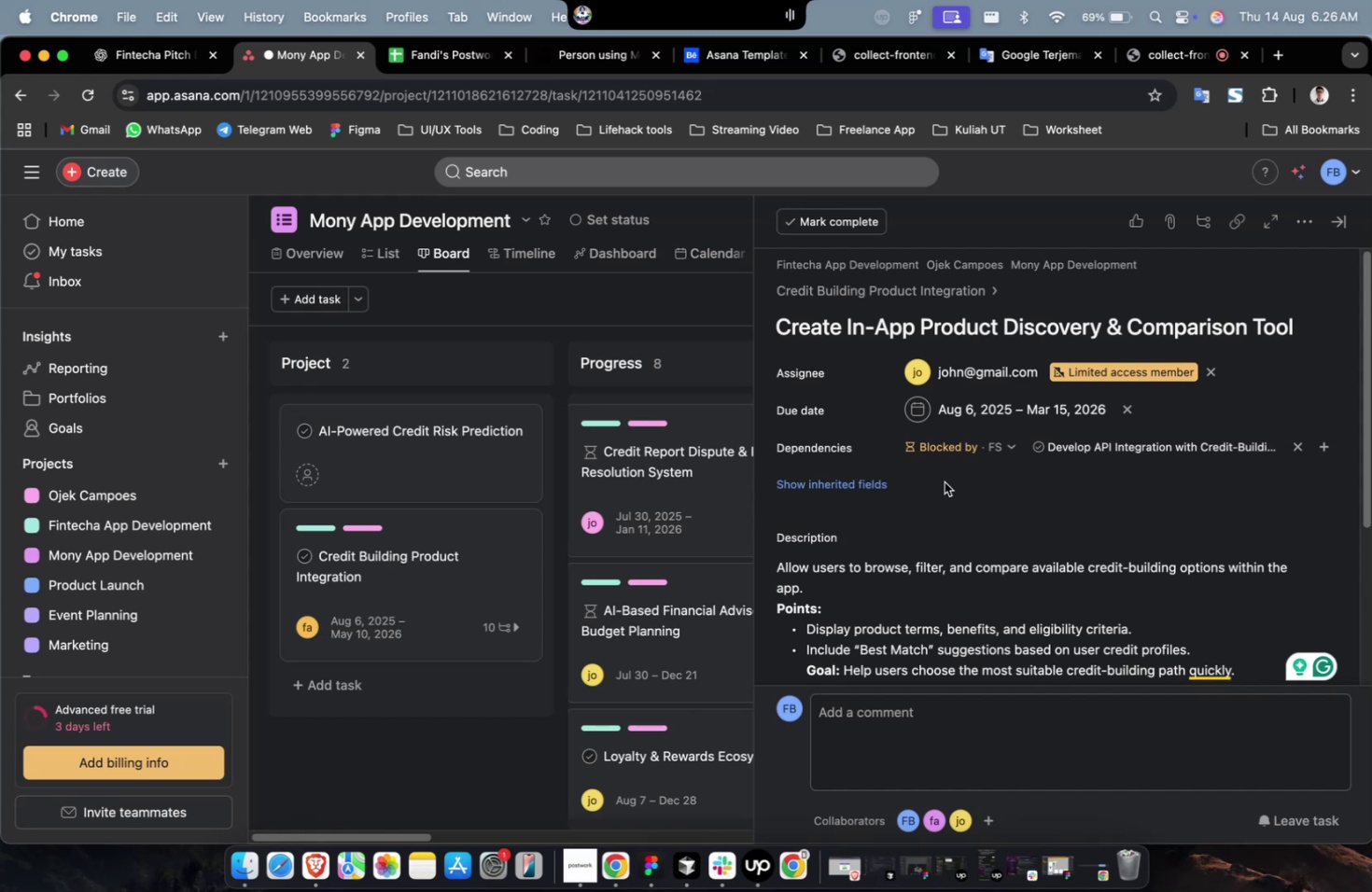 
wait(13.59)
 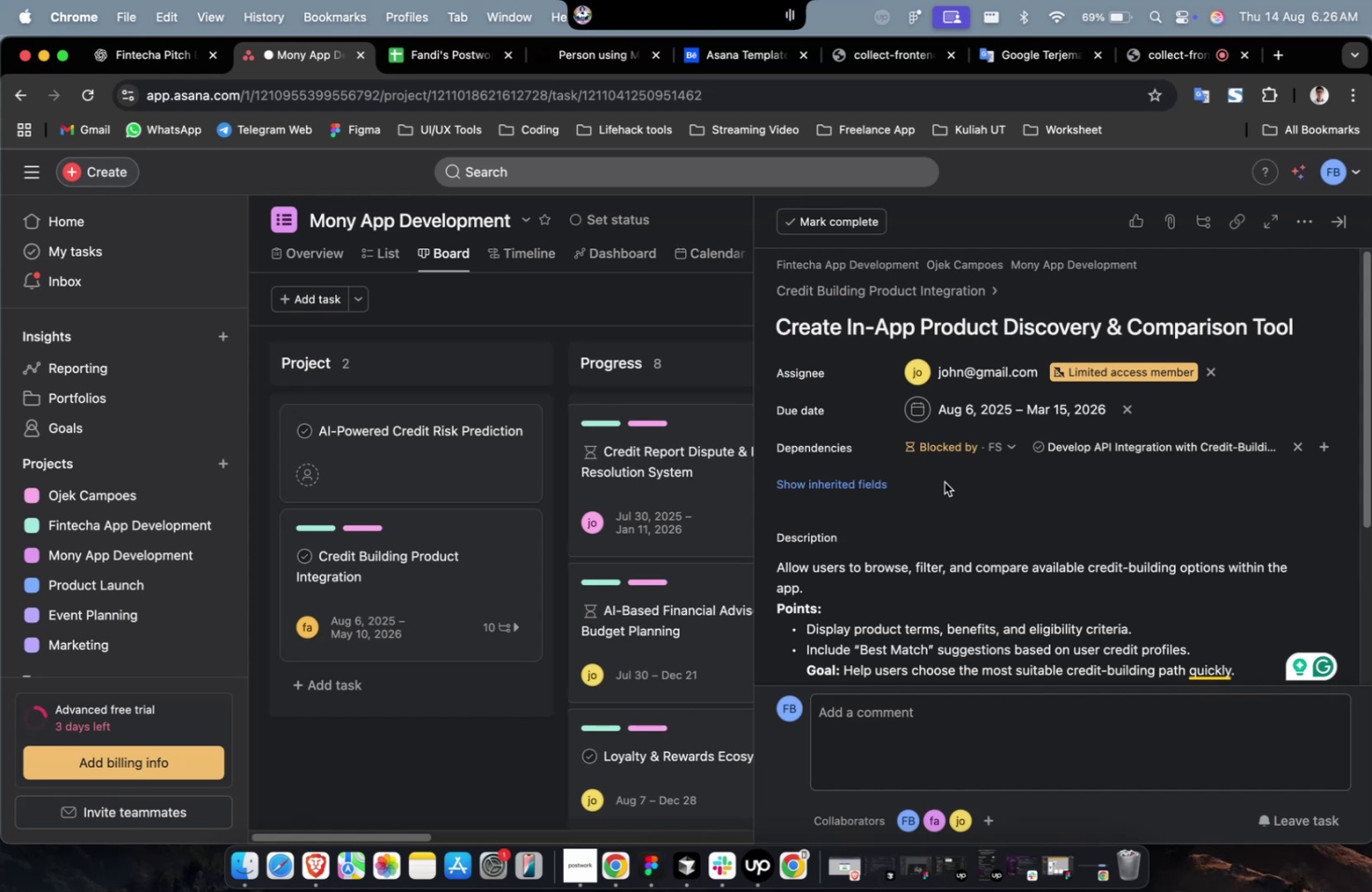 
left_click([858, 477])
 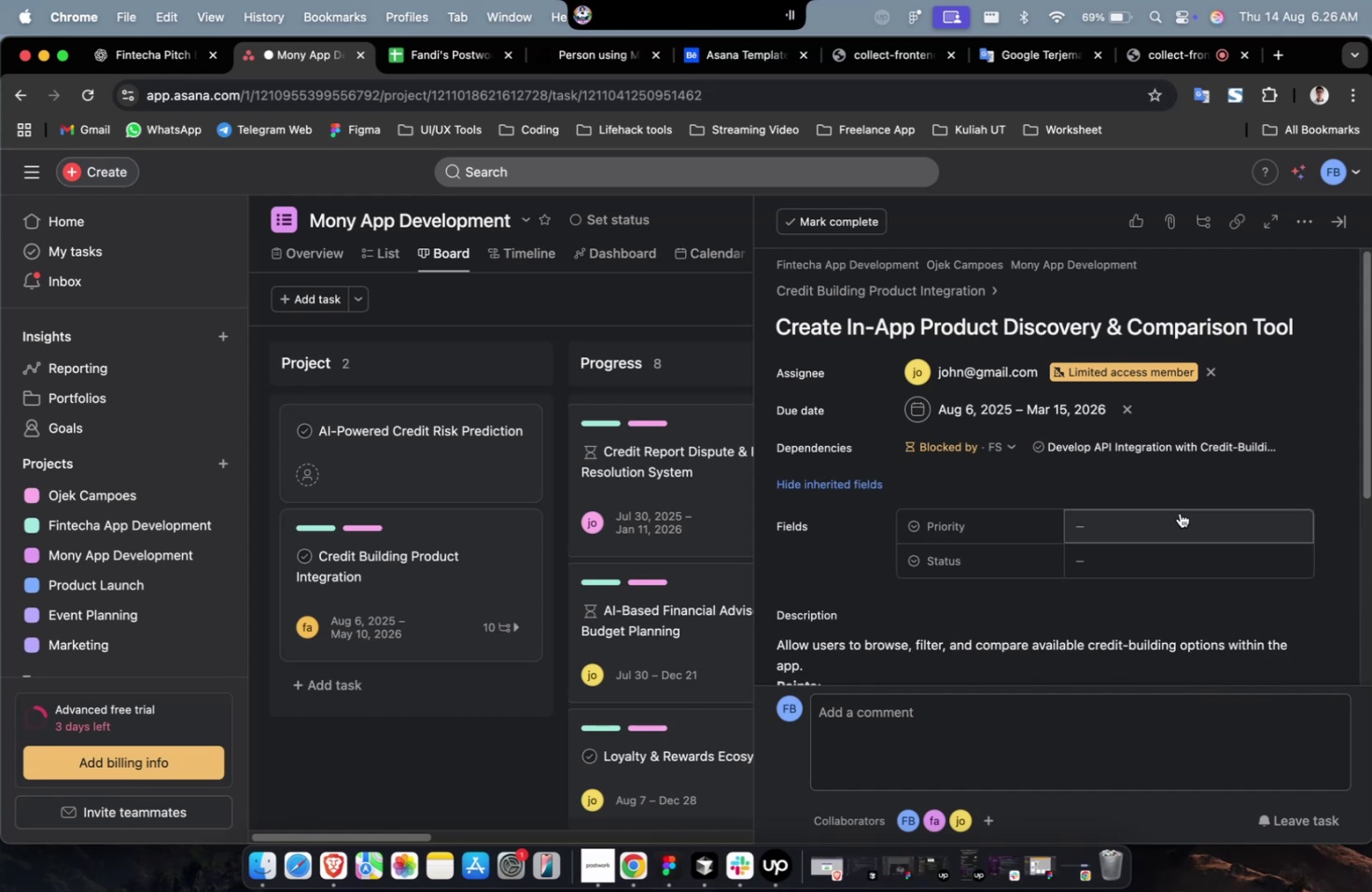 
left_click([1179, 515])
 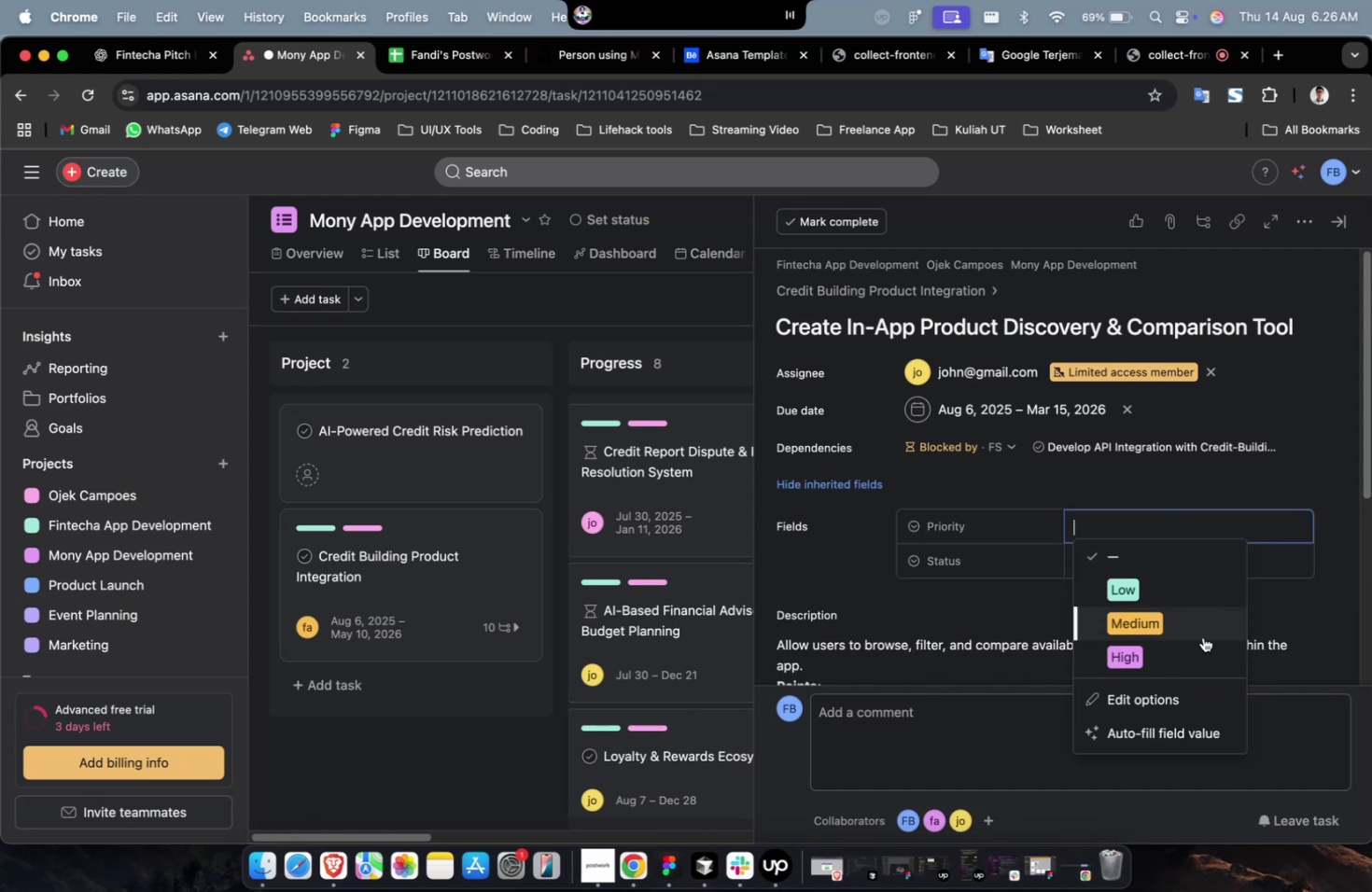 
left_click([1185, 652])
 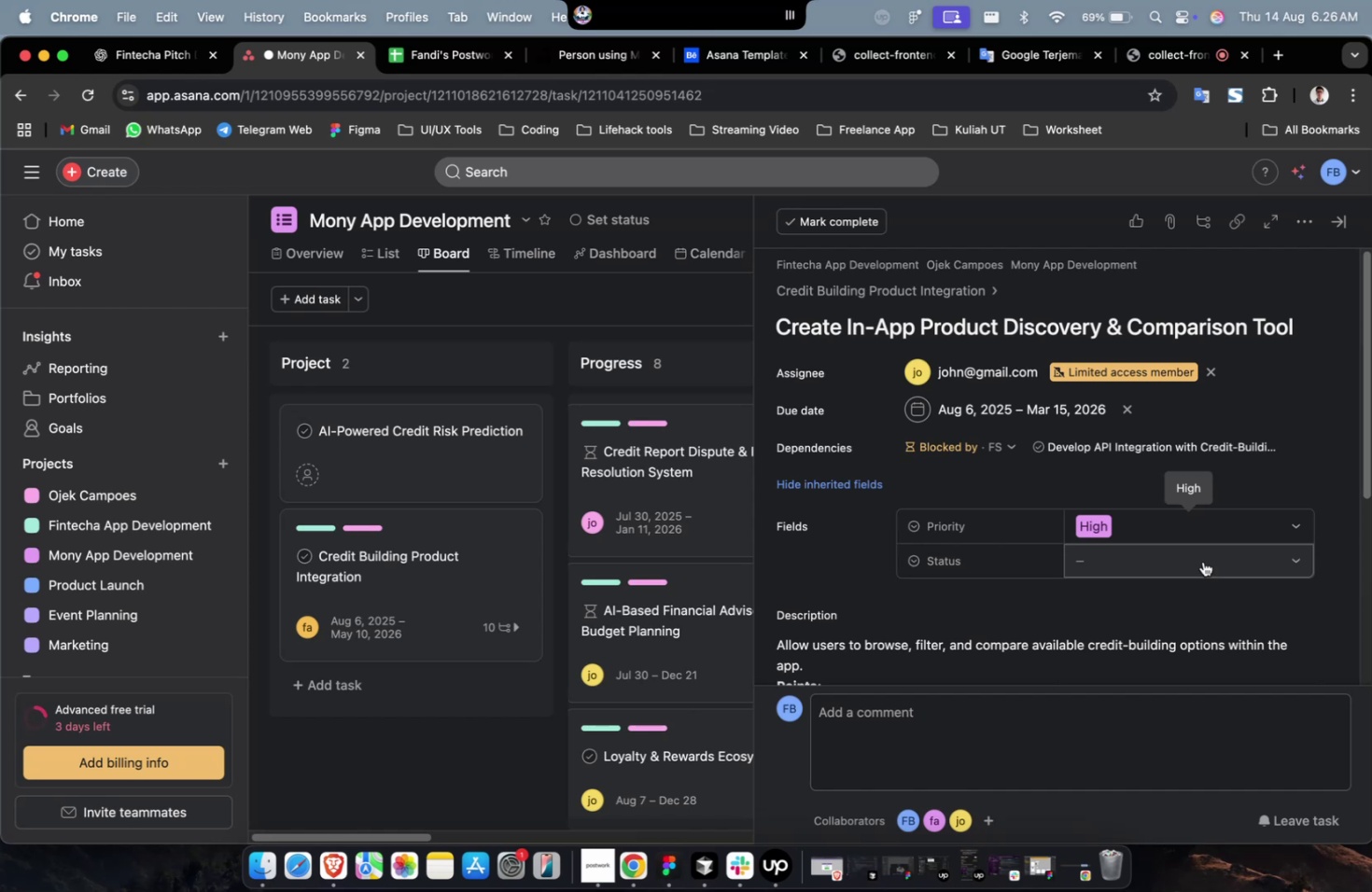 
left_click([1202, 561])
 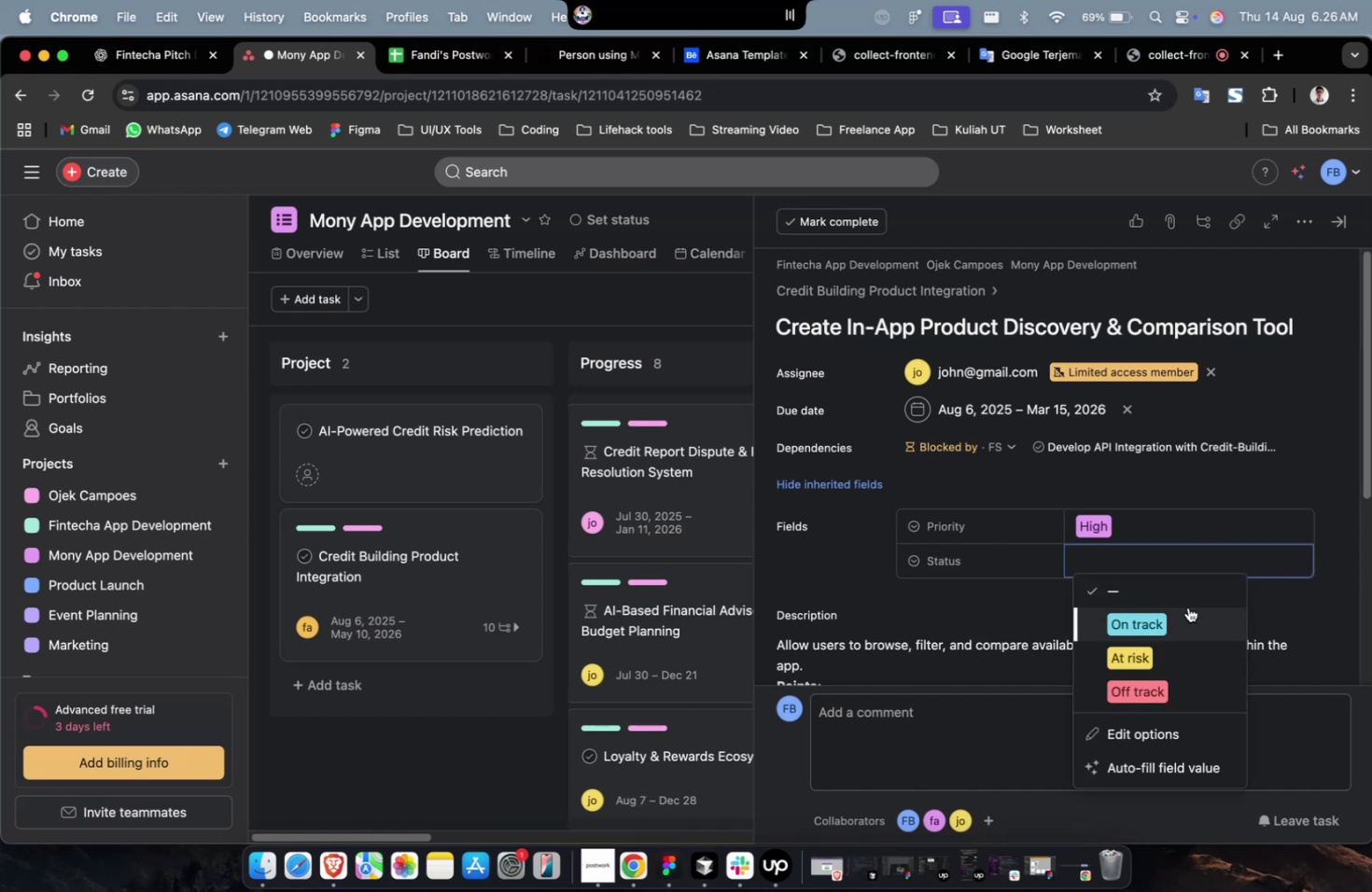 
left_click([1187, 606])
 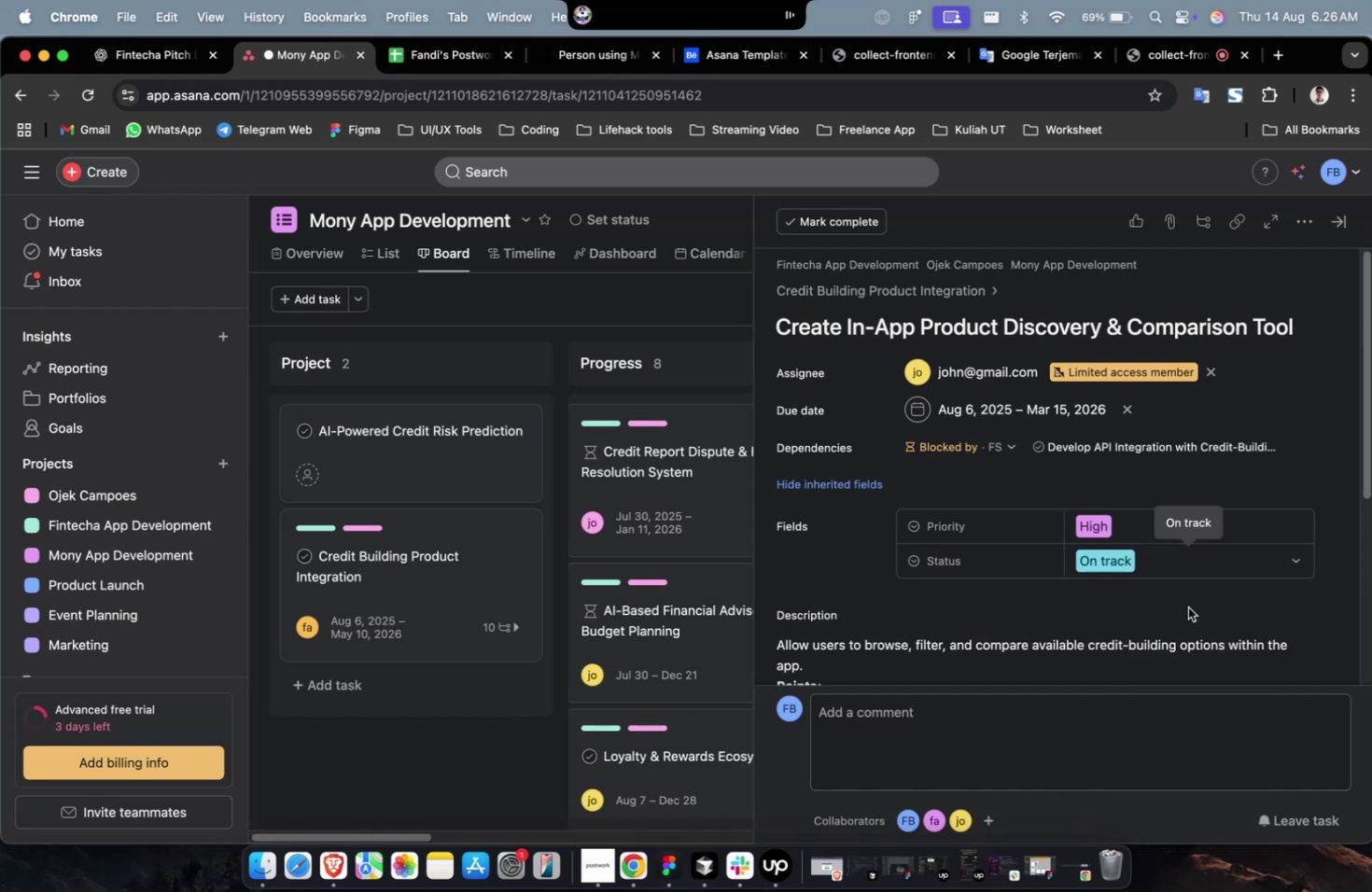 
scroll: coordinate [1159, 540], scroll_direction: down, amount: 20.0
 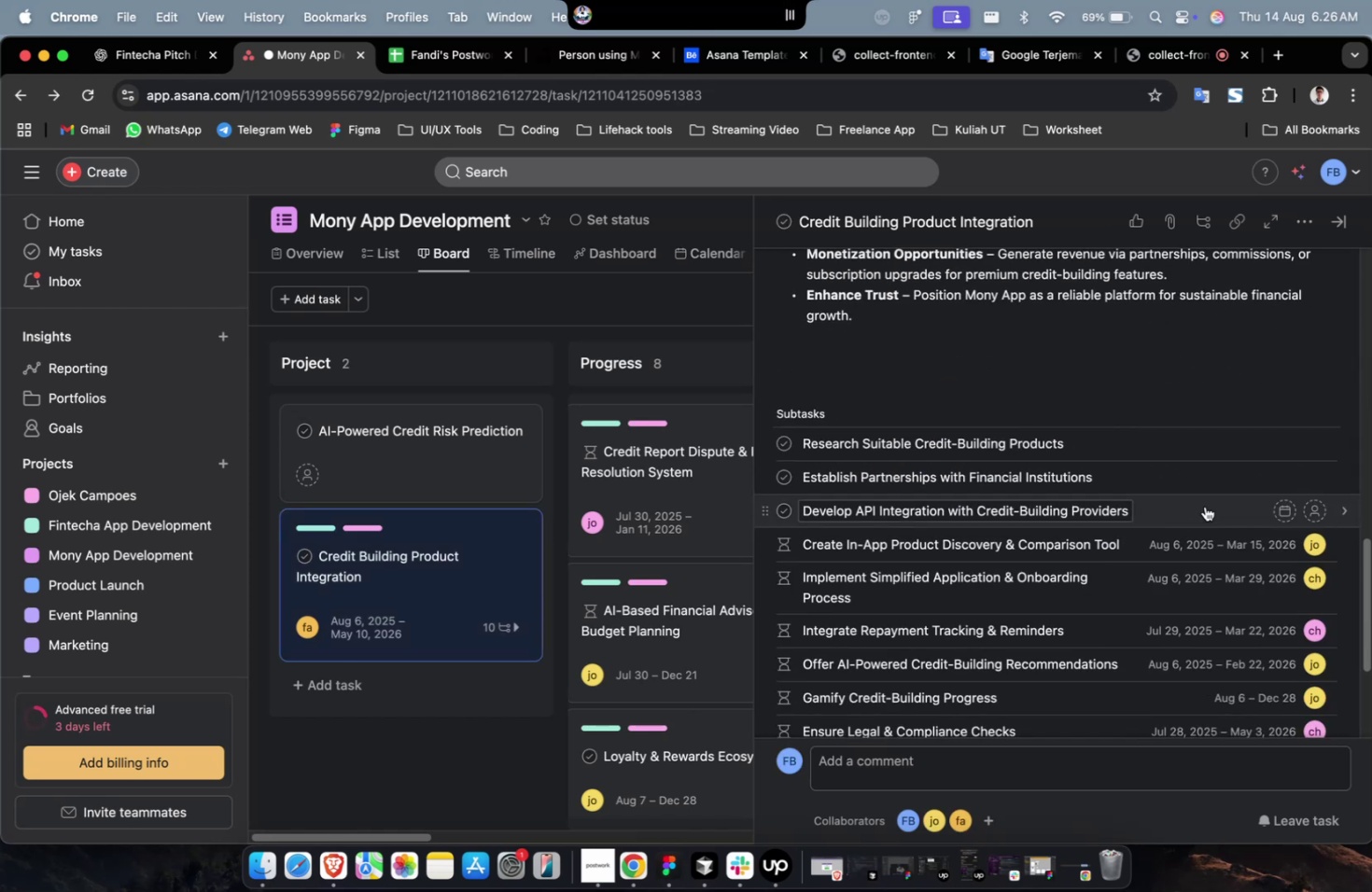 
left_click([1204, 506])
 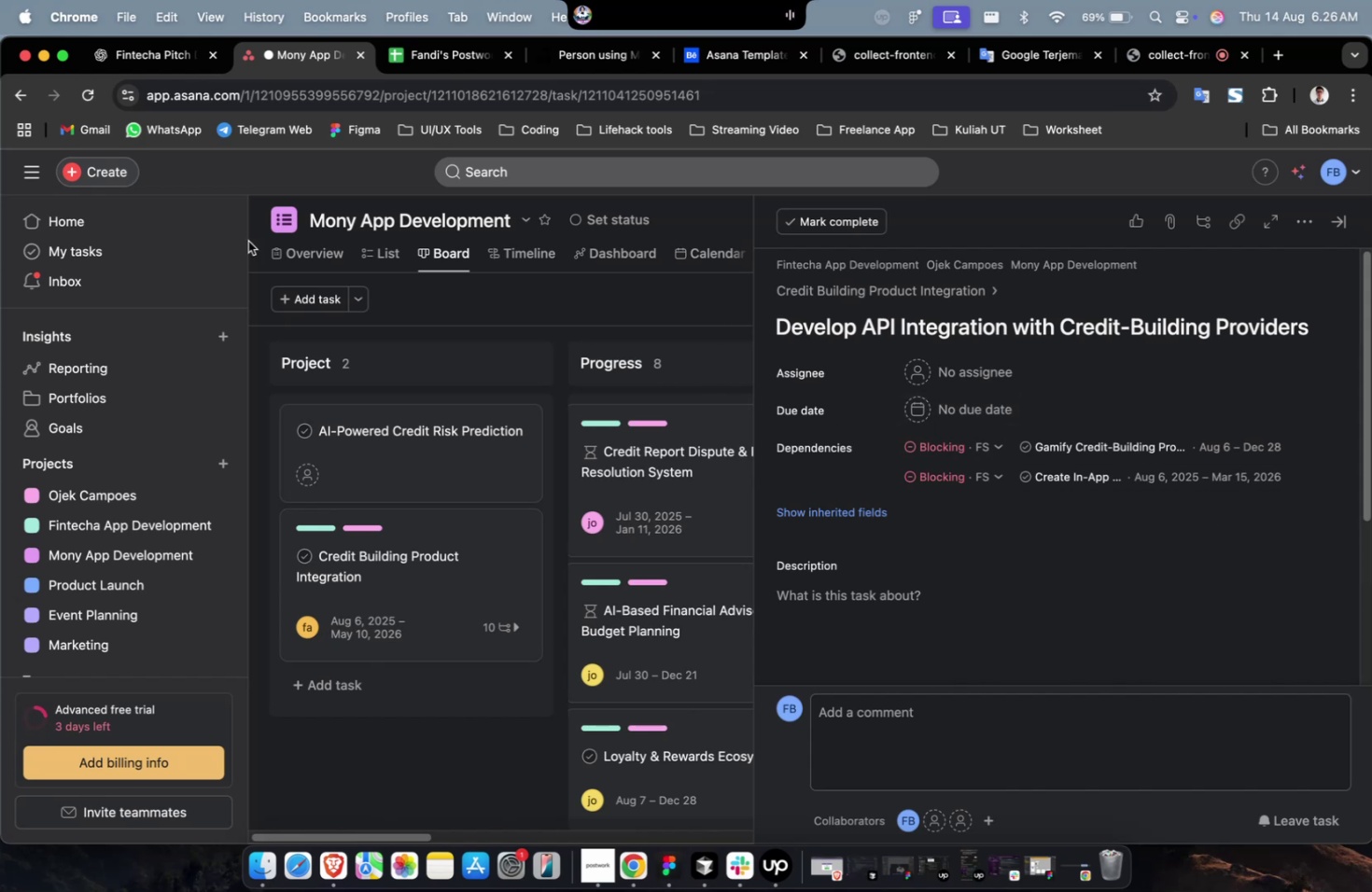 
left_click([169, 61])
 